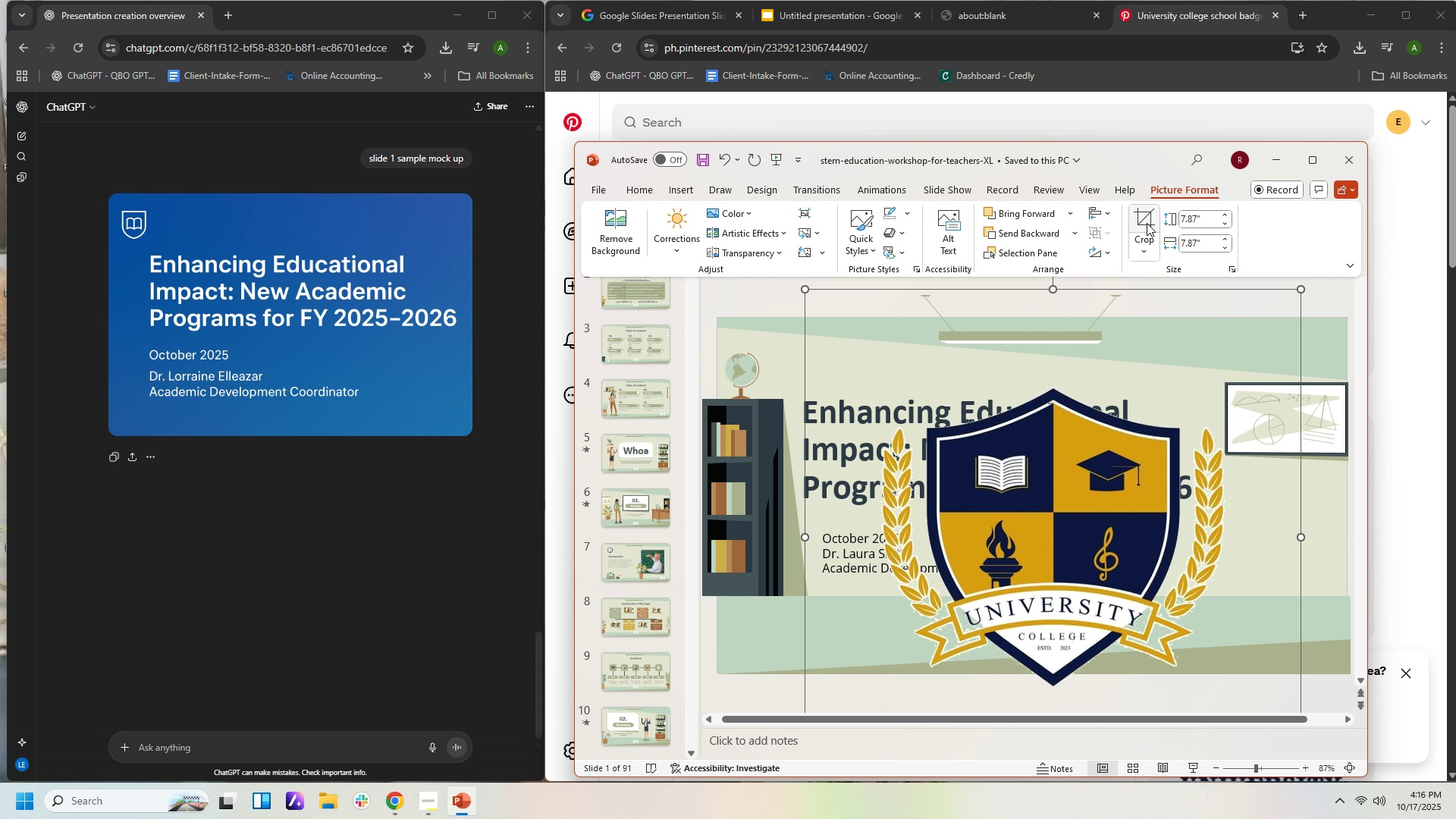 
left_click([1147, 223])
 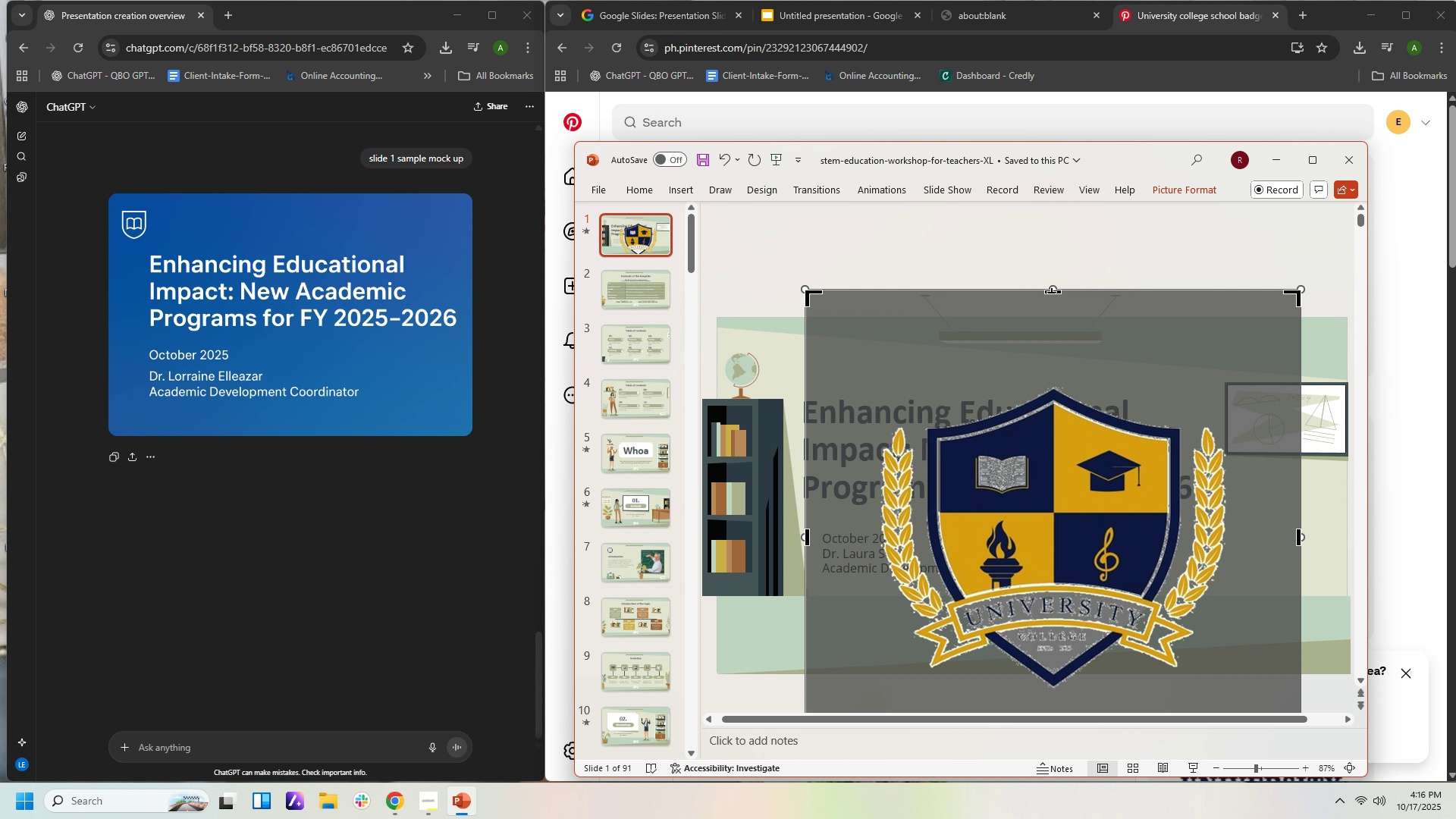 
left_click_drag(start_coordinate=[1052, 293], to_coordinate=[1055, 382])
 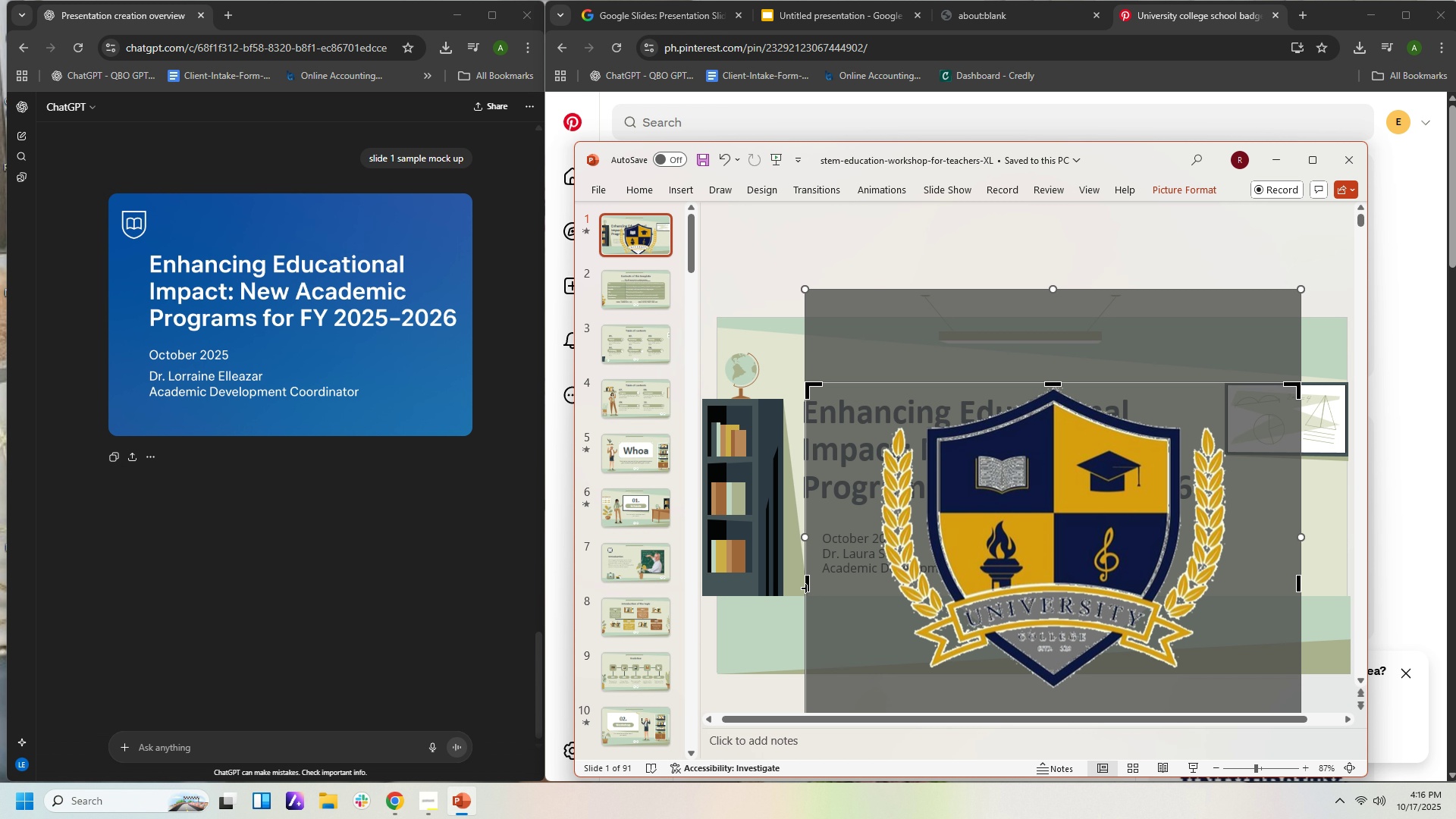 
left_click_drag(start_coordinate=[806, 587], to_coordinate=[877, 595])
 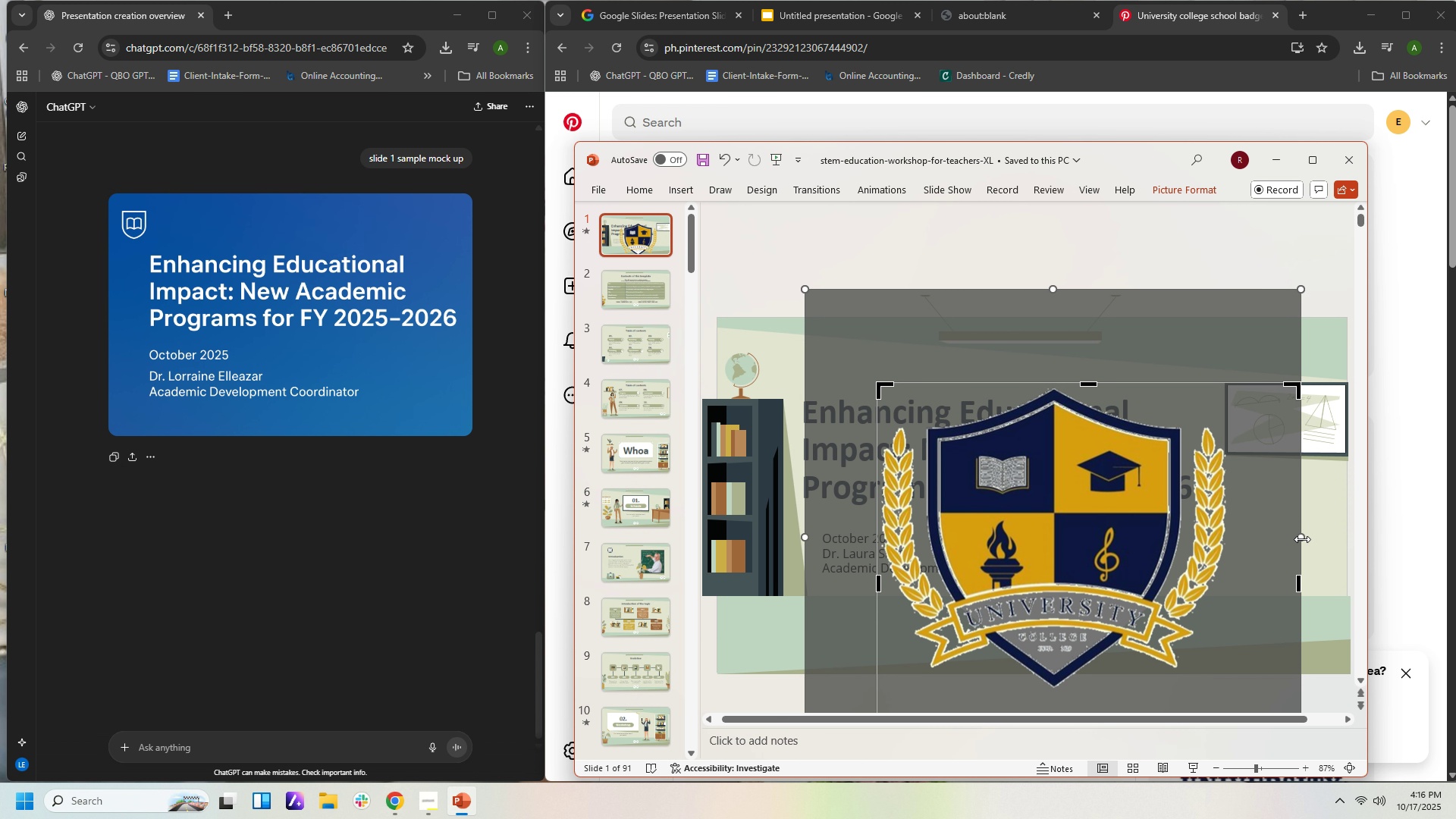 
left_click_drag(start_coordinate=[1302, 539], to_coordinate=[1296, 554])
 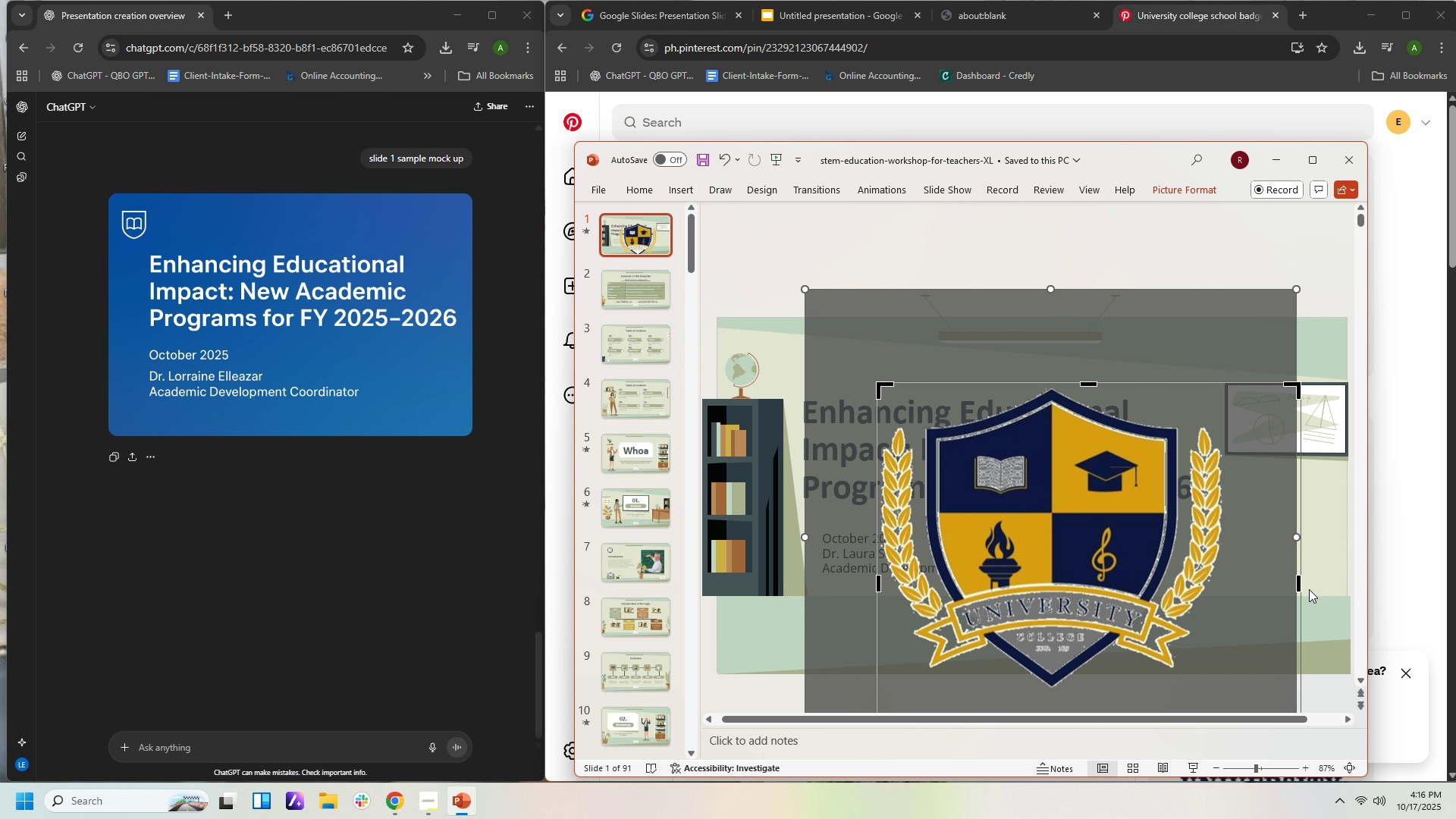 
key(Control+Z)
 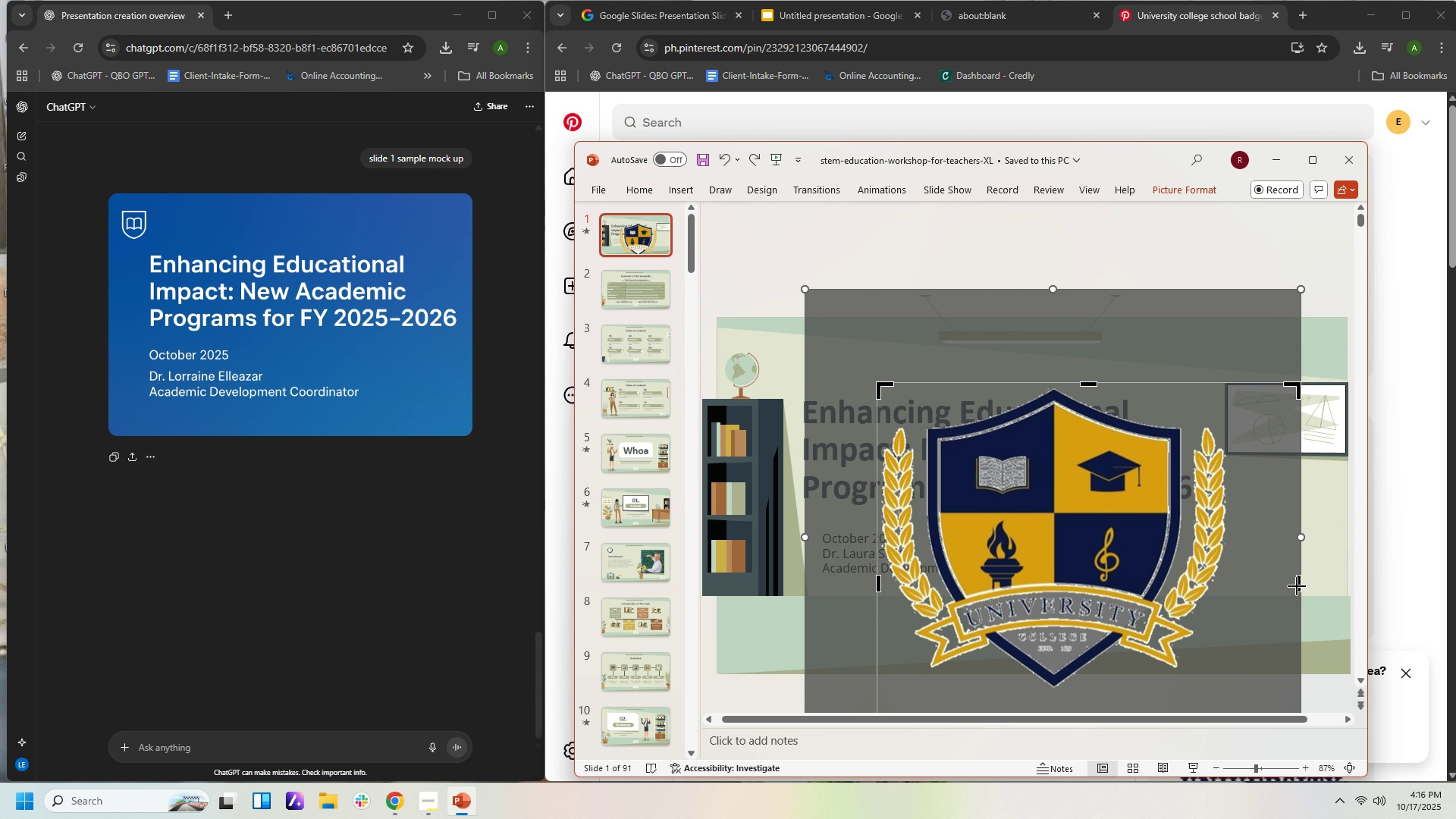 
left_click_drag(start_coordinate=[1297, 586], to_coordinate=[1229, 592])
 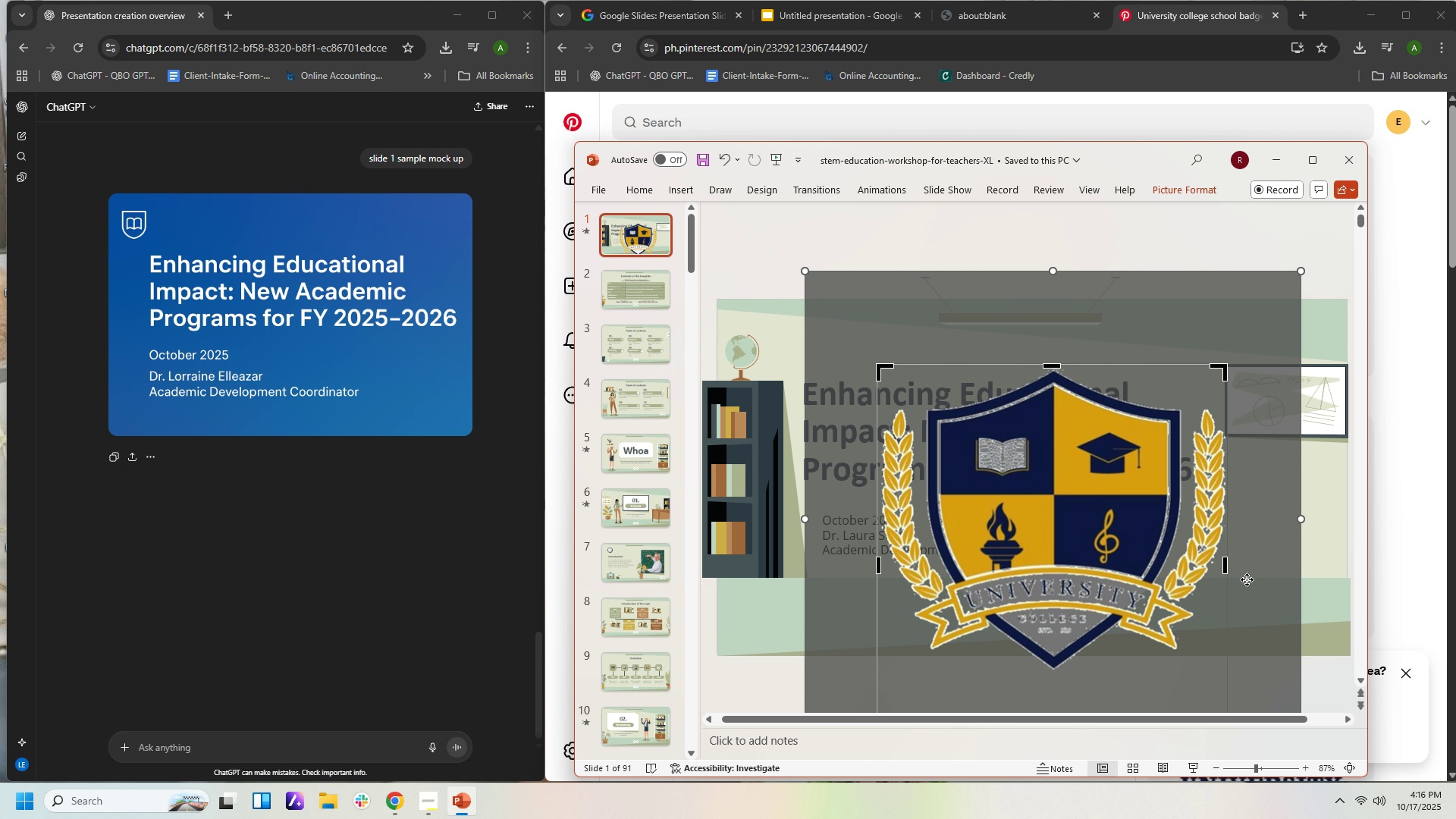 
scroll: coordinate [1253, 585], scroll_direction: down, amount: 7.0
 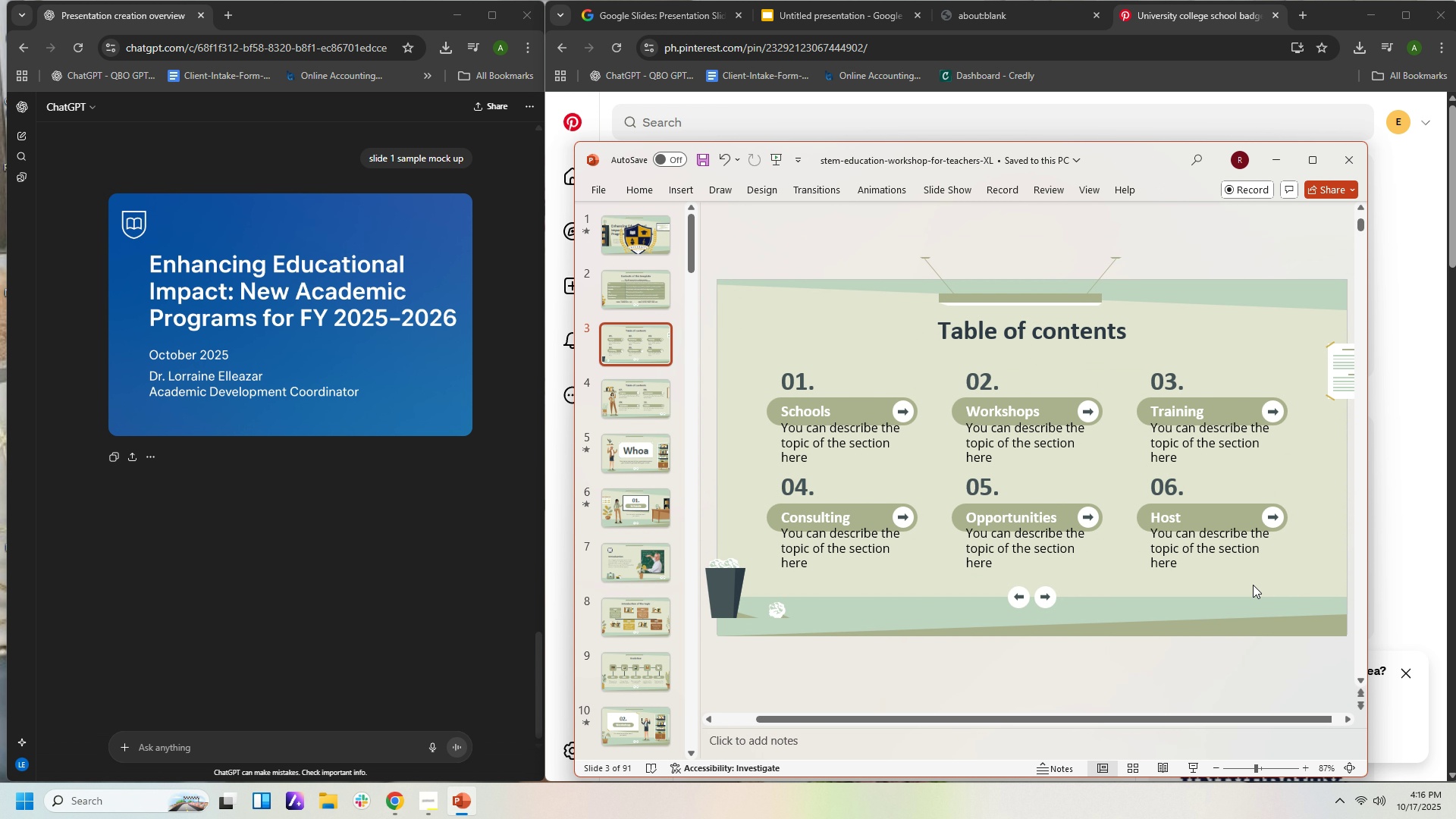 
scroll: coordinate [1253, 585], scroll_direction: up, amount: 2.0
 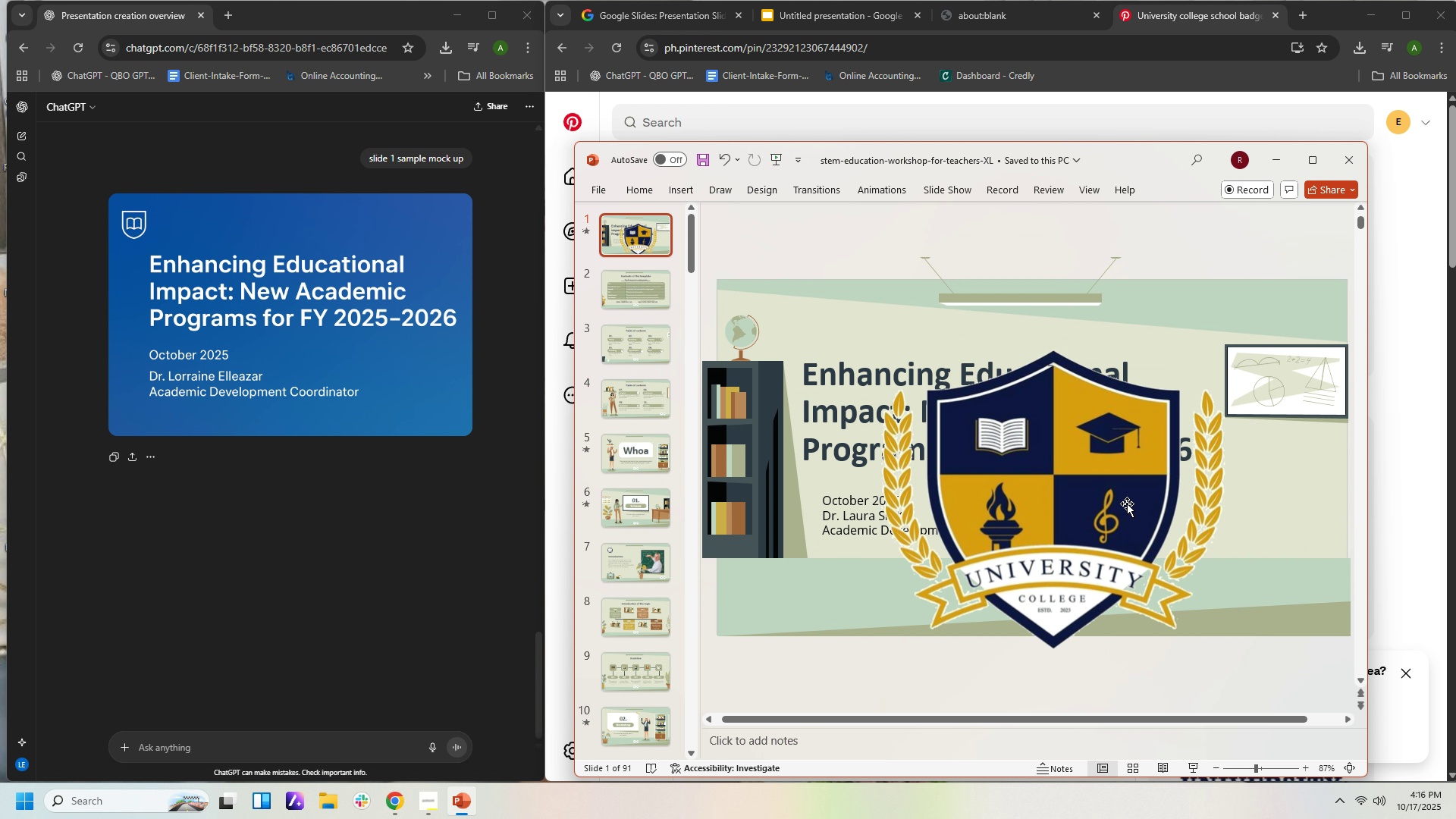 
left_click([1127, 504])
 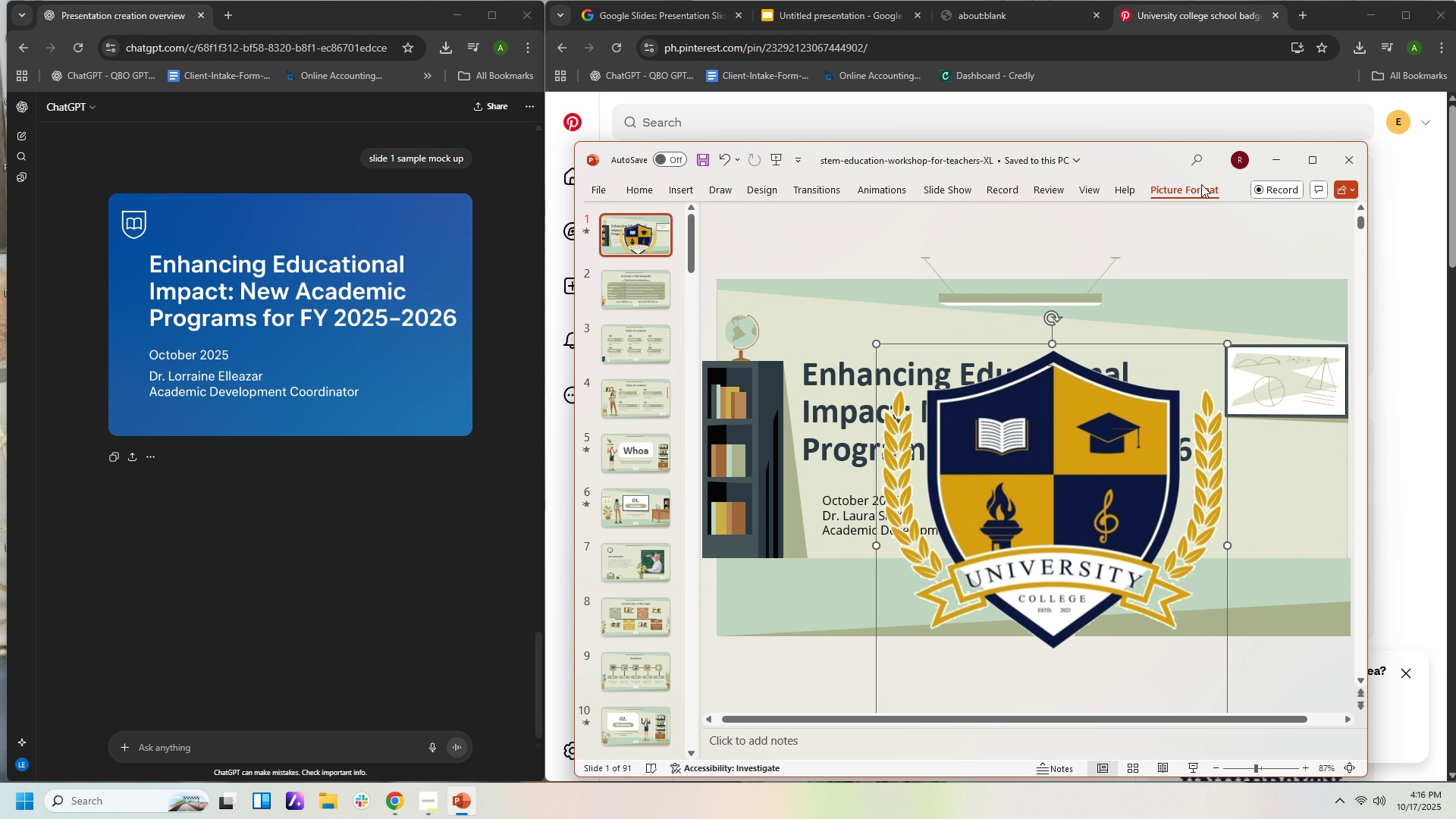 
left_click([1201, 184])
 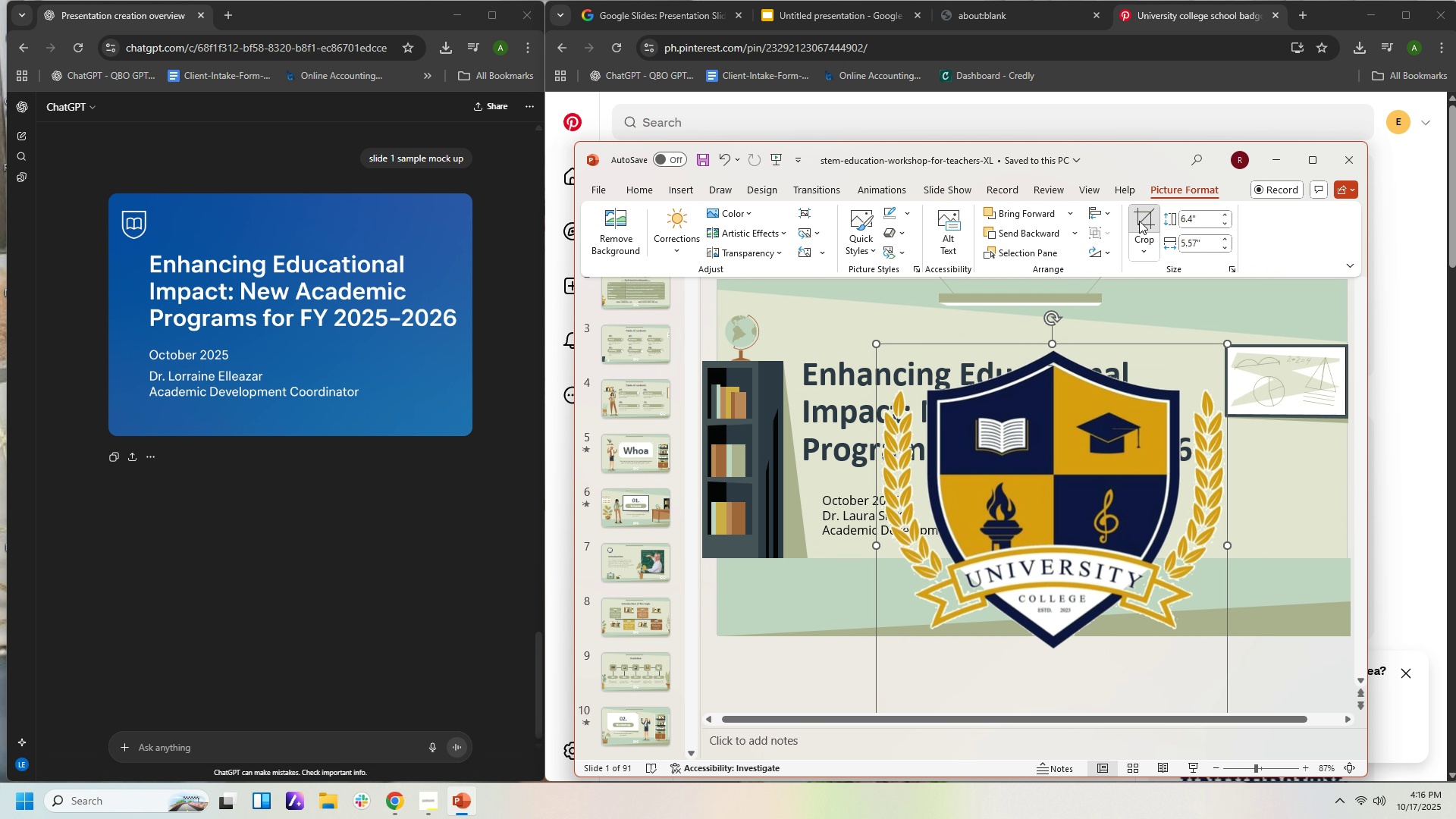 
left_click([1139, 221])
 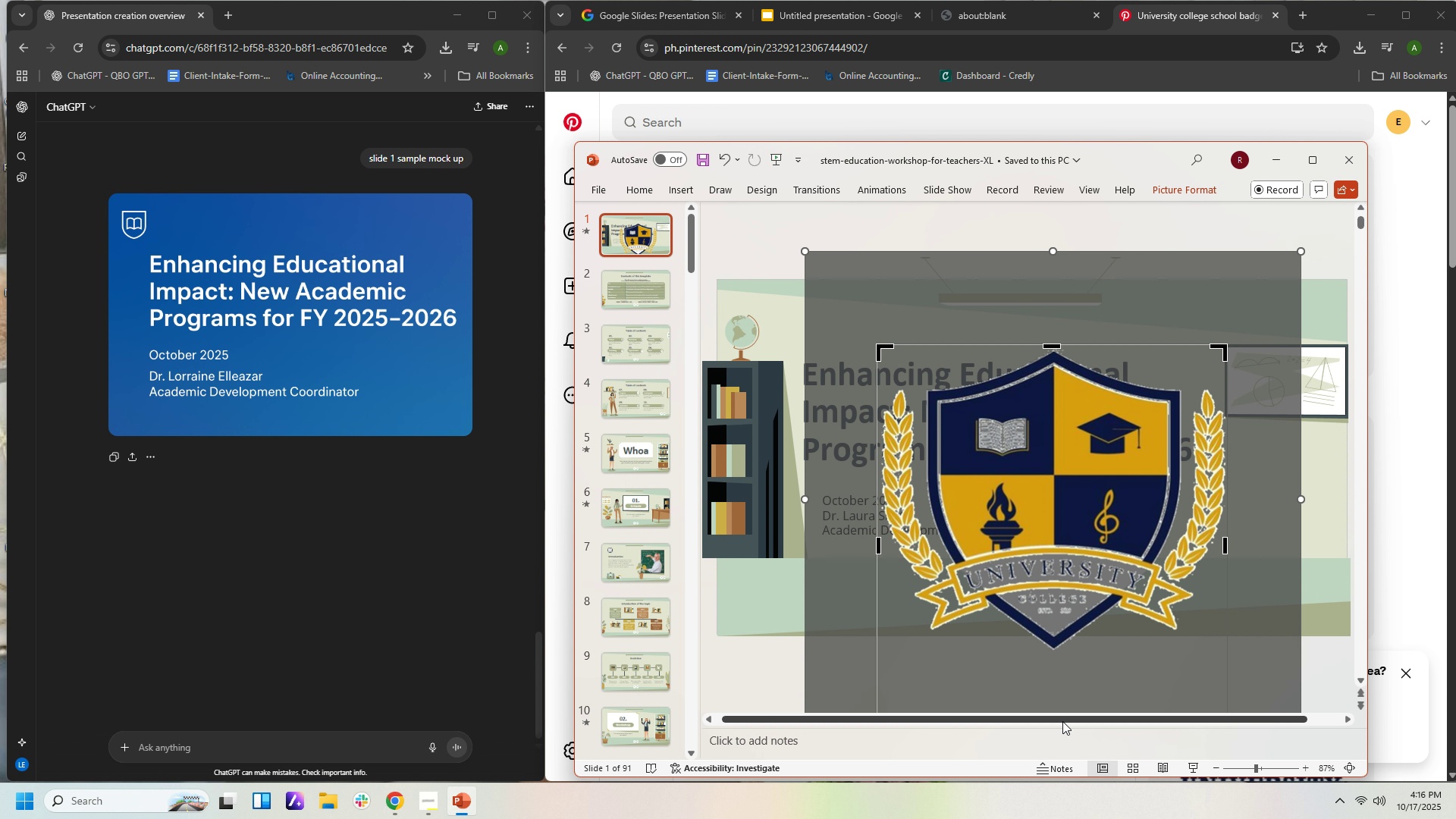 
left_click_drag(start_coordinate=[1060, 709], to_coordinate=[1059, 638])
 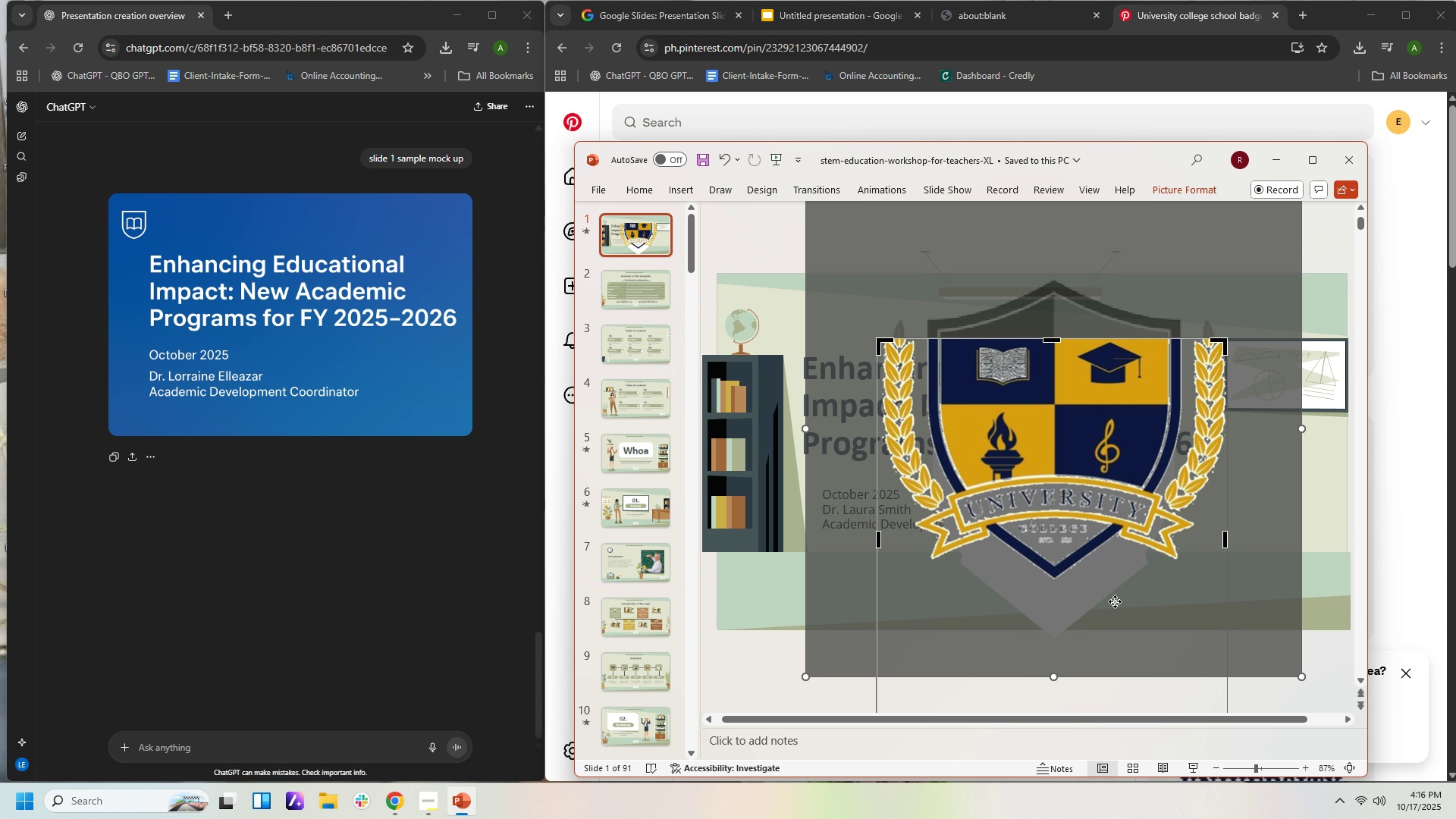 
left_click_drag(start_coordinate=[1098, 601], to_coordinate=[1099, 538])
 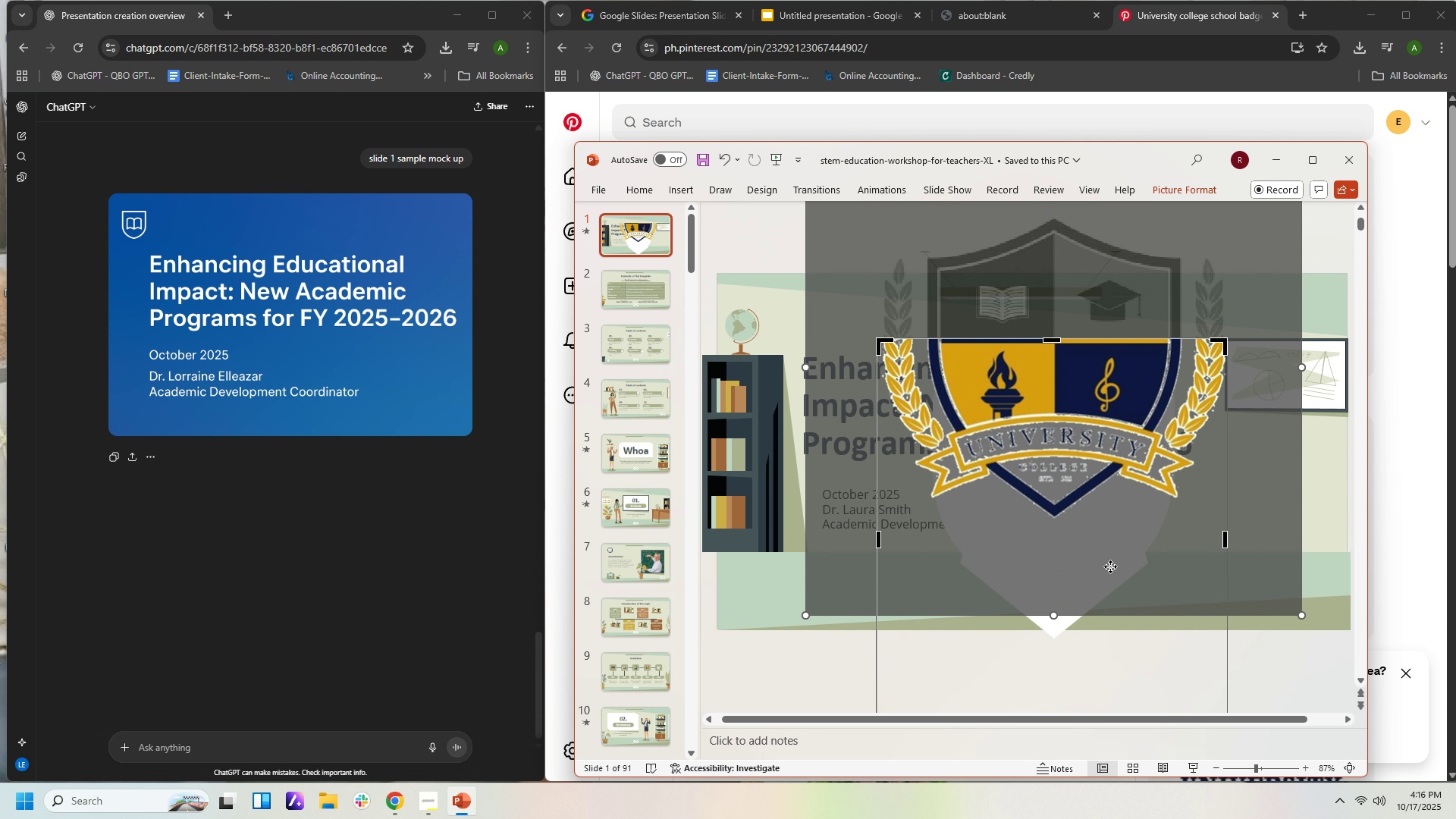 
left_click_drag(start_coordinate=[1110, 566], to_coordinate=[1110, 711])
 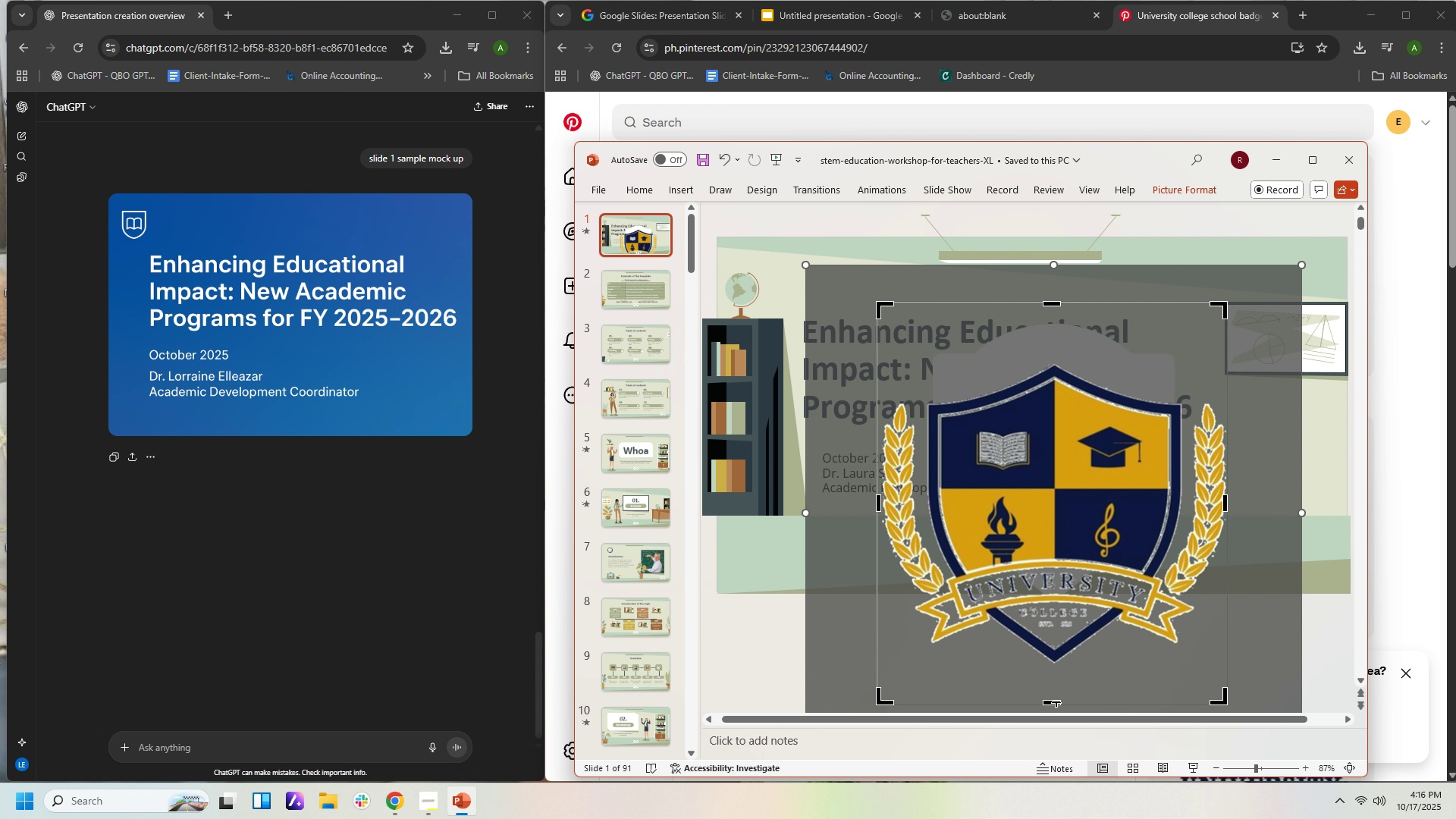 
left_click_drag(start_coordinate=[1056, 701], to_coordinate=[1056, 668])
 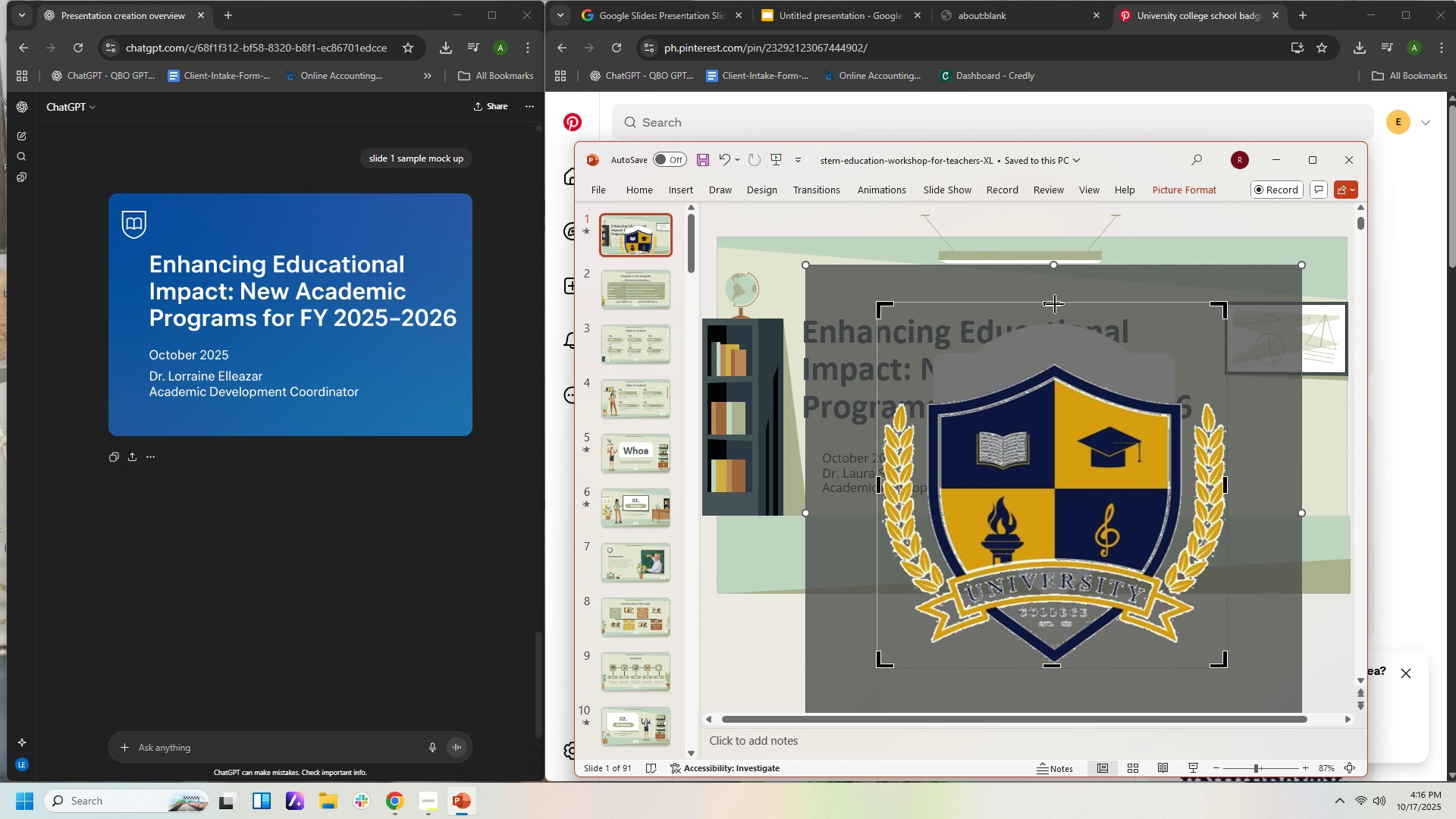 
left_click_drag(start_coordinate=[1055, 304], to_coordinate=[1056, 360])
 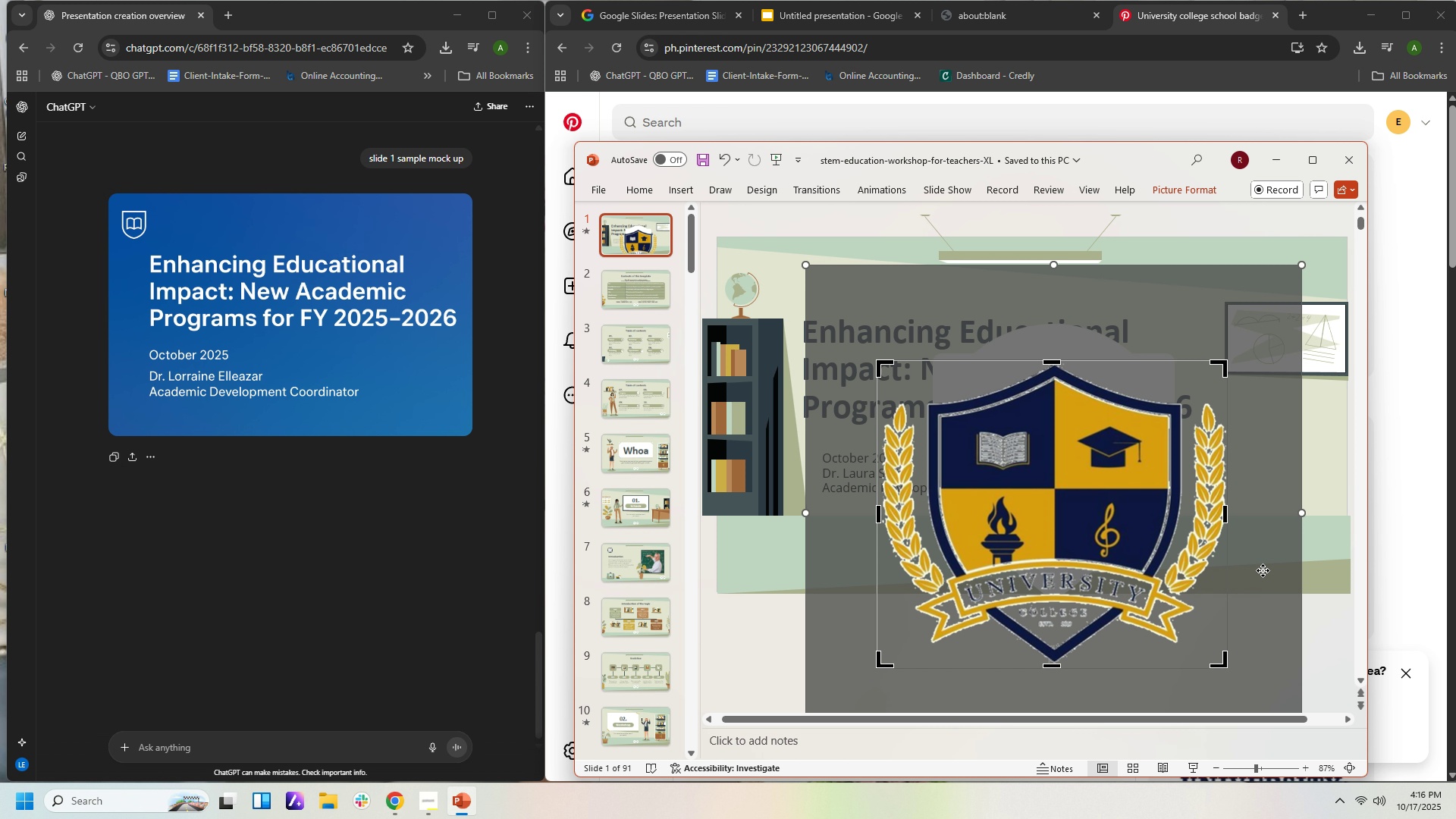 
left_click([1259, 578])
 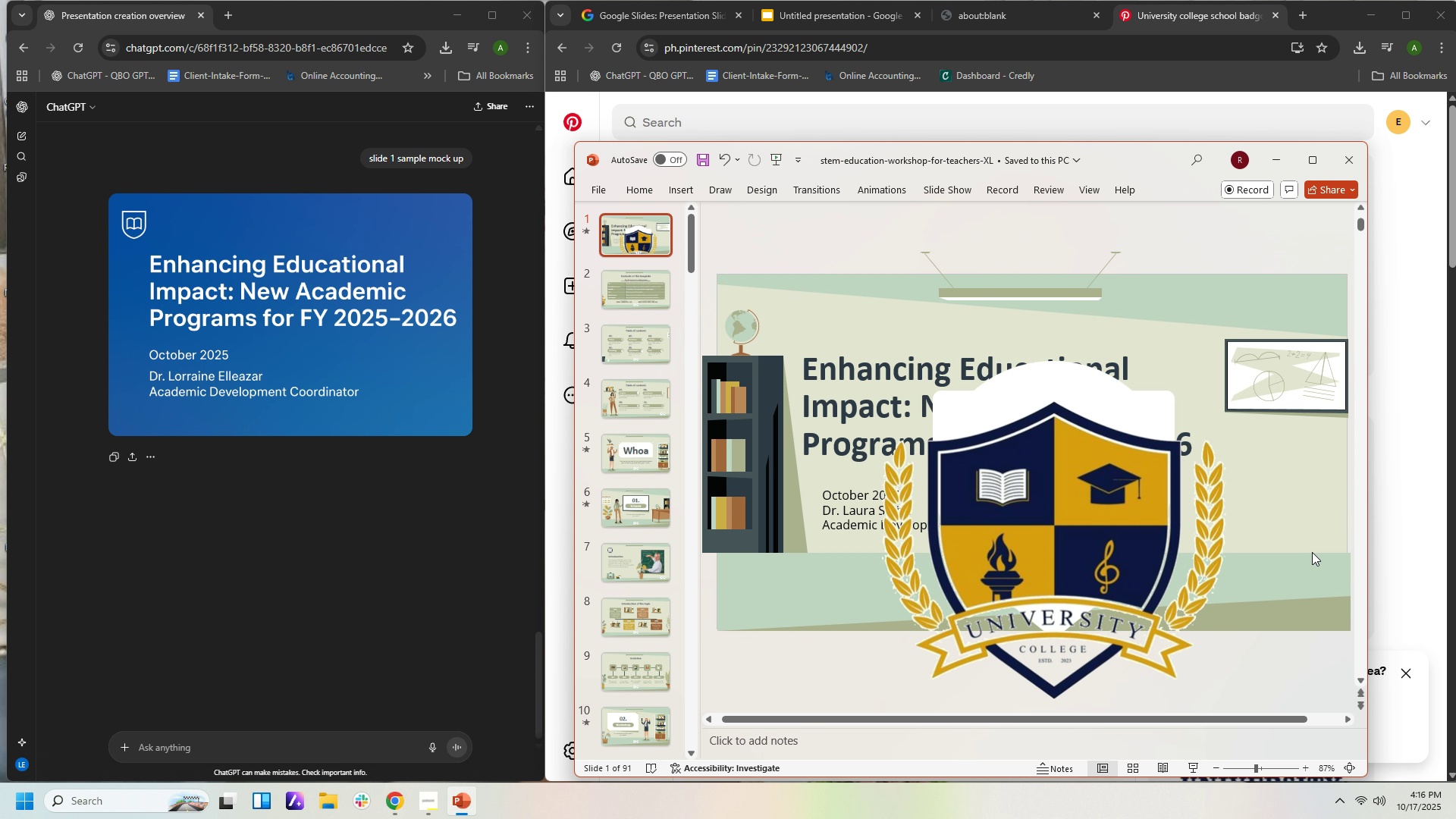 
left_click([1312, 552])
 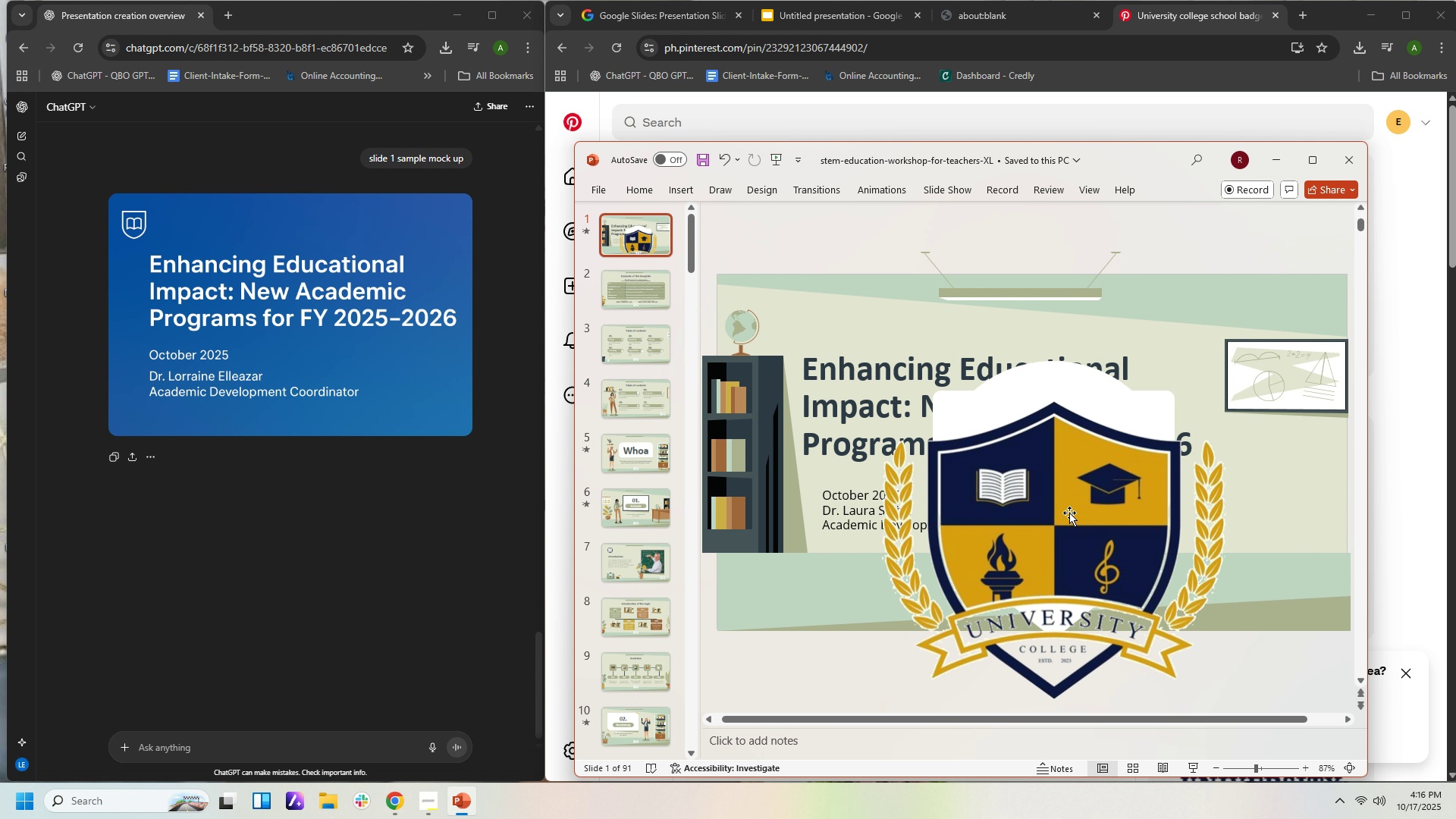 
left_click_drag(start_coordinate=[1069, 513], to_coordinate=[1065, 463])
 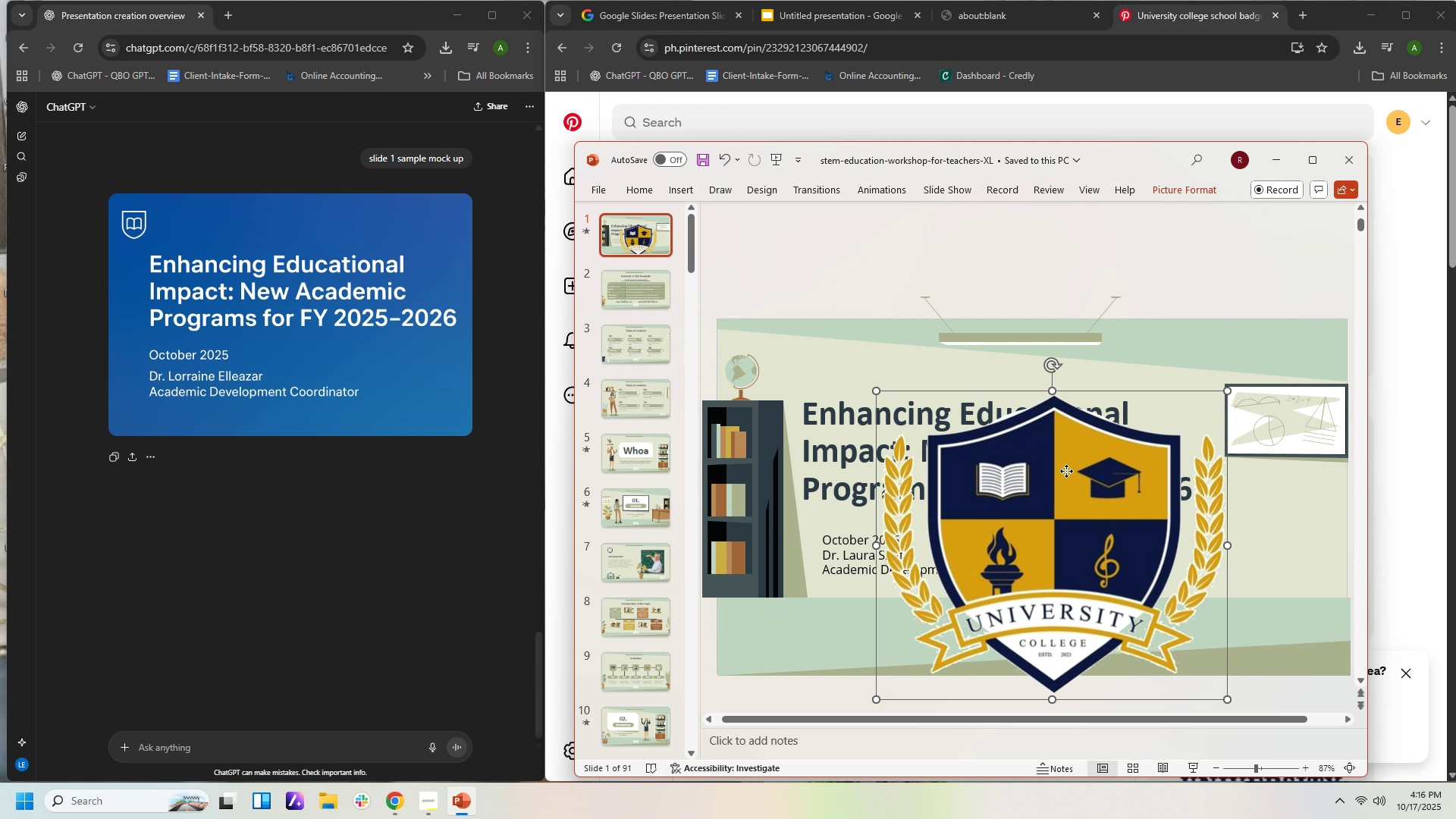 
left_click_drag(start_coordinate=[1066, 471], to_coordinate=[1069, 466])
 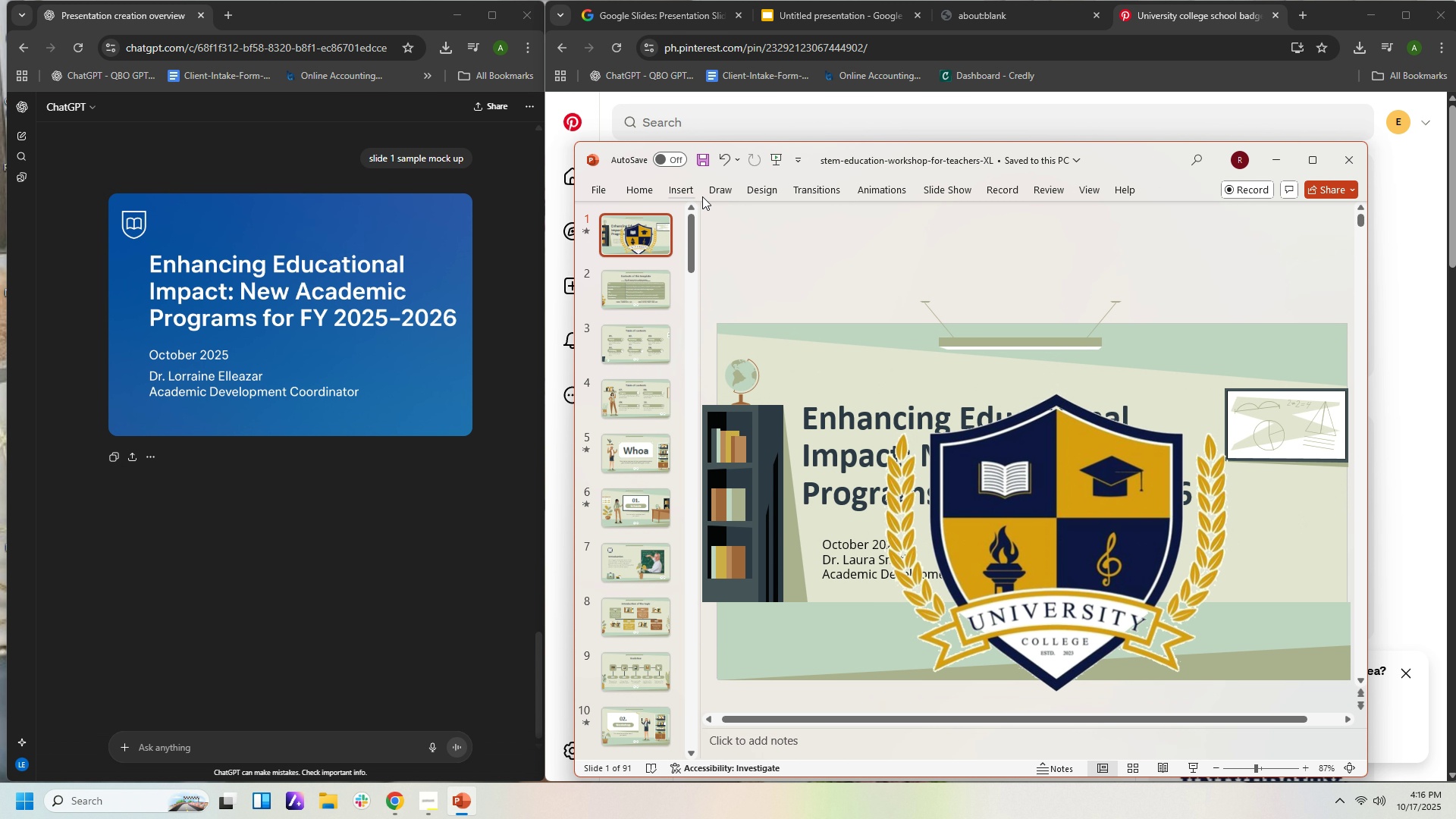 
left_click([679, 188])
 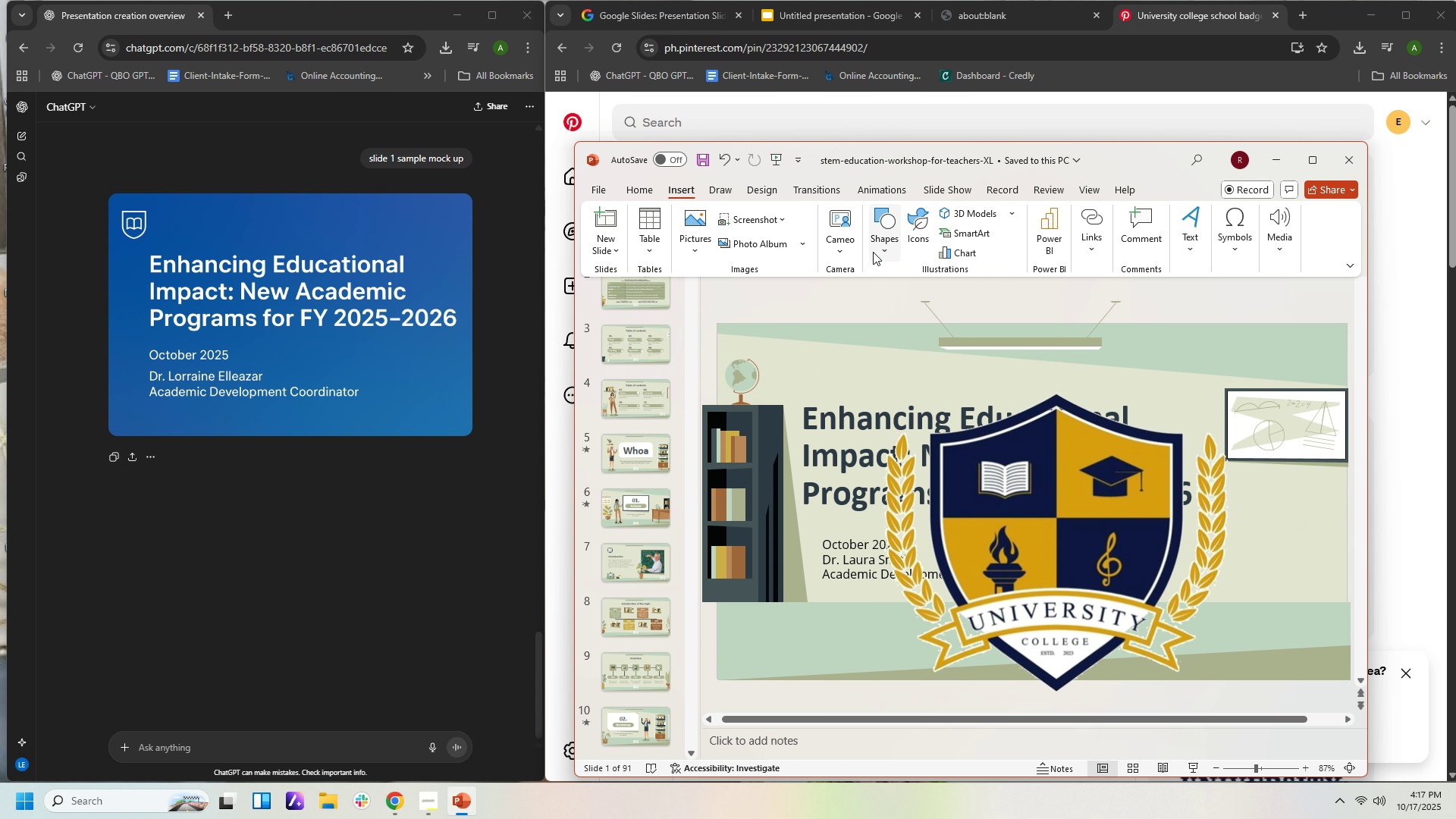 
left_click([882, 240])
 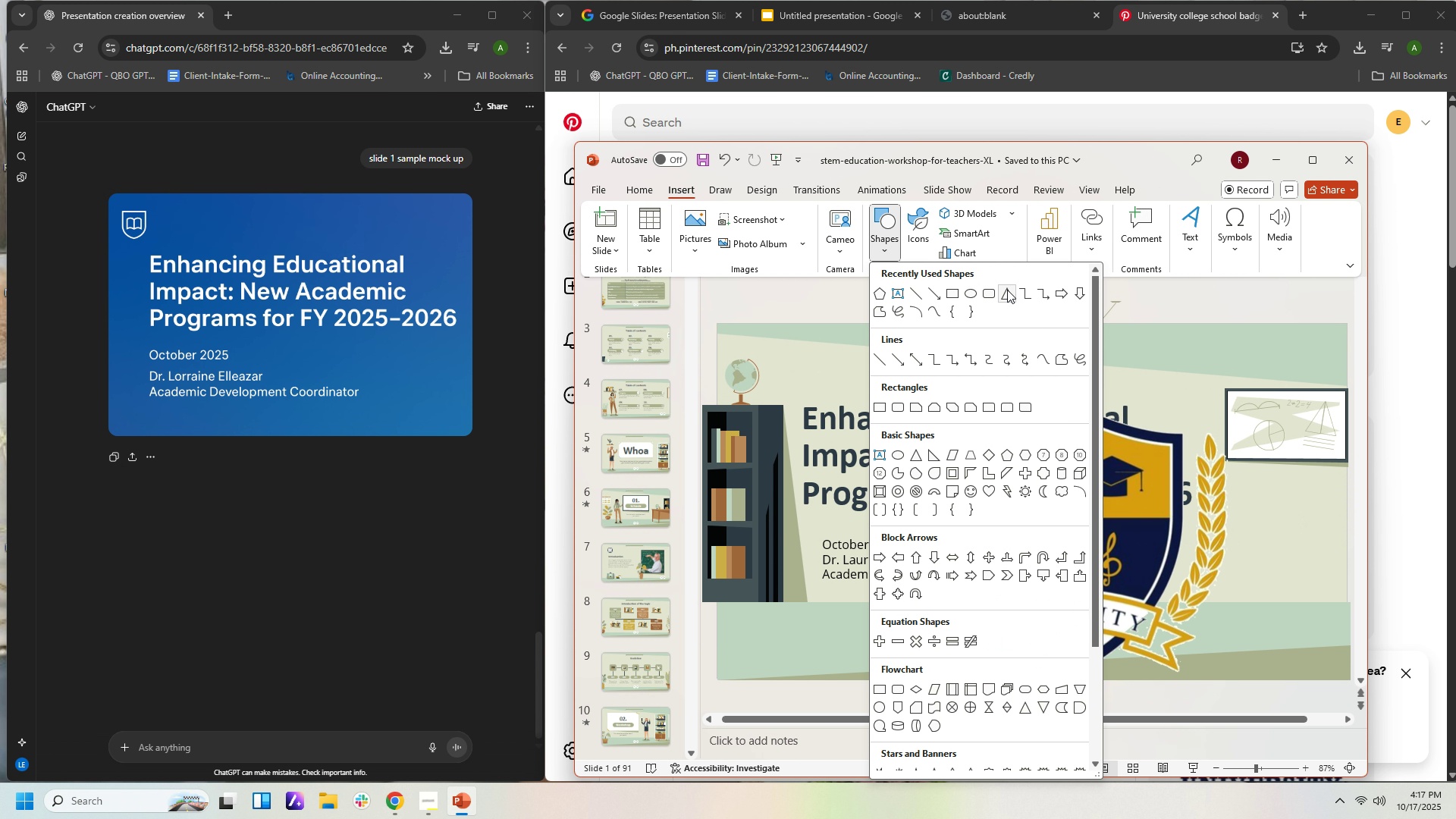 
left_click([1007, 290])
 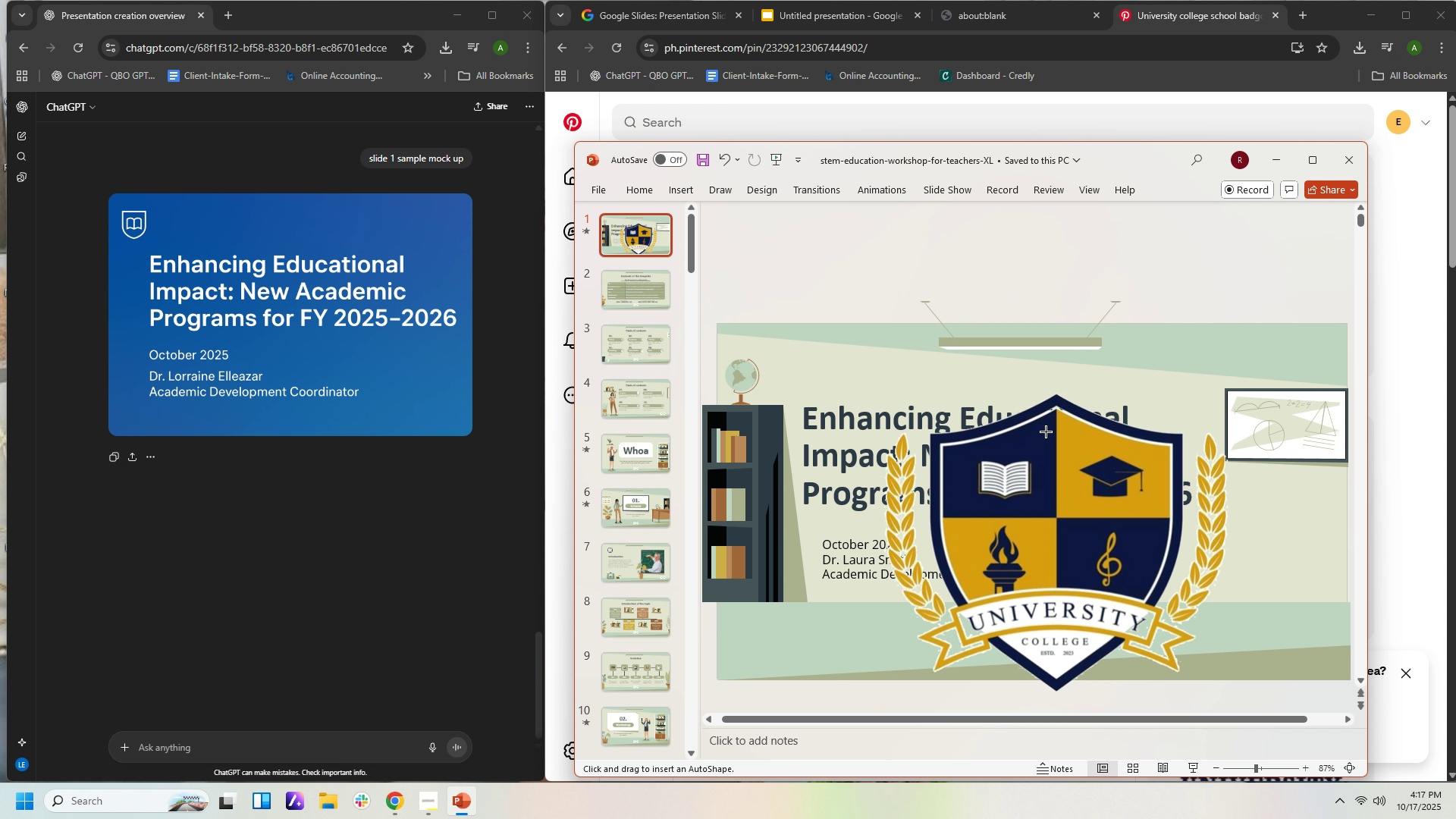 
left_click_drag(start_coordinate=[1039, 435], to_coordinate=[1079, 397])
 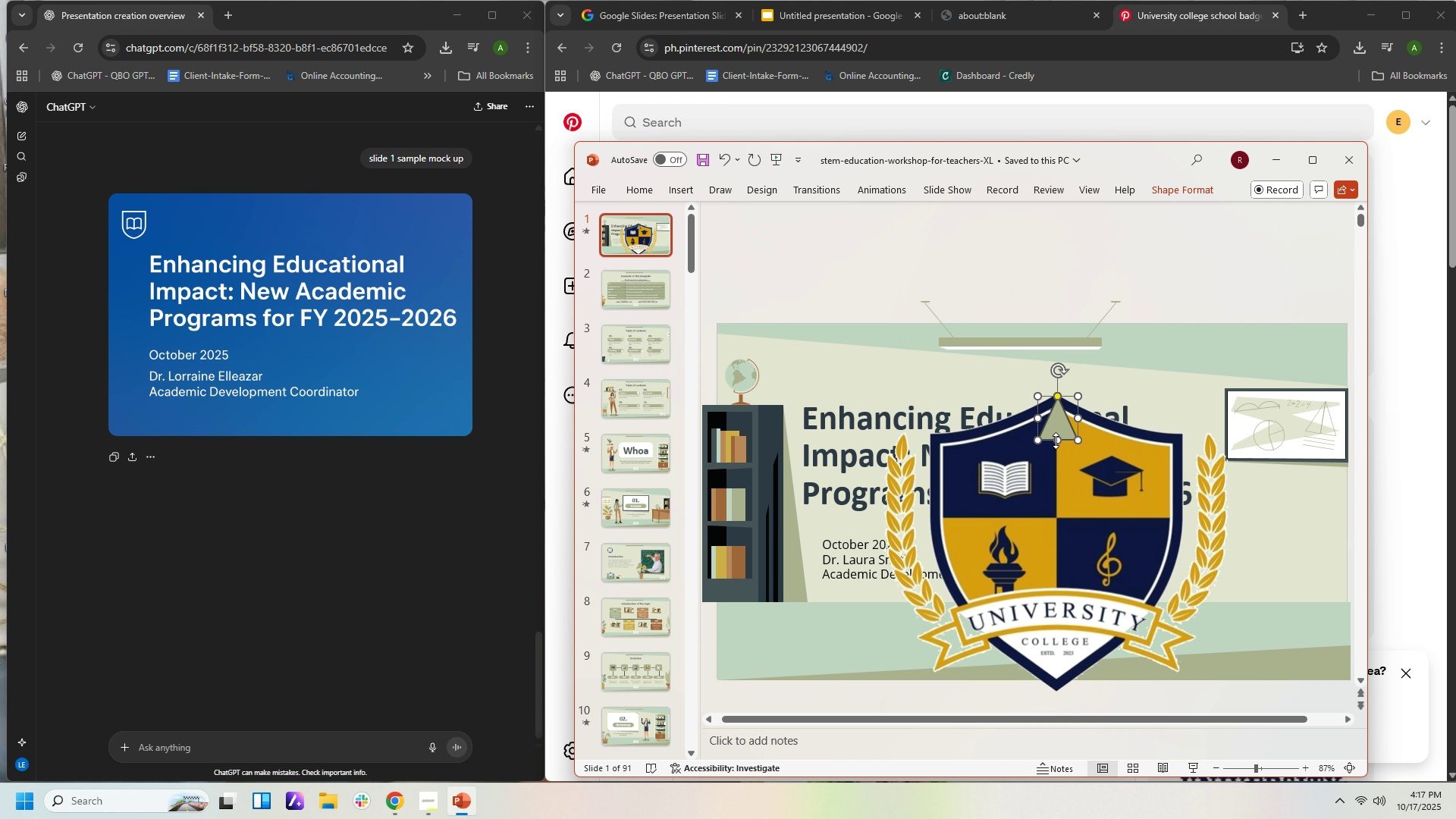 
left_click_drag(start_coordinate=[1056, 441], to_coordinate=[1051, 422])
 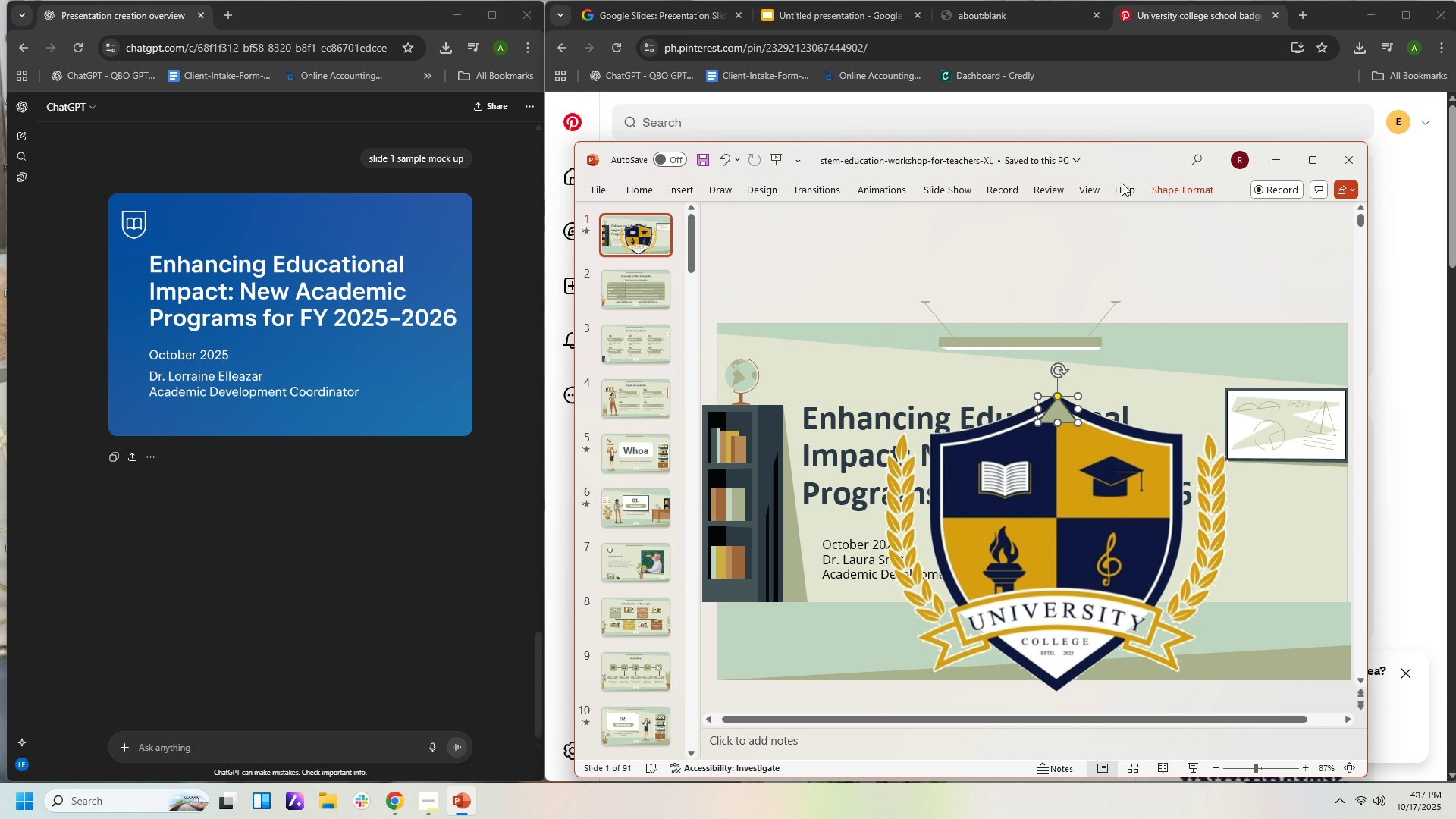 
left_click([1150, 185])
 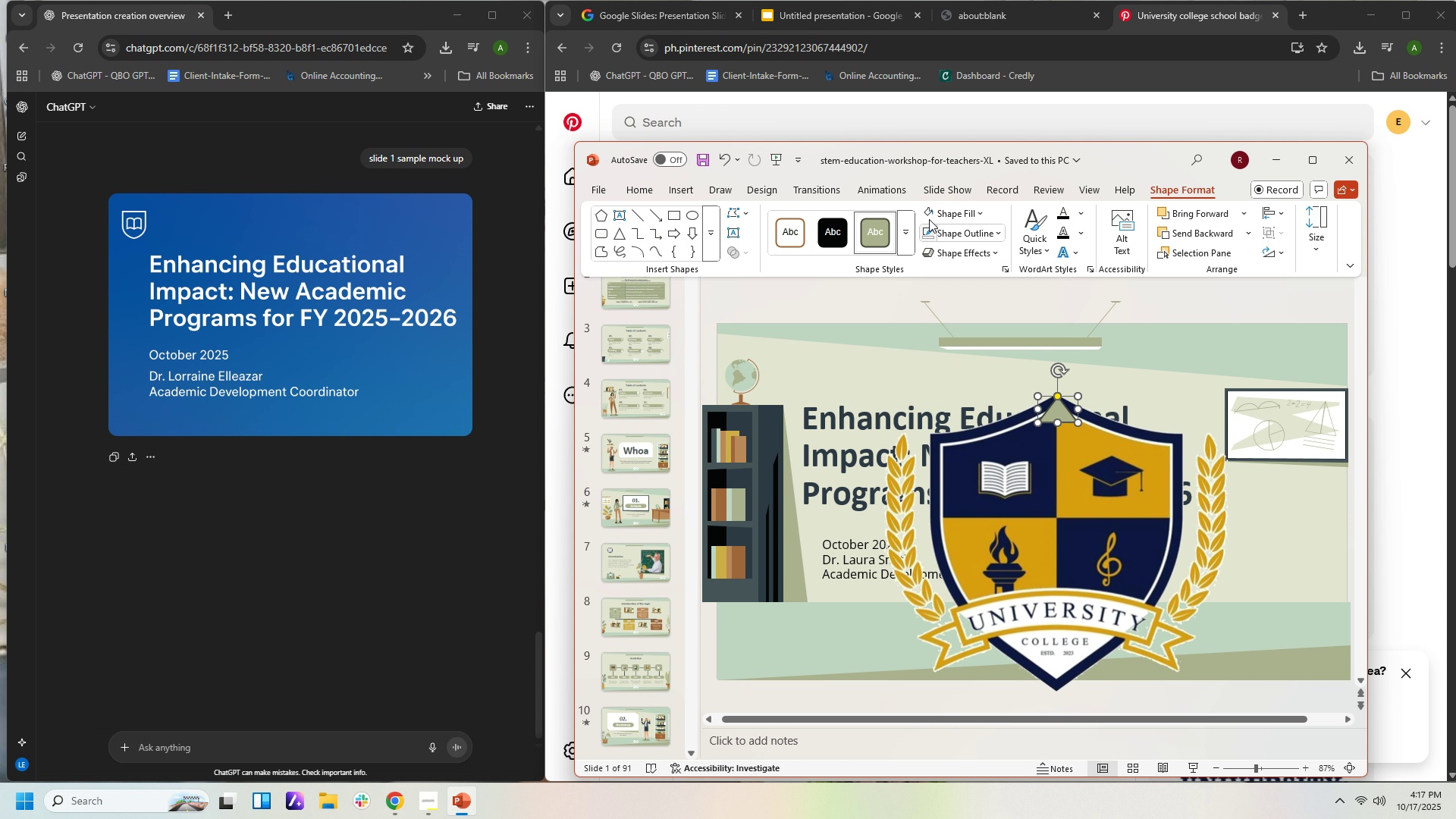 
left_click([927, 213])
 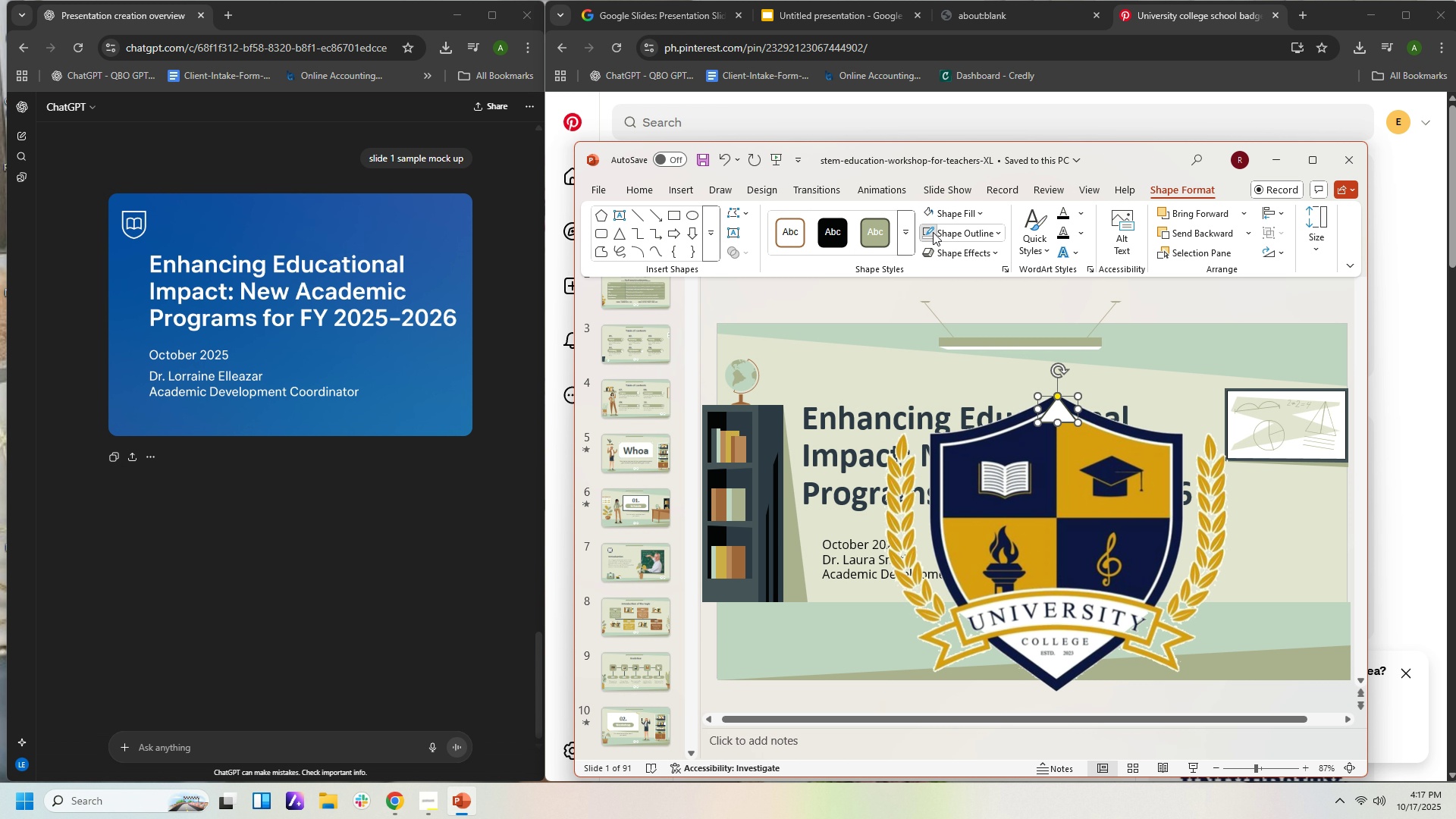 
left_click([933, 232])
 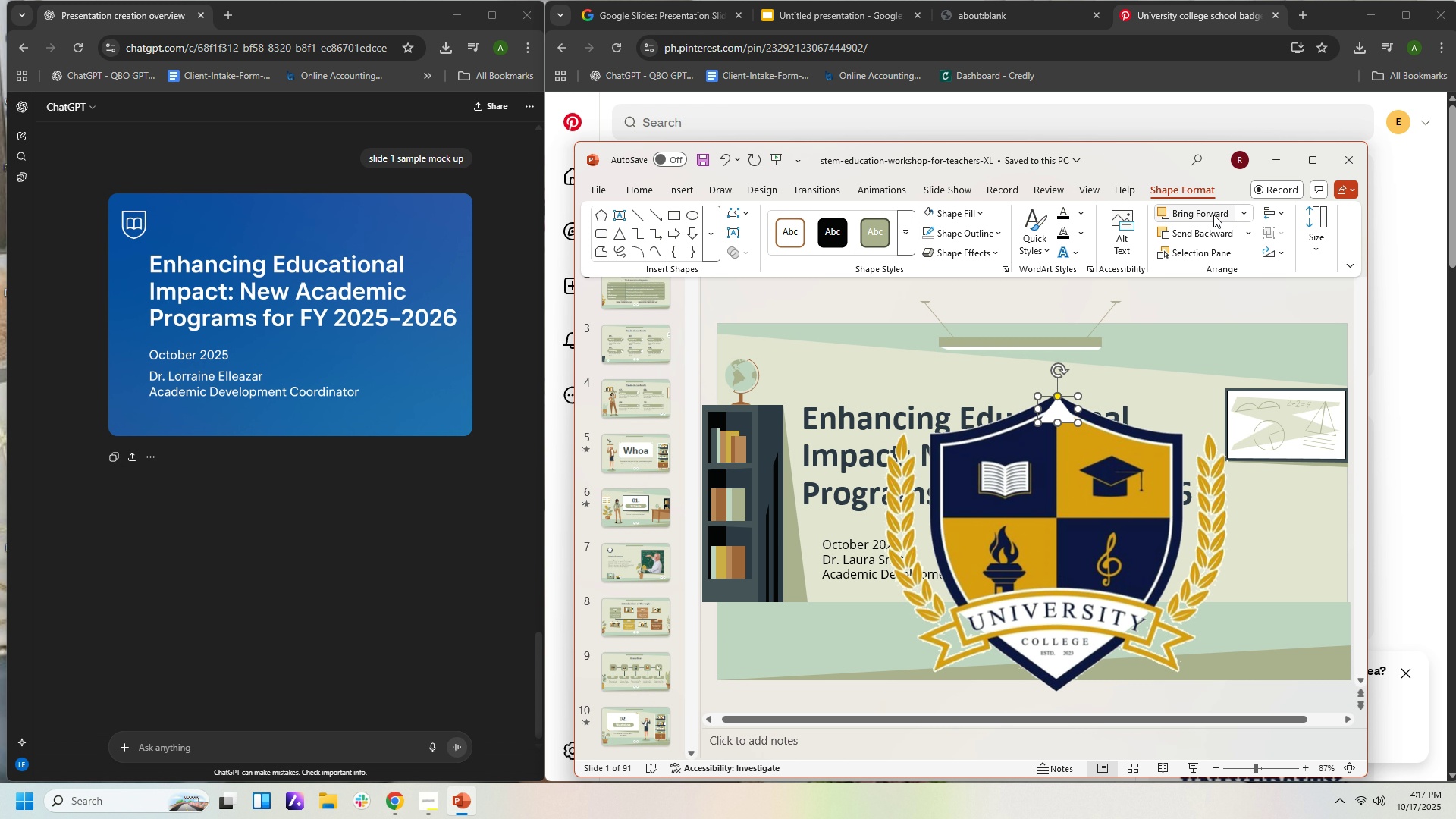 
left_click([1213, 215])
 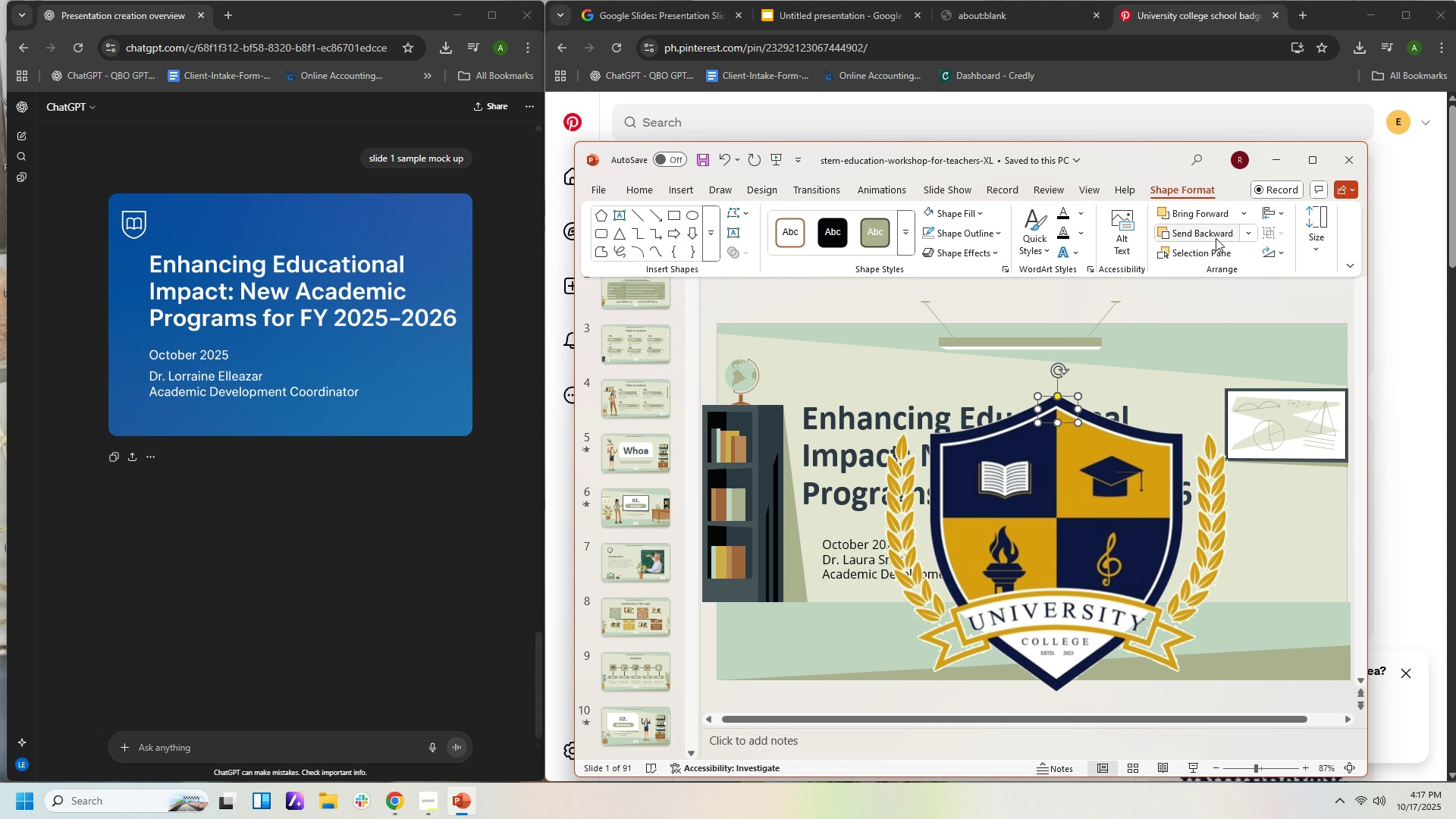 
left_click([1216, 238])
 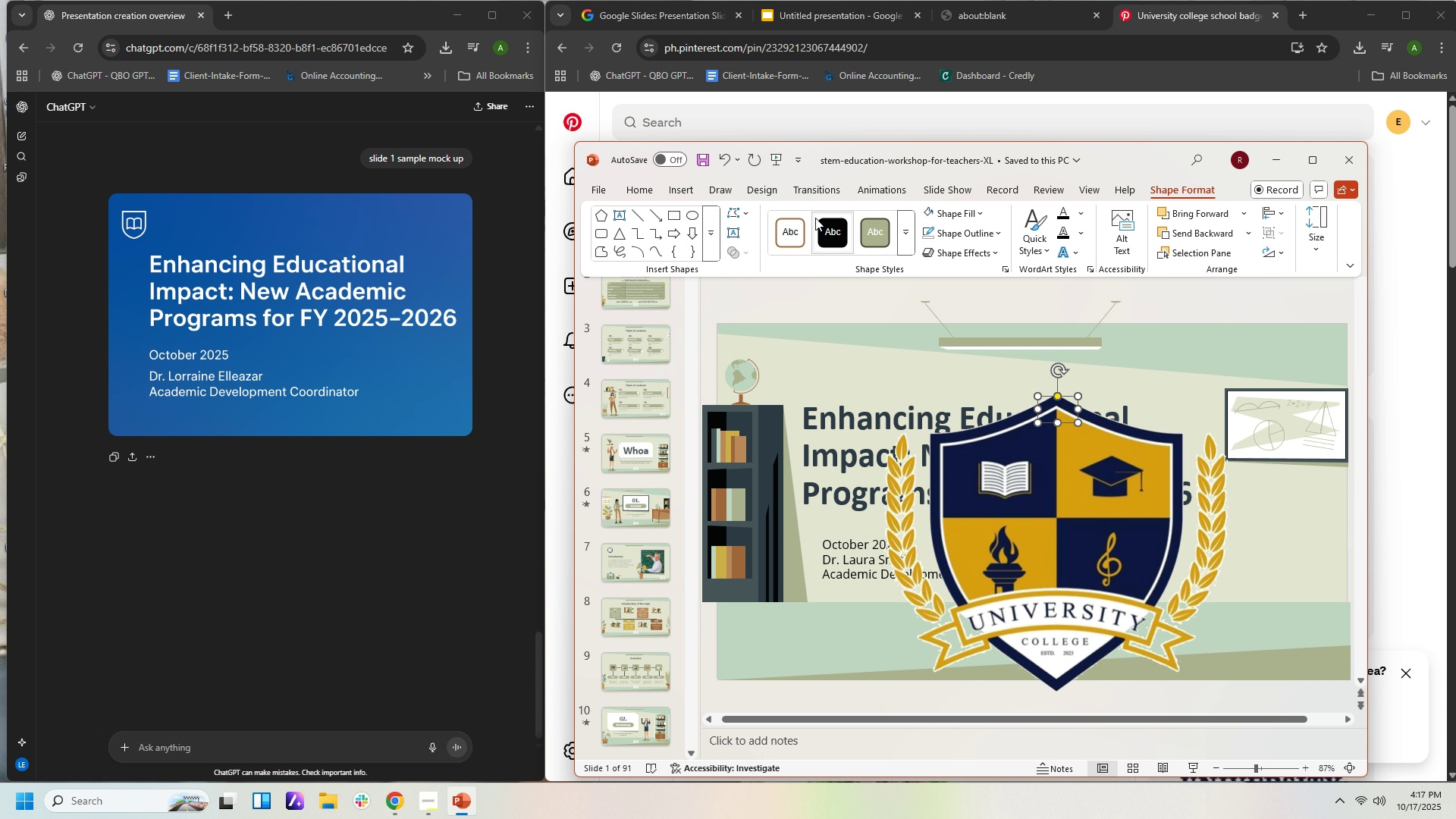 
wait(5.1)
 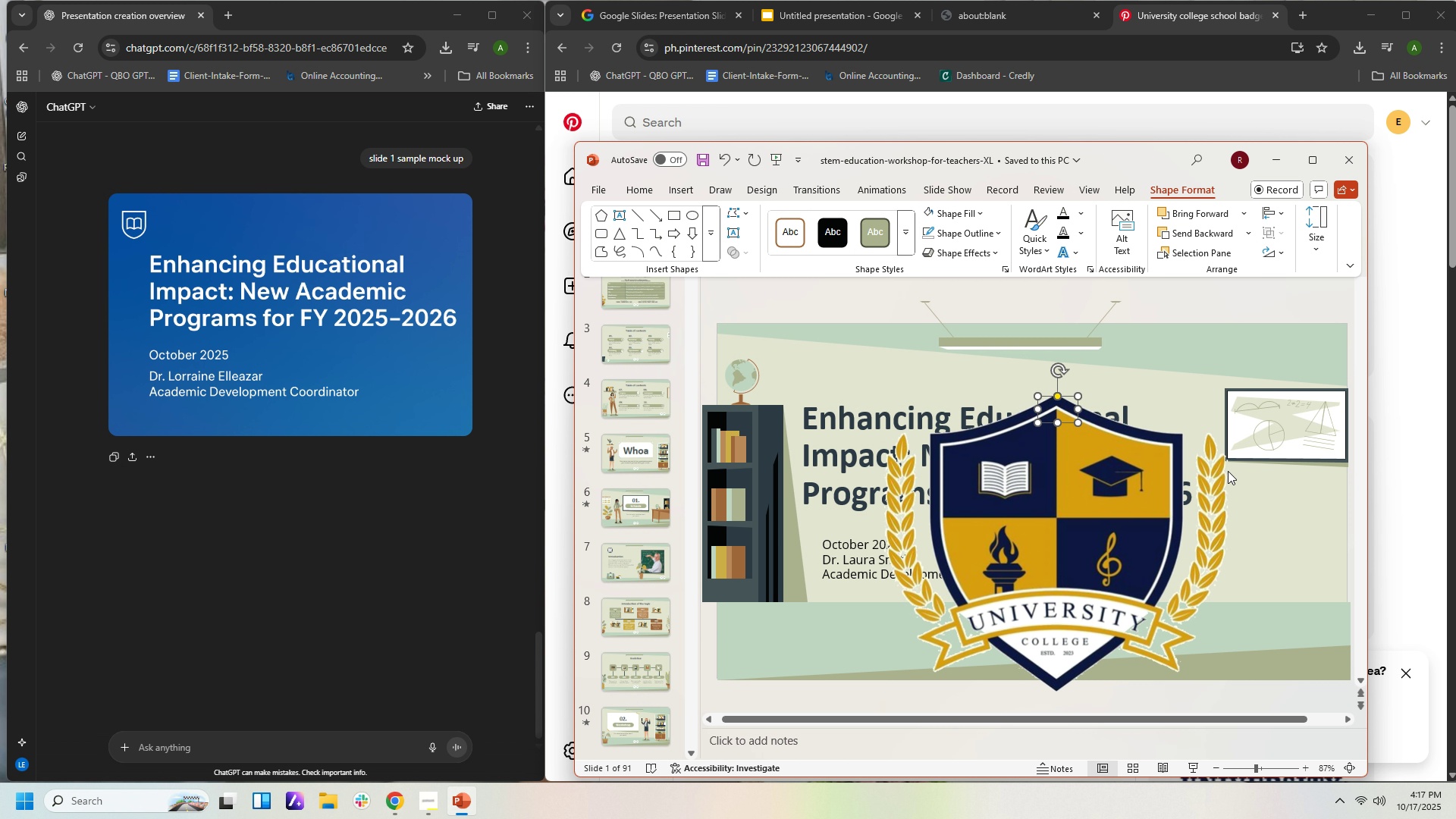 
left_click([676, 193])
 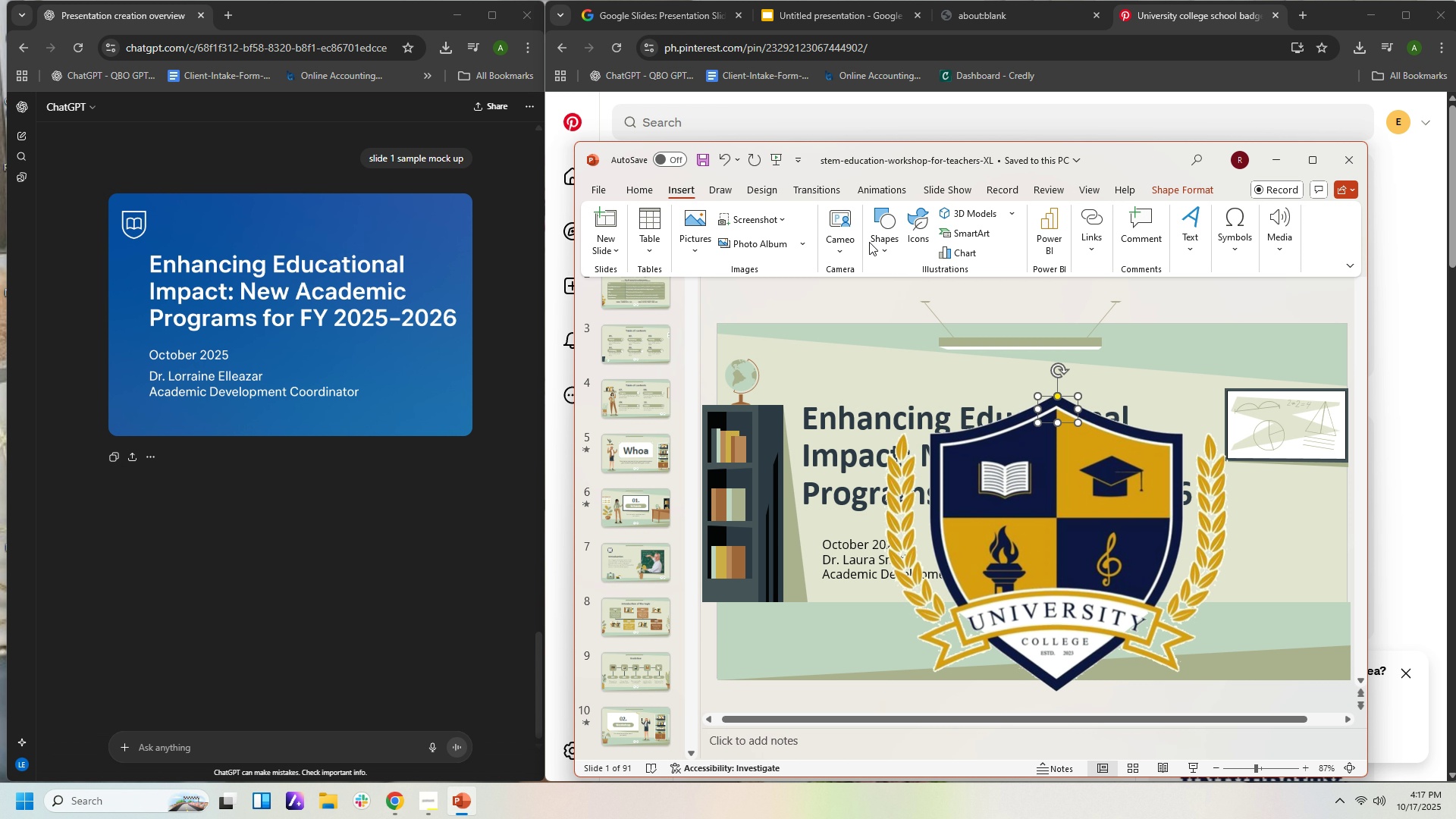 
left_click([878, 243])
 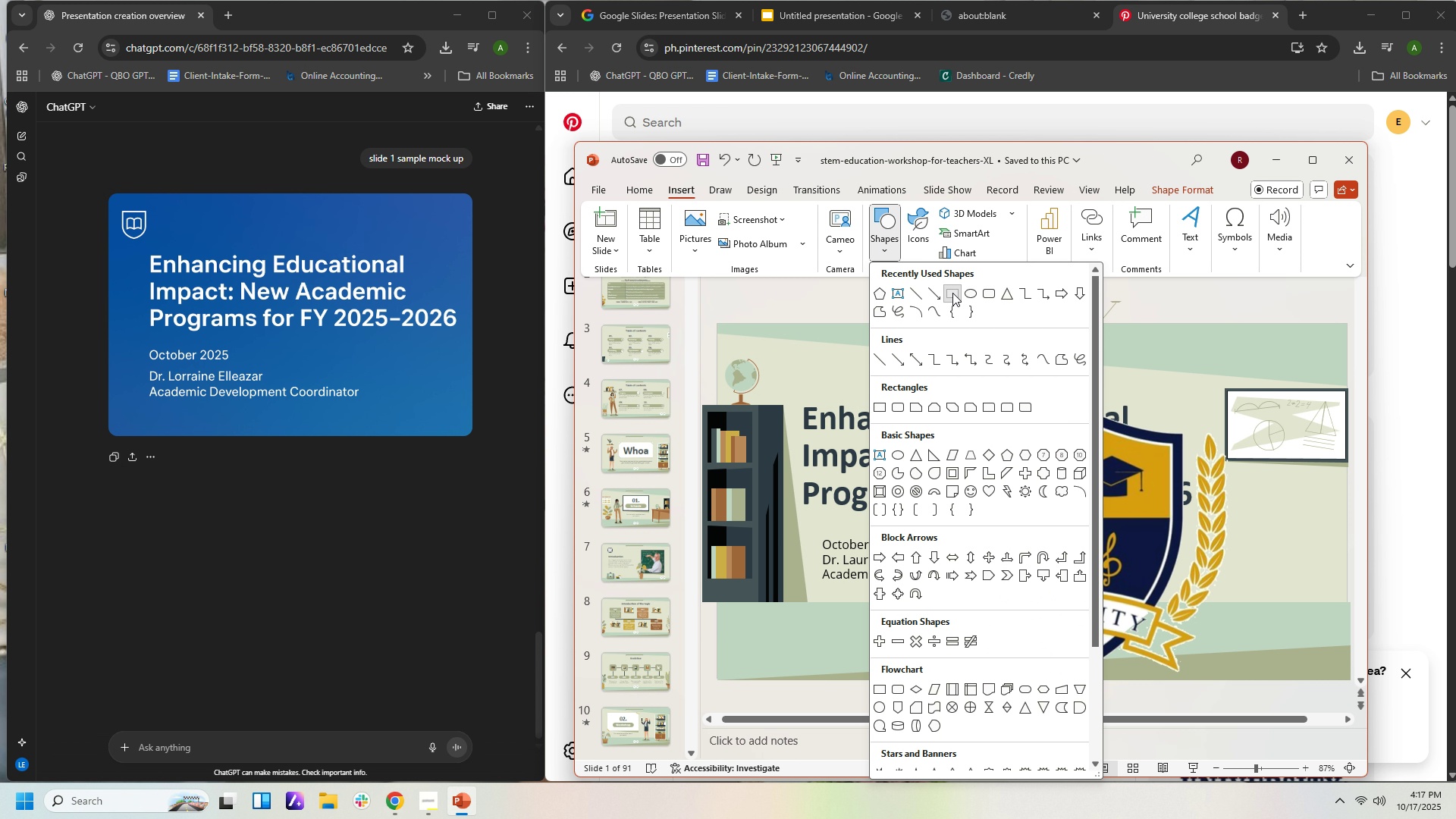 
left_click([952, 293])
 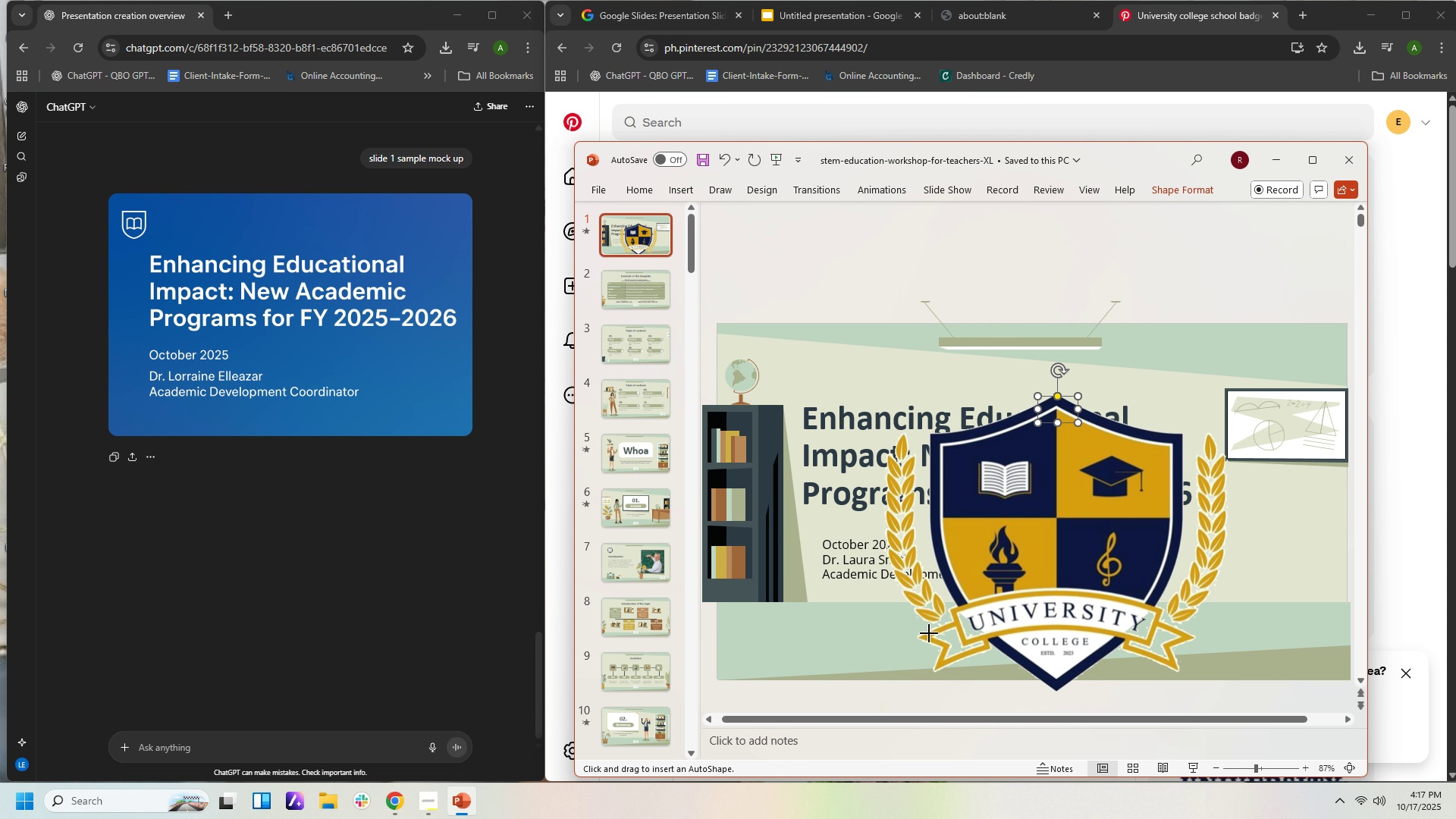 
left_click_drag(start_coordinate=[929, 633], to_coordinate=[1003, 664])
 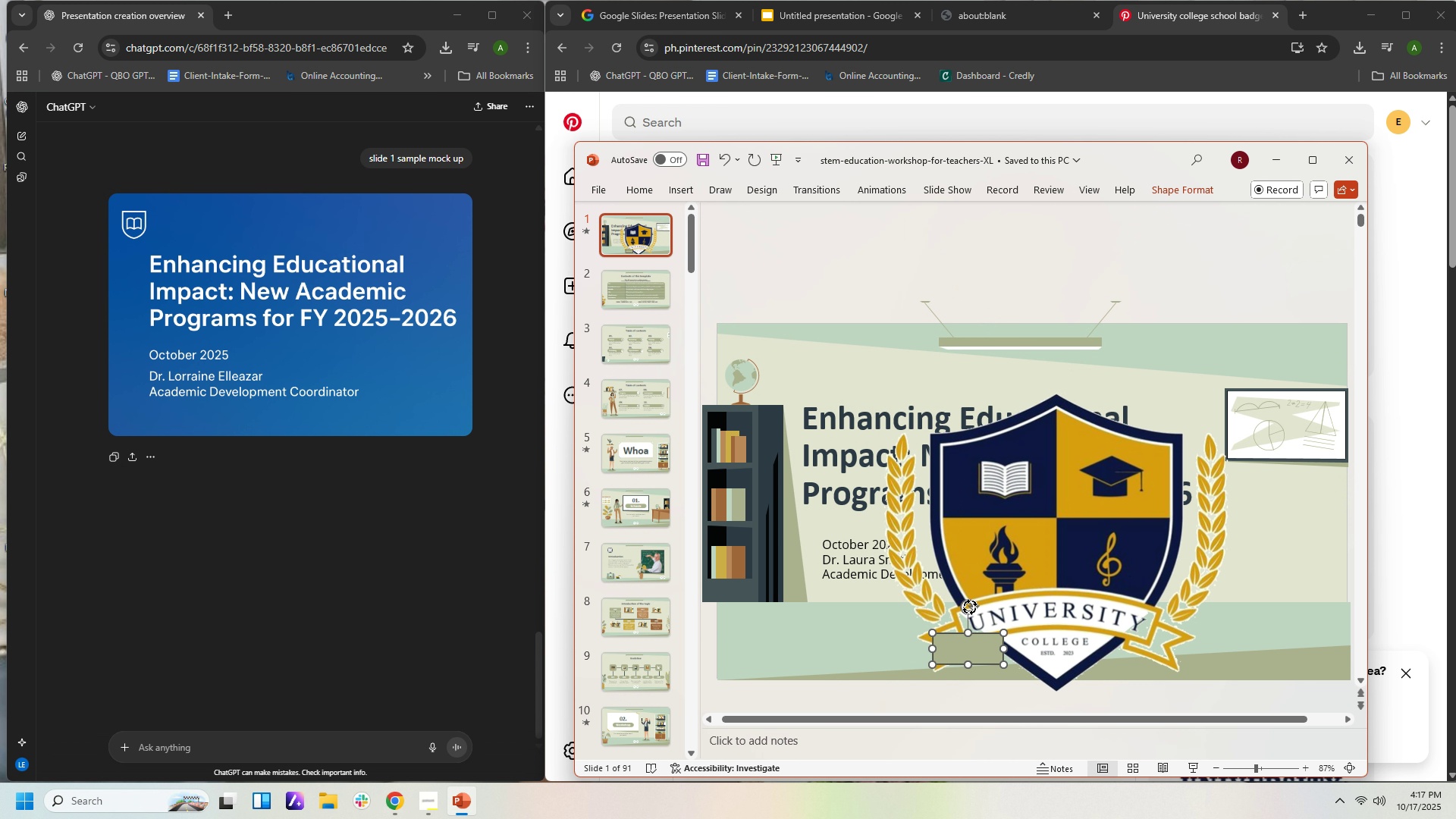 
left_click_drag(start_coordinate=[969, 607], to_coordinate=[940, 594])
 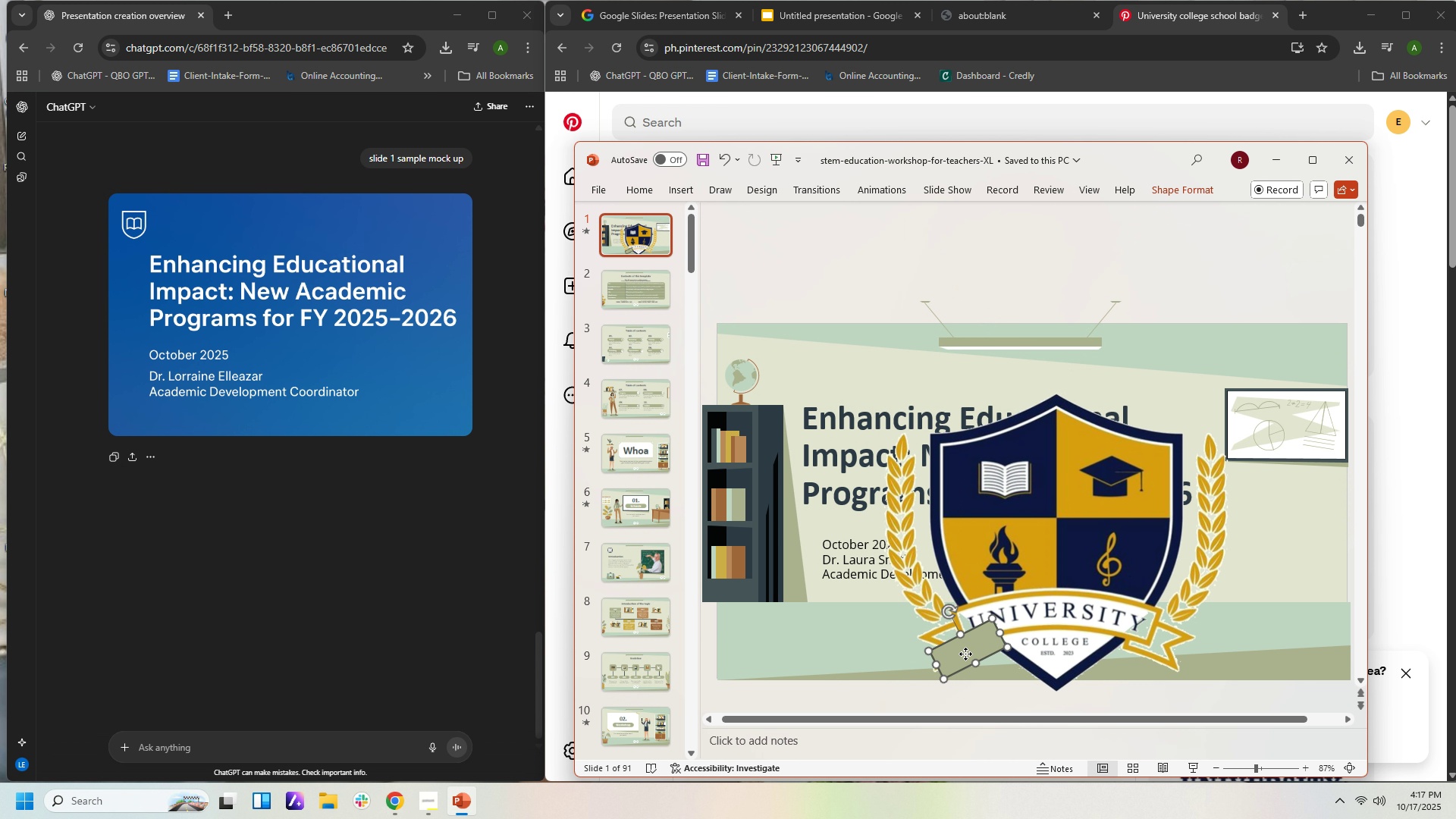 
left_click_drag(start_coordinate=[965, 654], to_coordinate=[968, 635])
 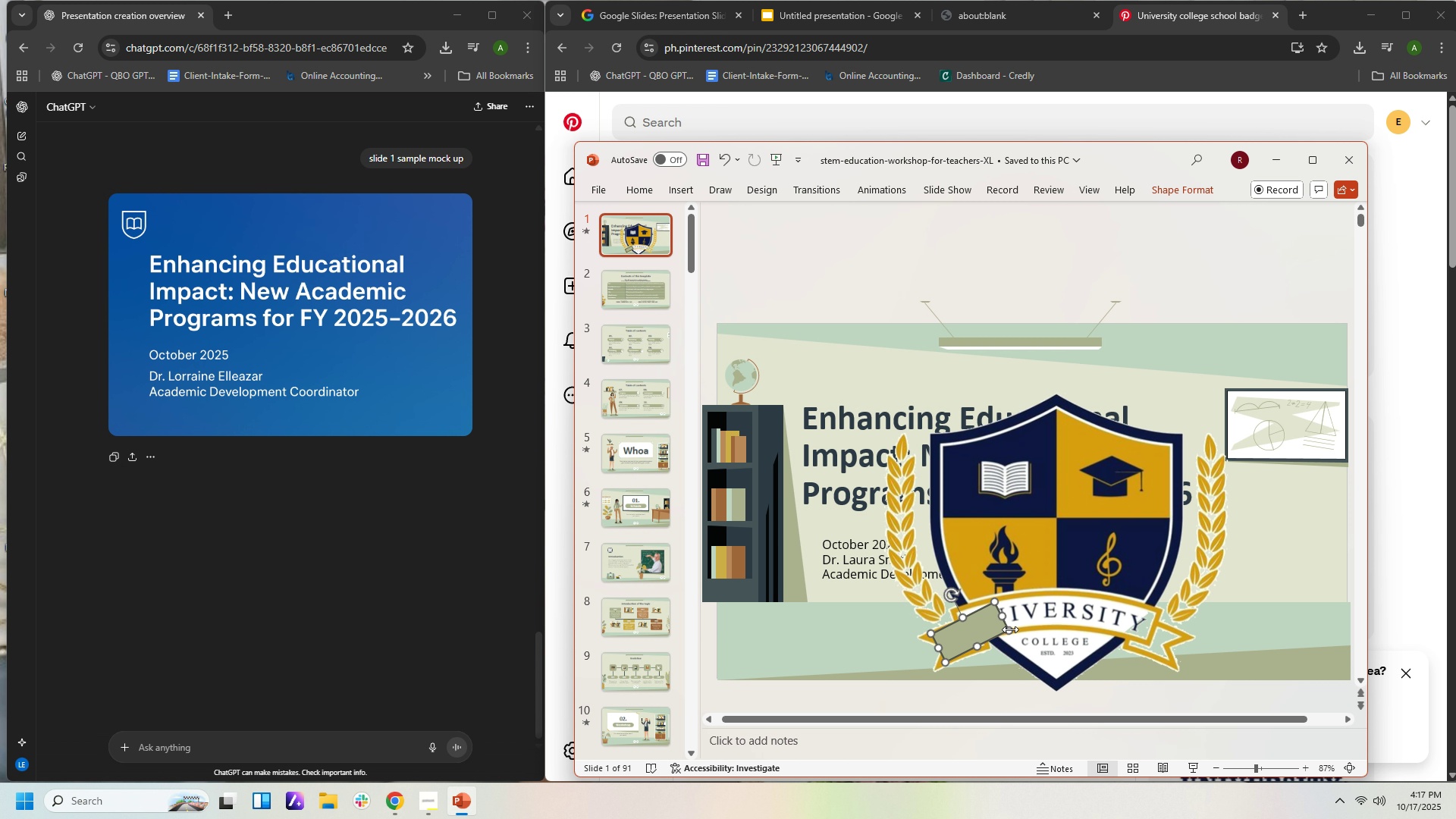 
left_click_drag(start_coordinate=[1010, 629], to_coordinate=[990, 640])
 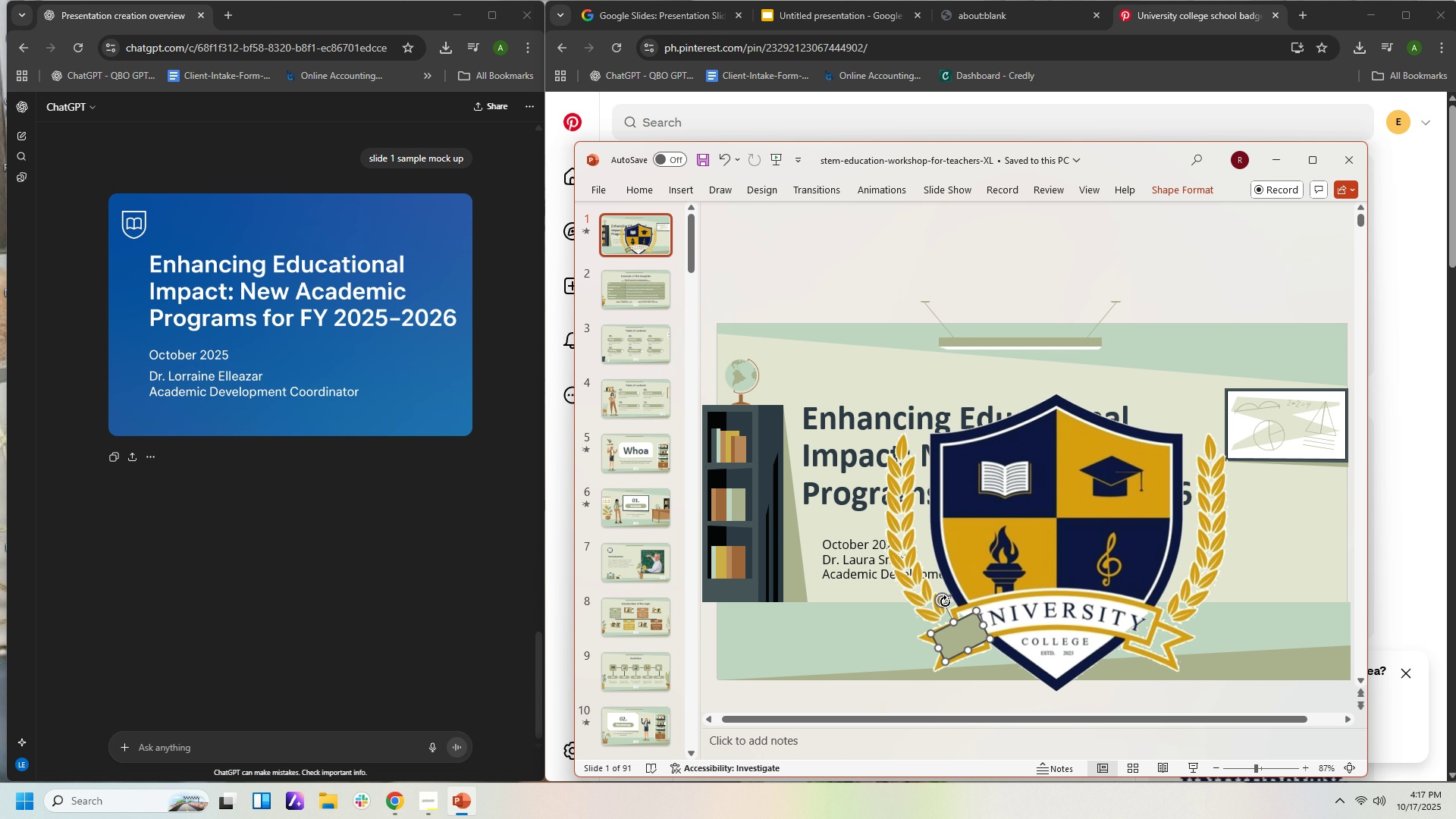 
left_click_drag(start_coordinate=[941, 599], to_coordinate=[946, 598])
 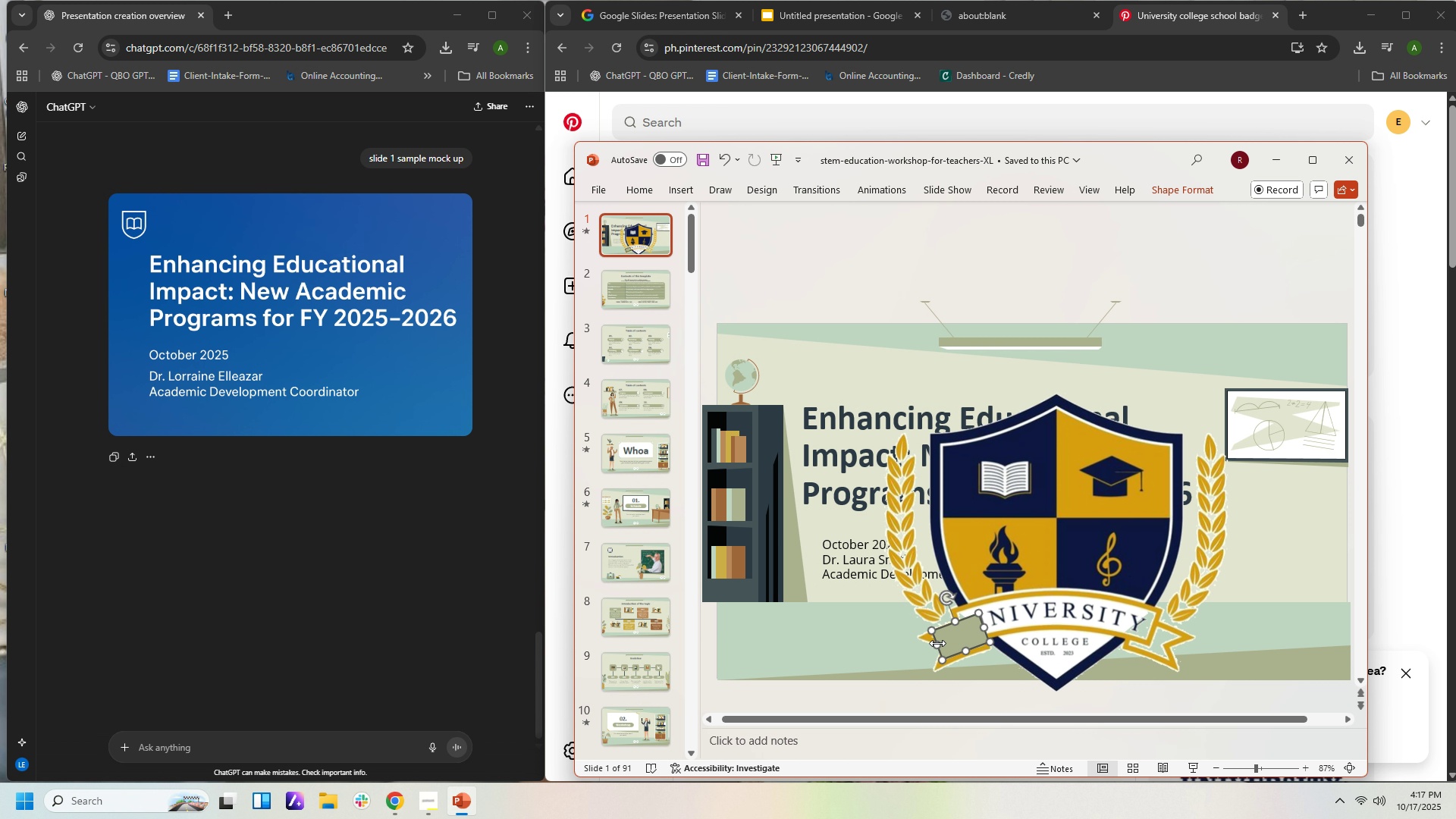 
left_click_drag(start_coordinate=[937, 643], to_coordinate=[943, 642])
 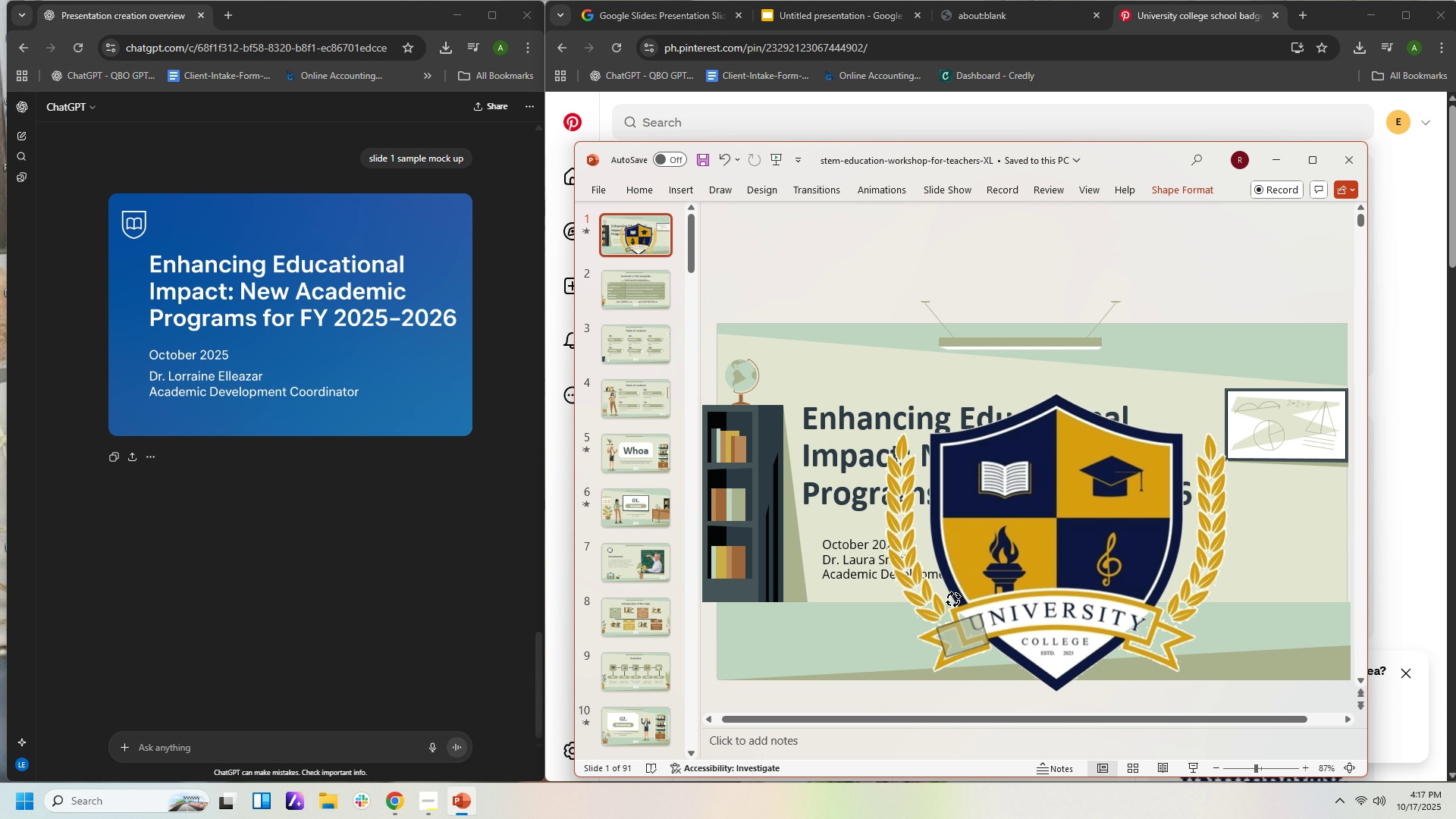 
wait(6.98)
 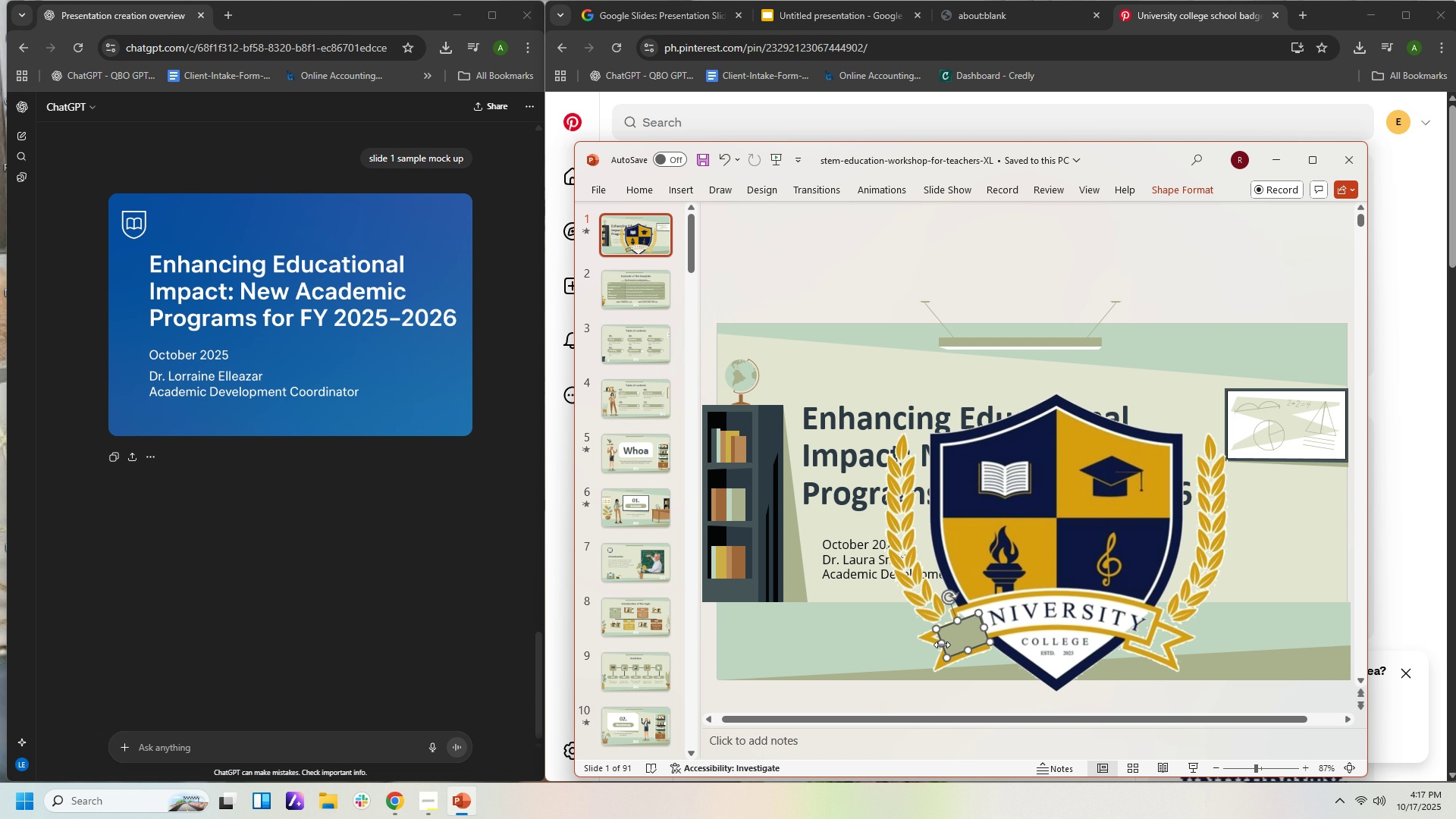 
left_click([957, 635])
 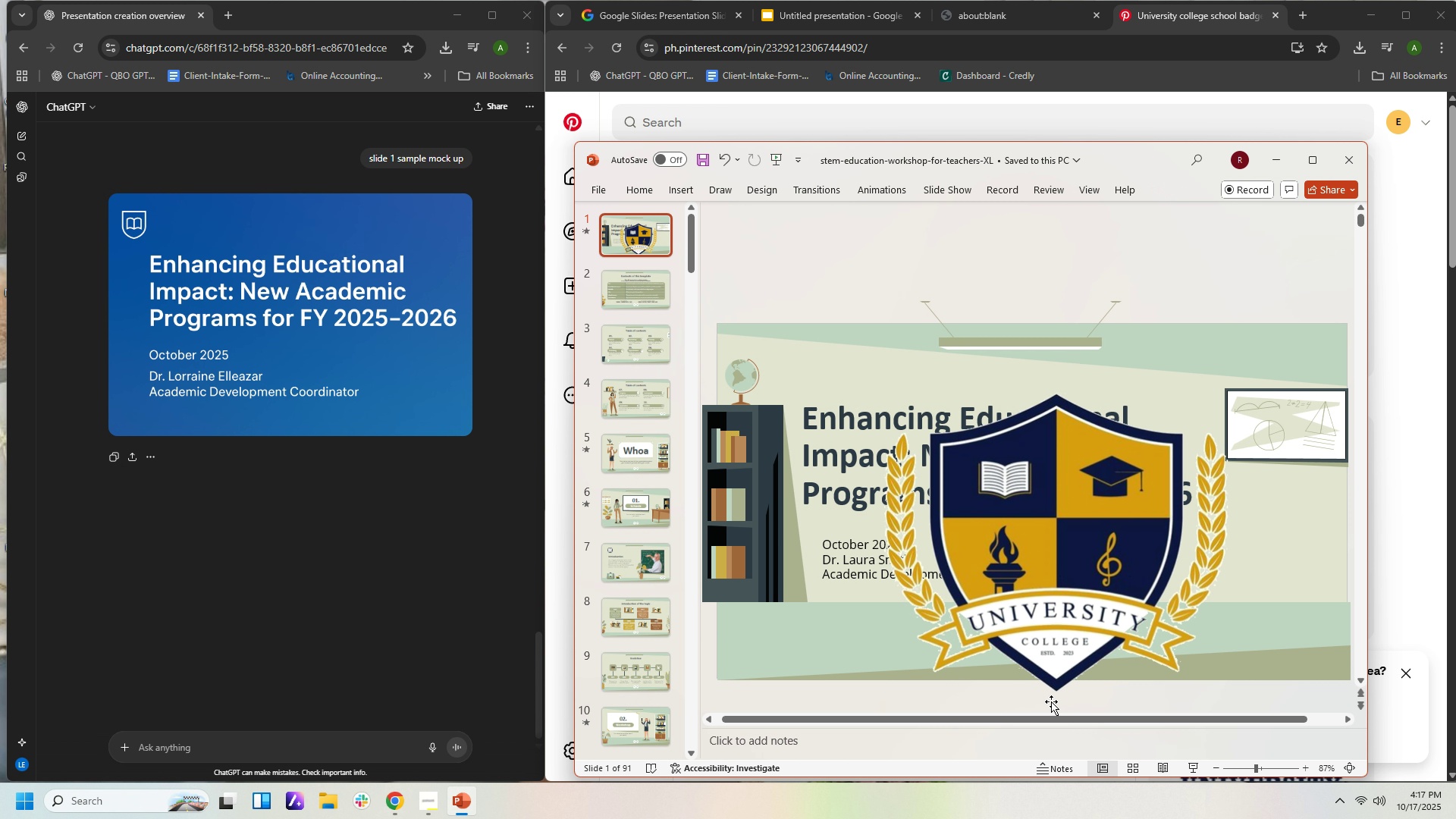 
key(Delete)
 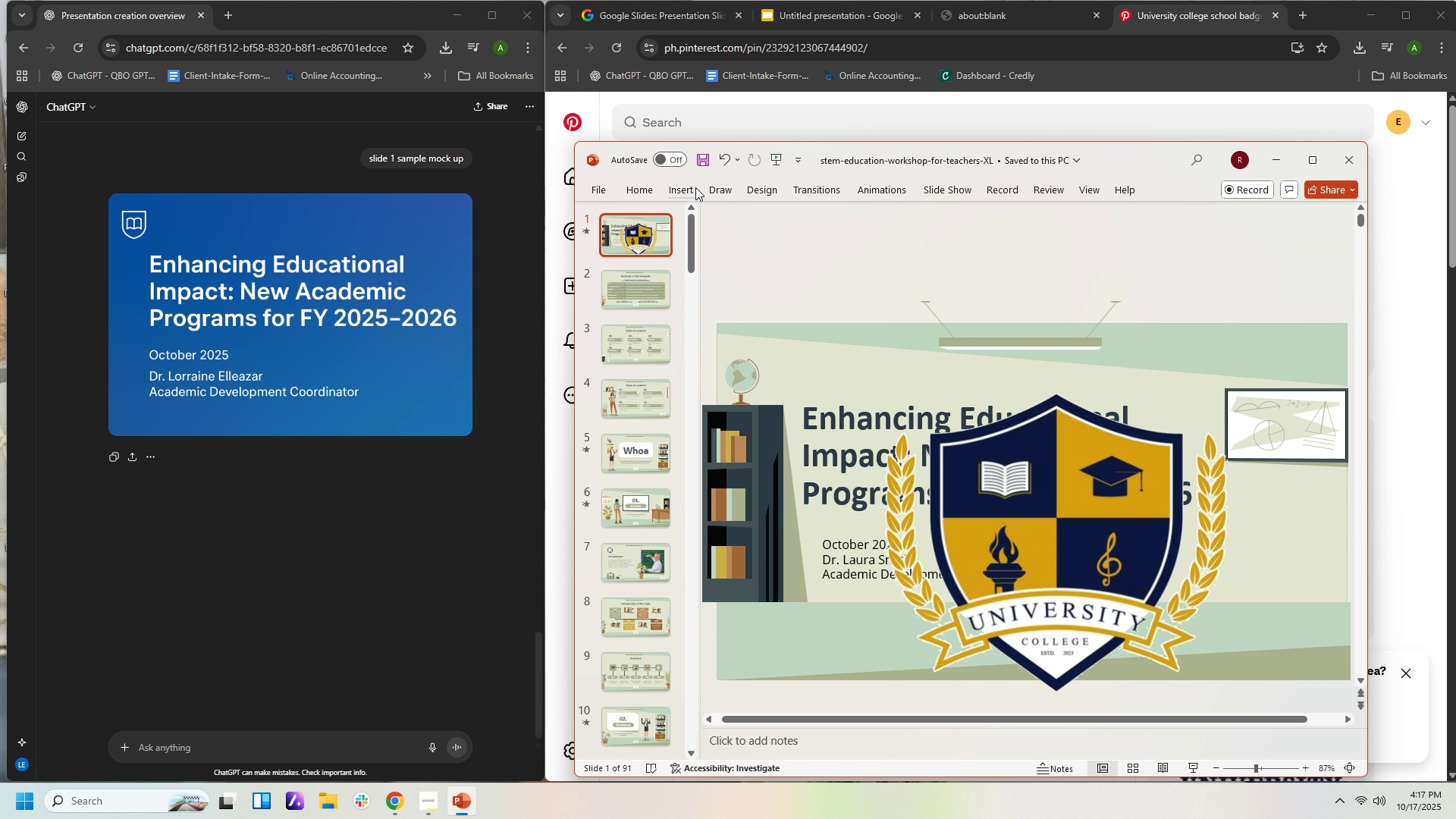 
left_click([687, 192])
 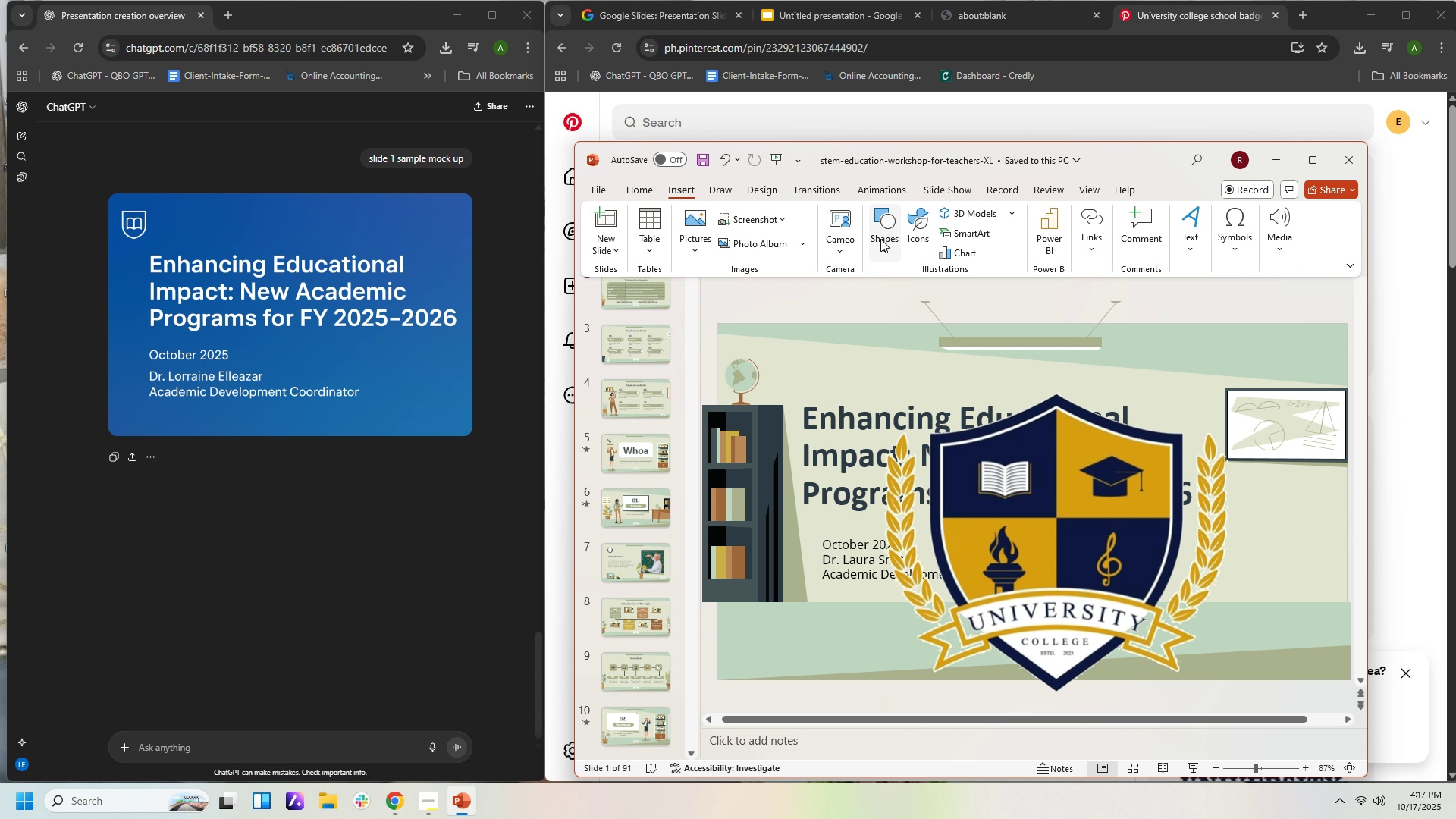 
left_click([891, 249])
 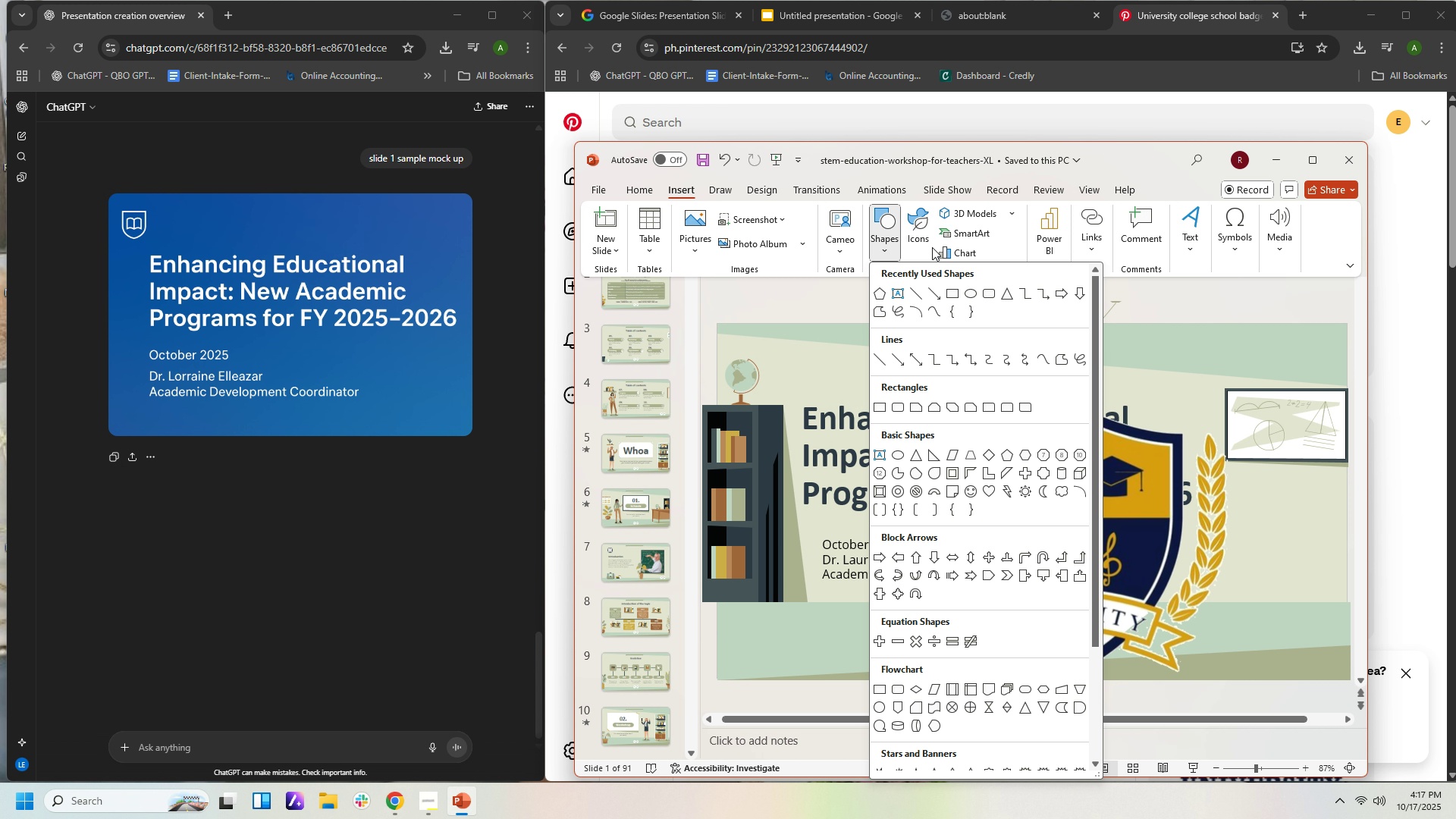 
wait(6.67)
 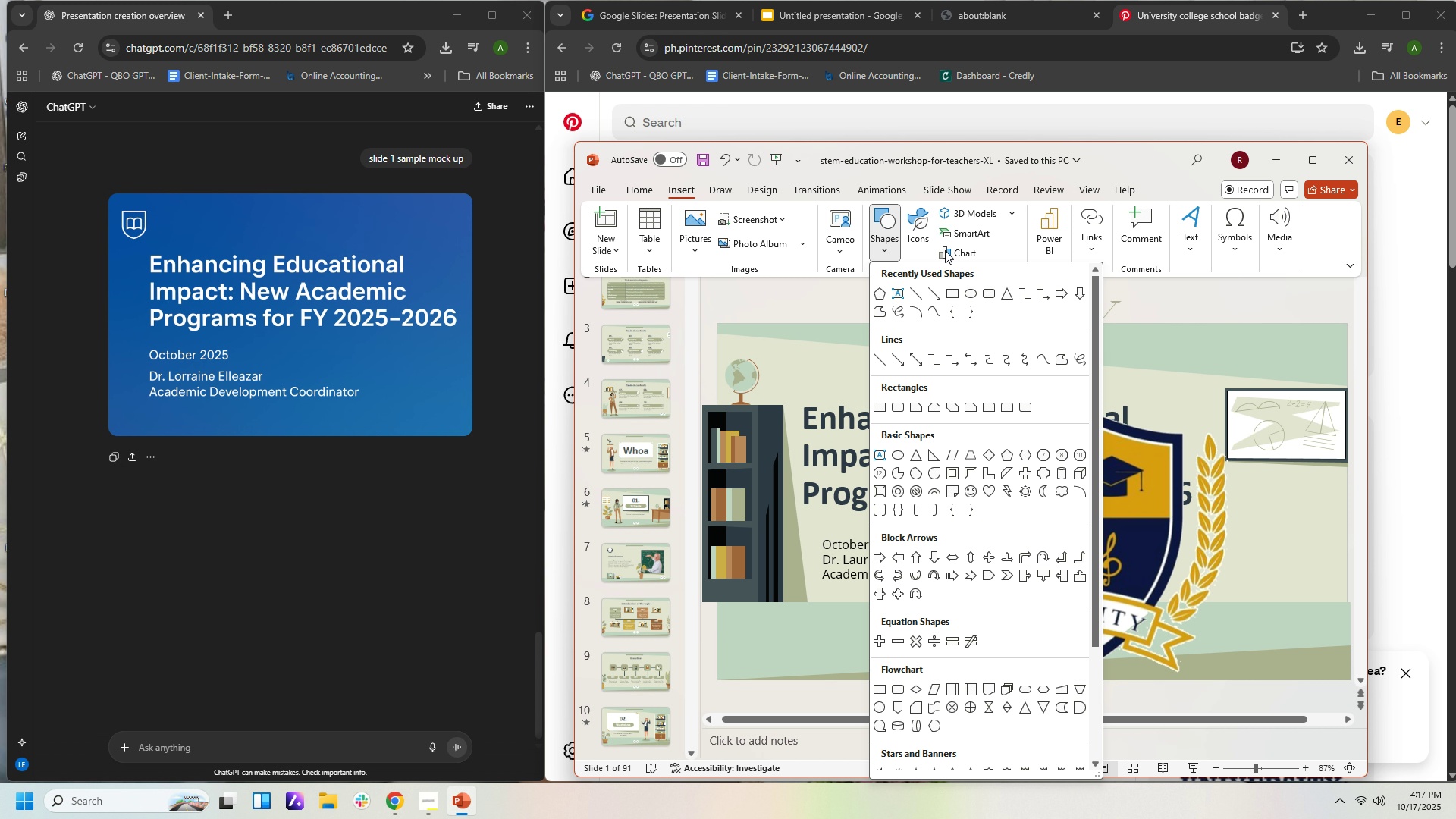 
left_click([1008, 577])
 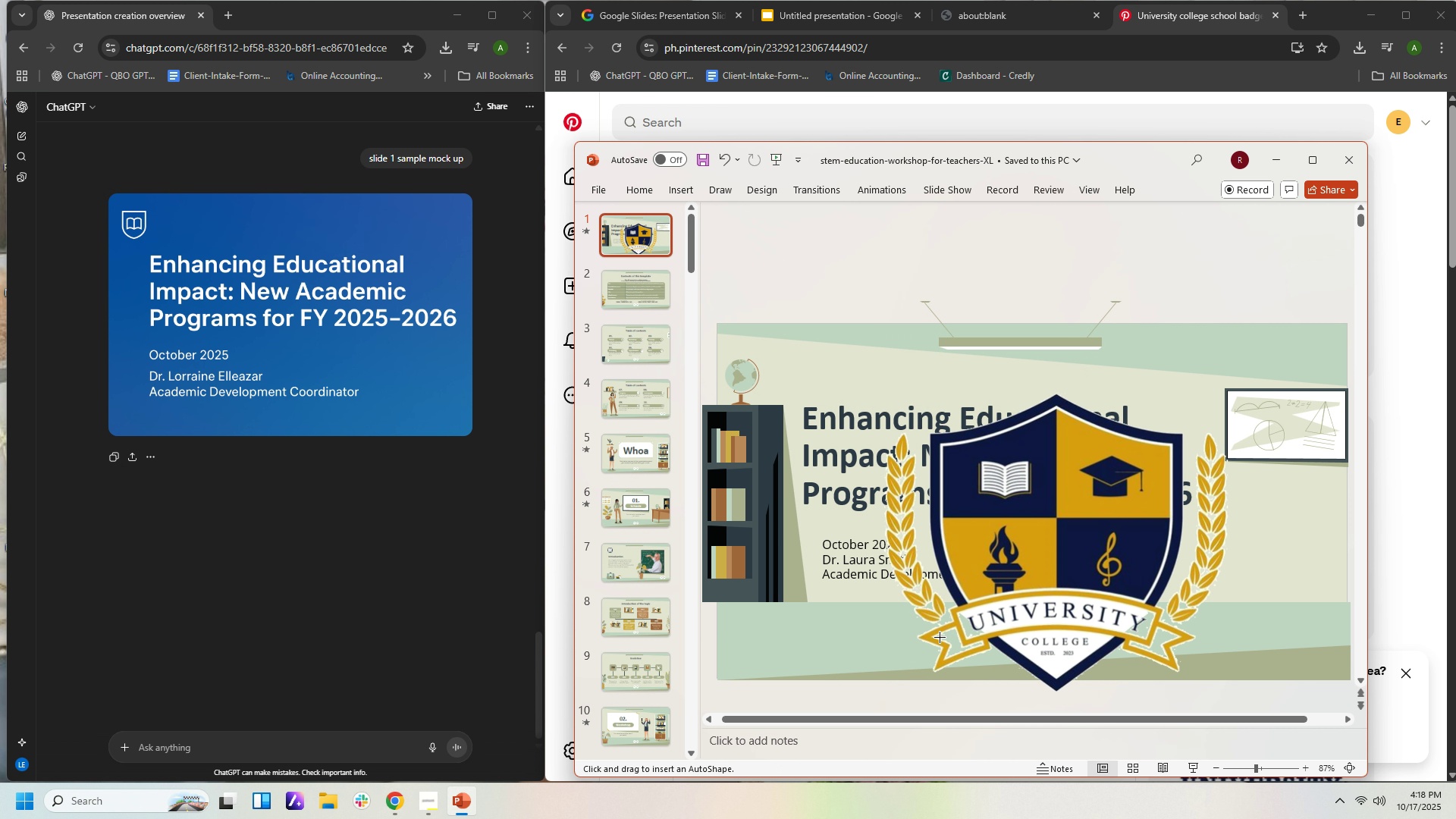 
left_click_drag(start_coordinate=[935, 635], to_coordinate=[987, 668])
 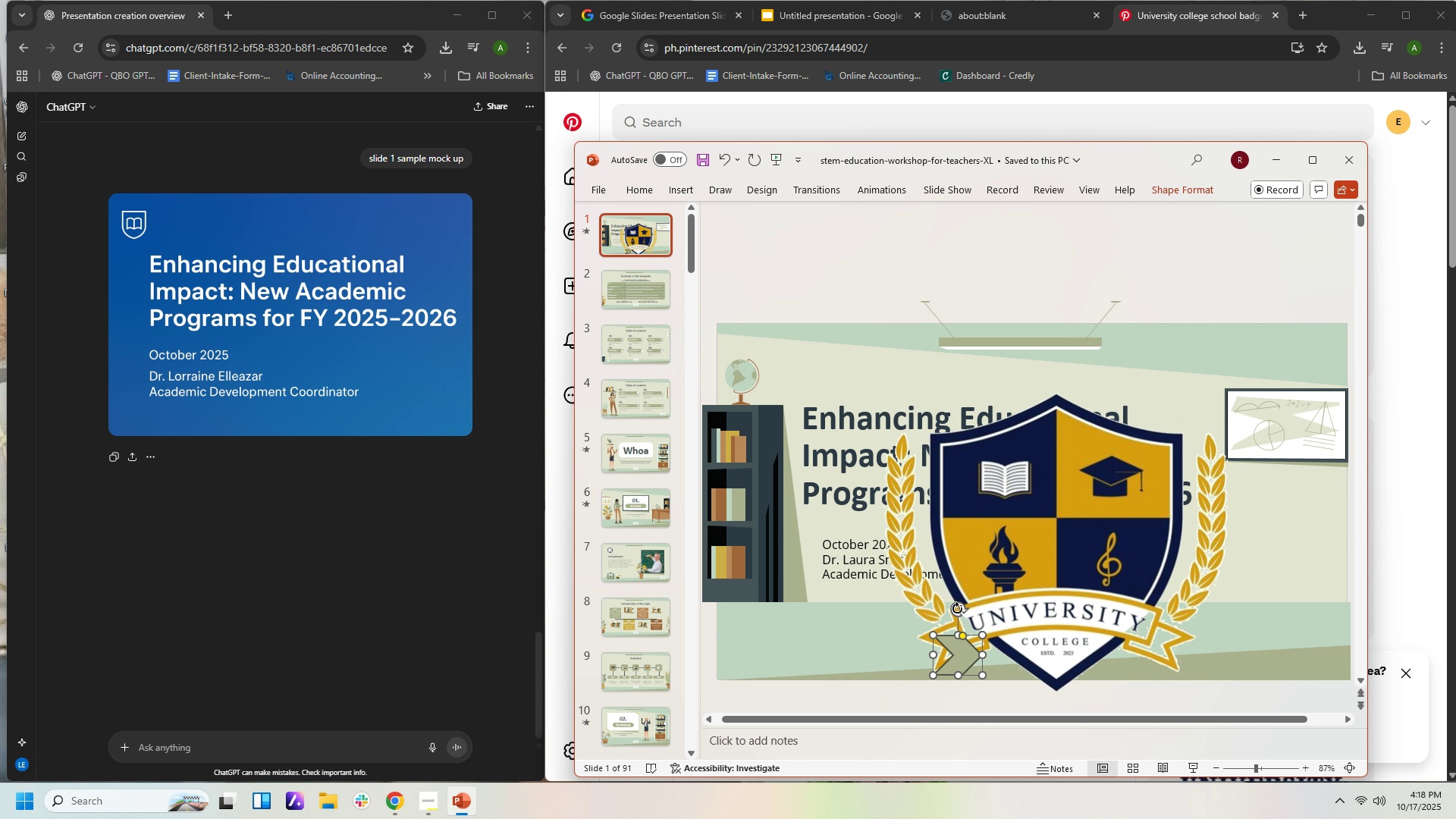 
left_click_drag(start_coordinate=[957, 608], to_coordinate=[945, 602])
 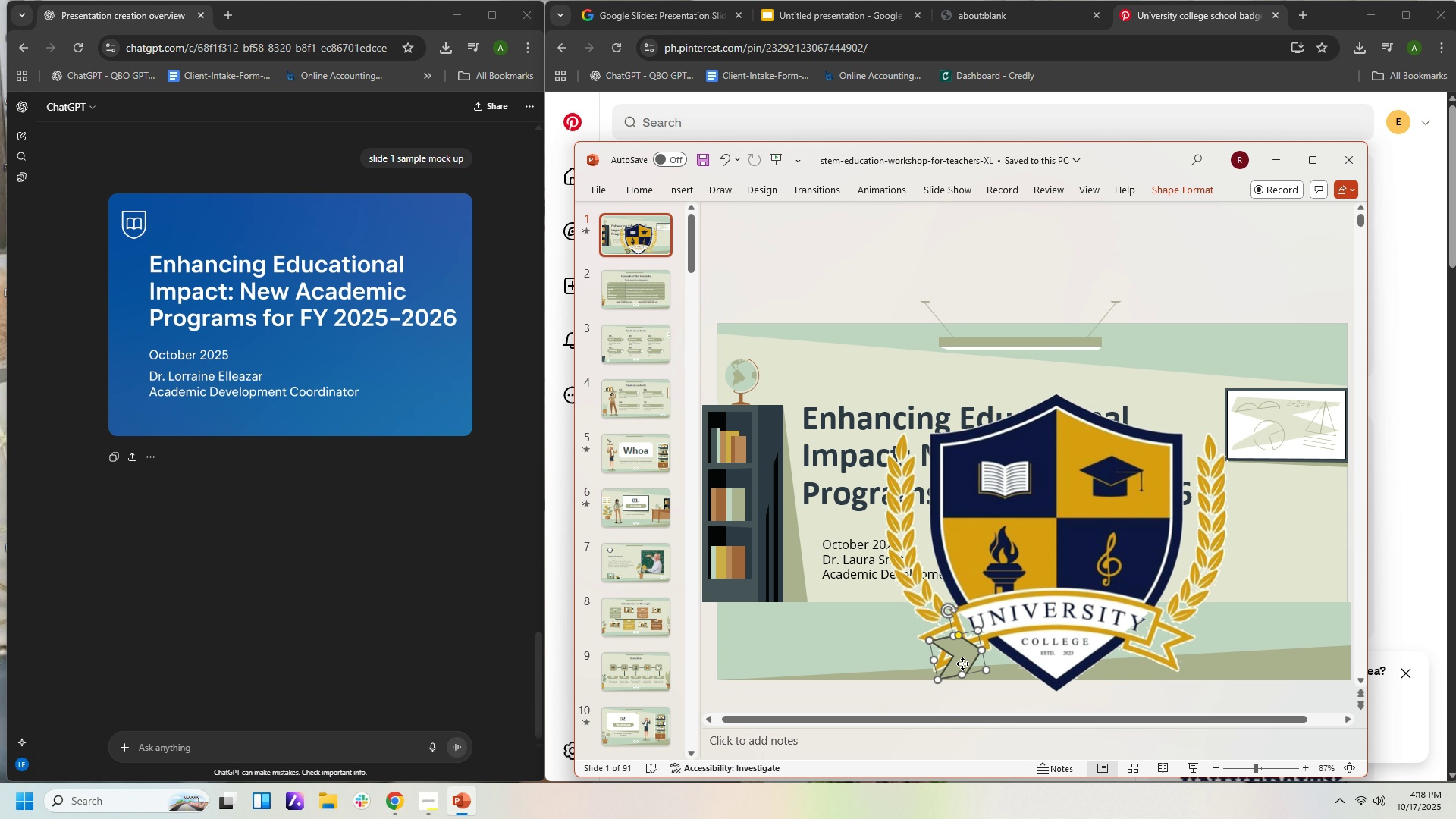 
left_click_drag(start_coordinate=[962, 664], to_coordinate=[964, 650])
 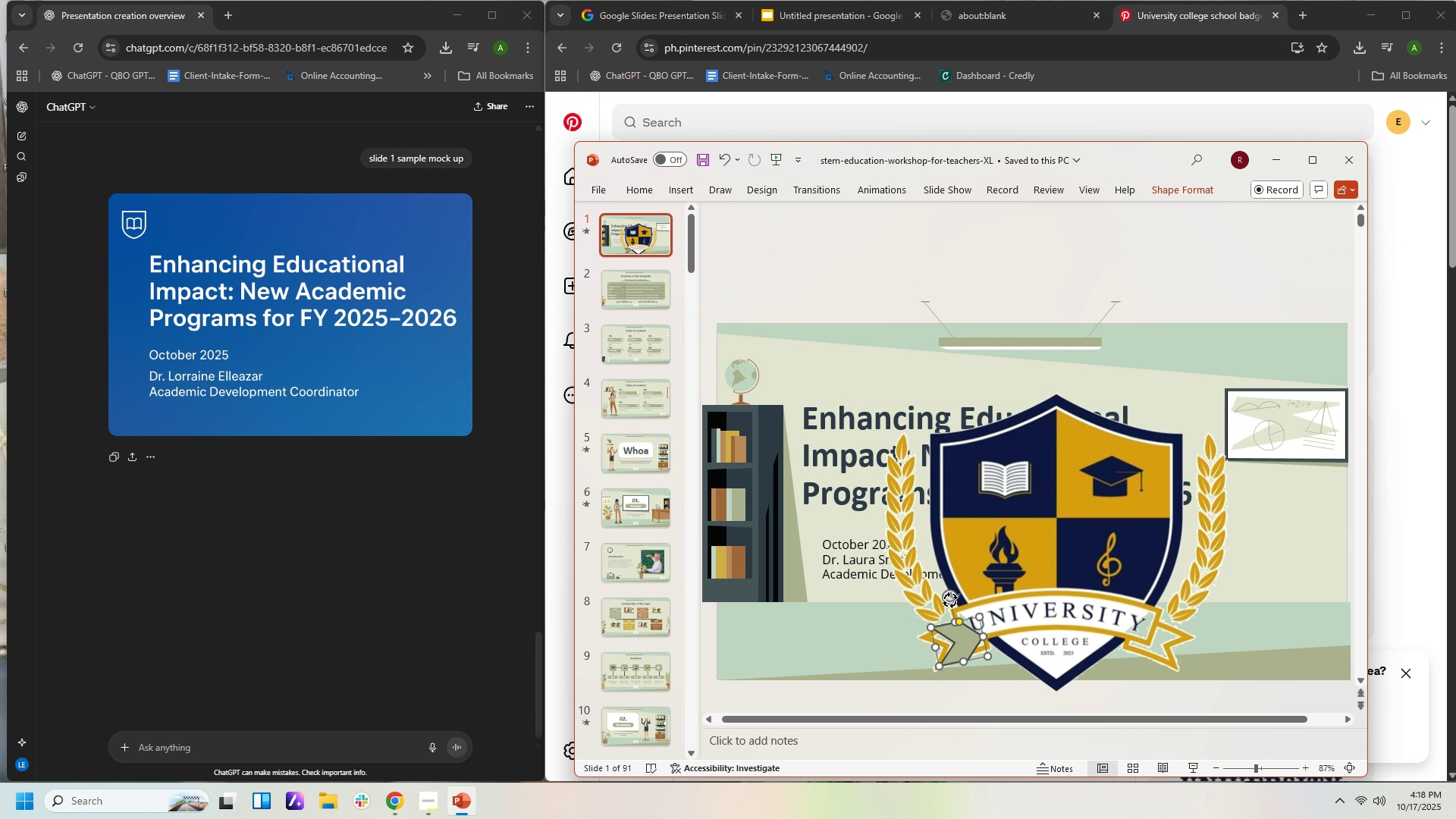 
left_click_drag(start_coordinate=[949, 600], to_coordinate=[937, 598])
 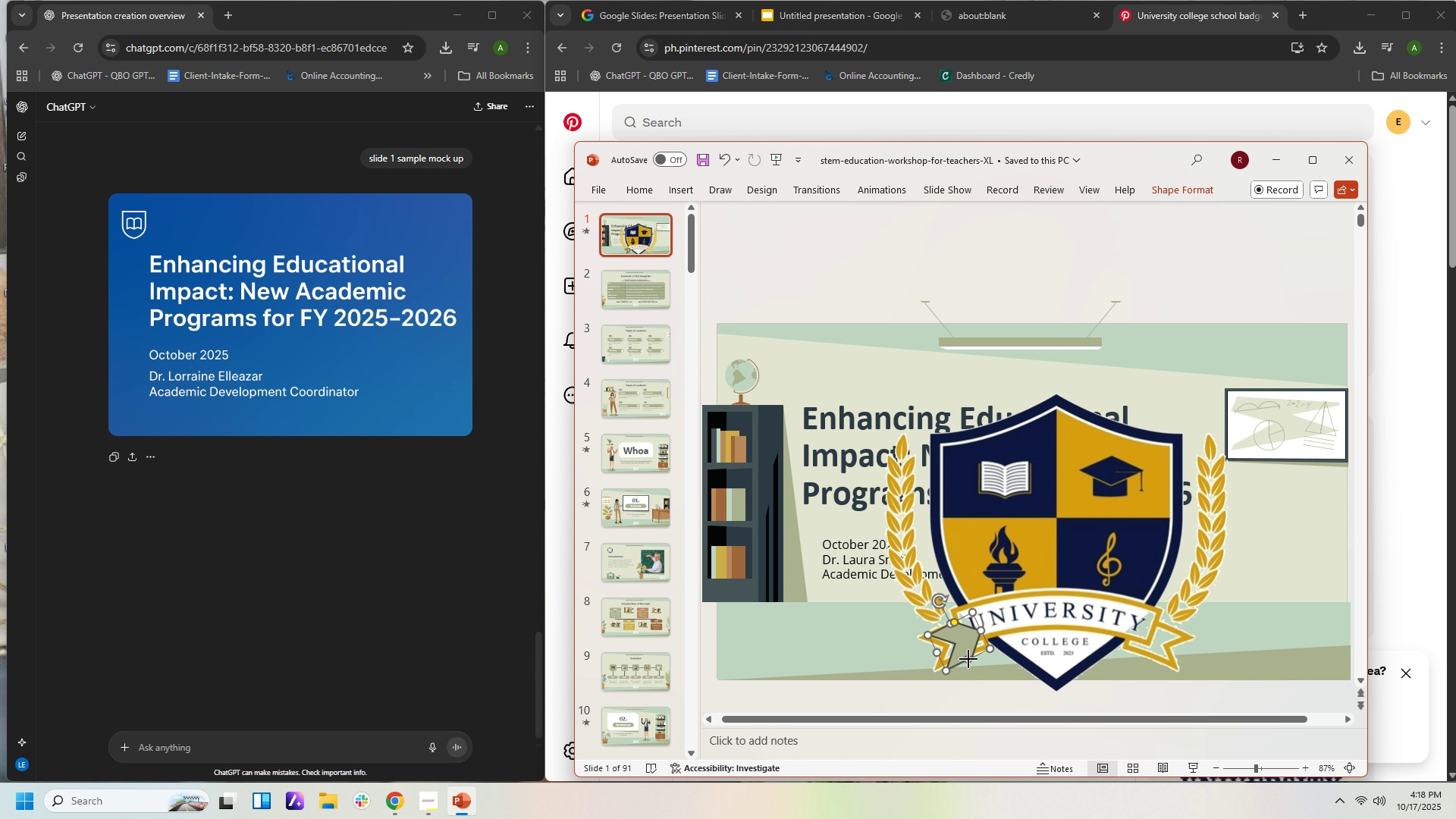 
left_click_drag(start_coordinate=[968, 659], to_coordinate=[960, 653])
 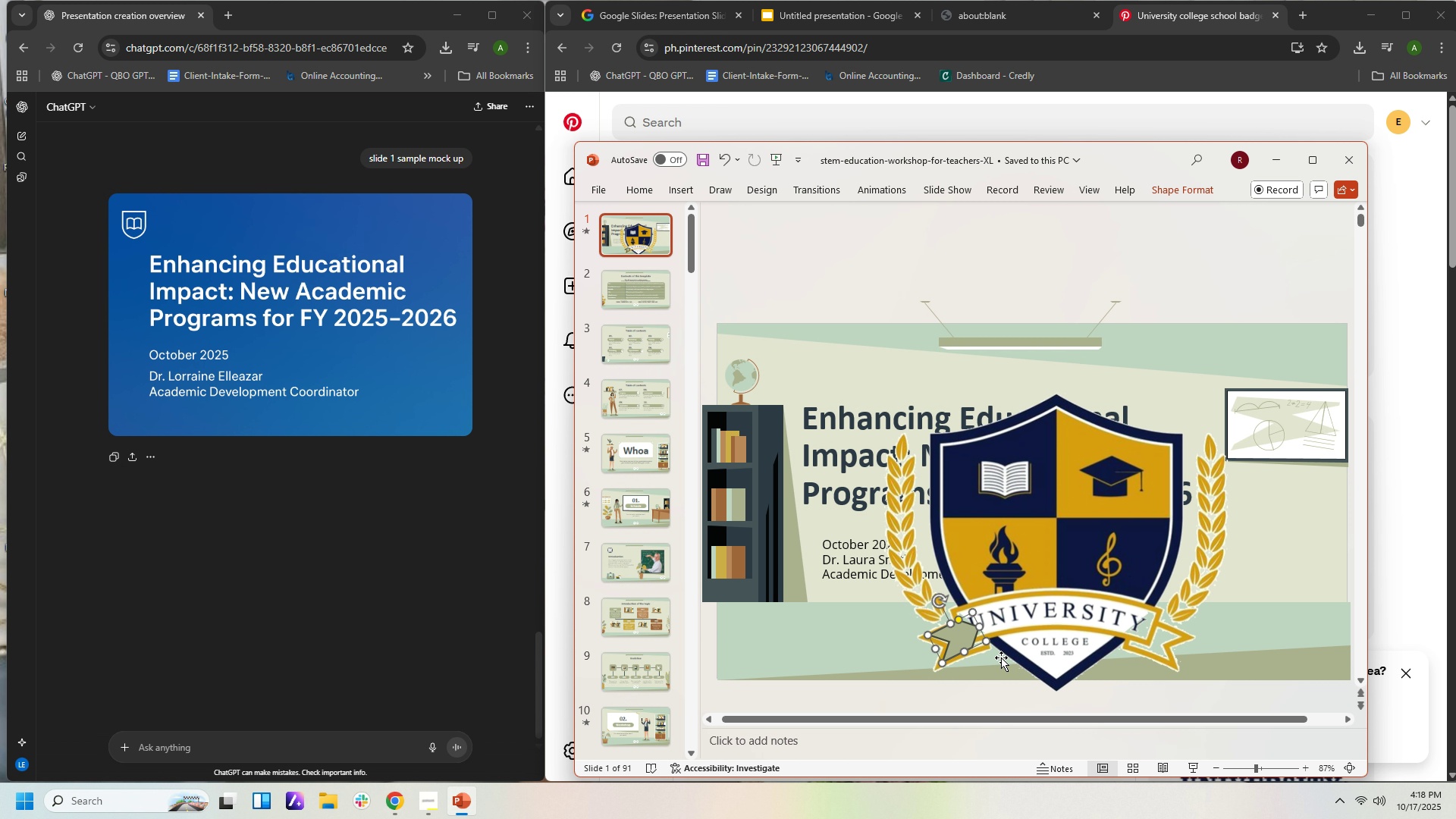 
key(ArrowLeft)
 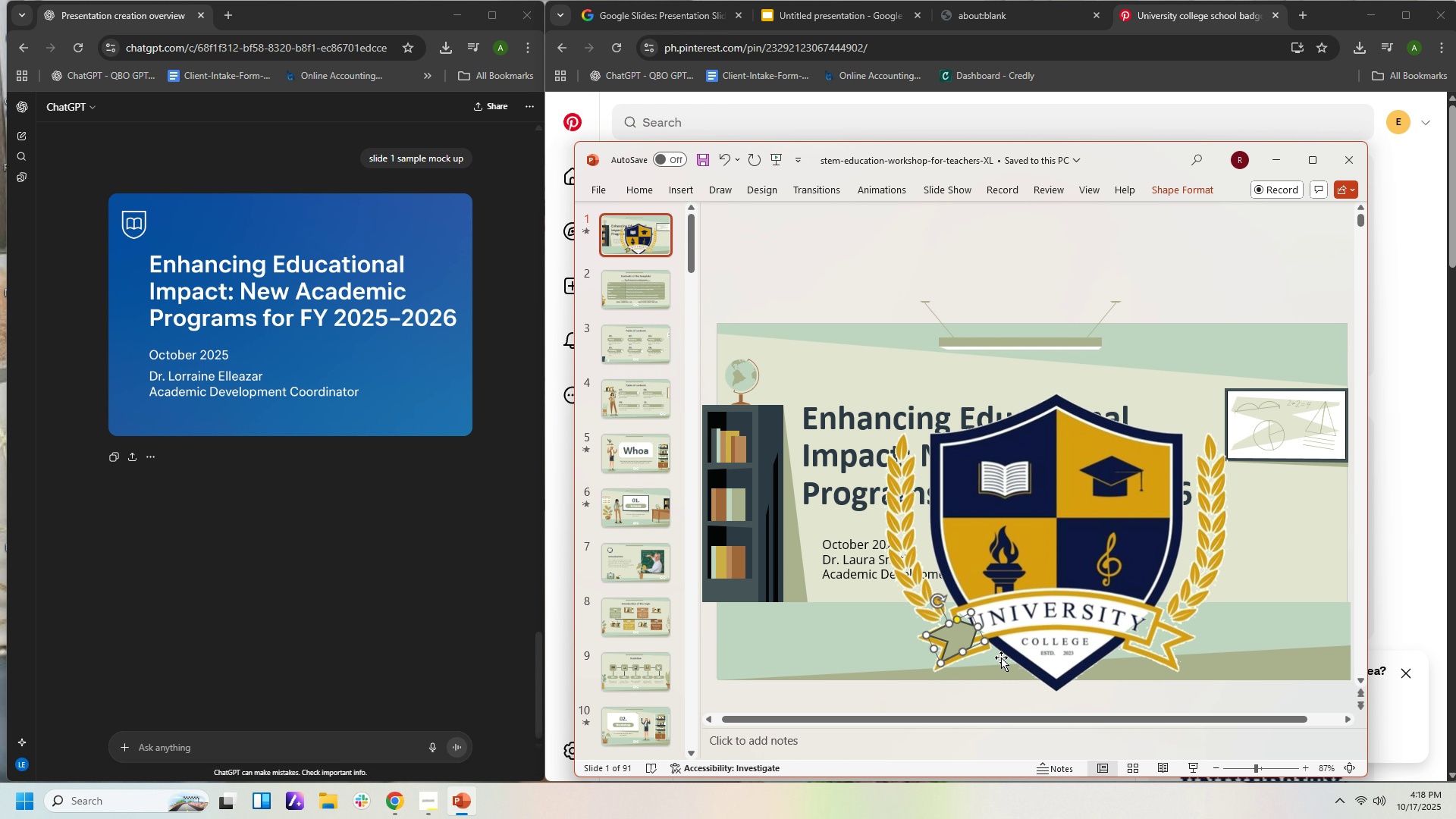 
key(ArrowLeft)
 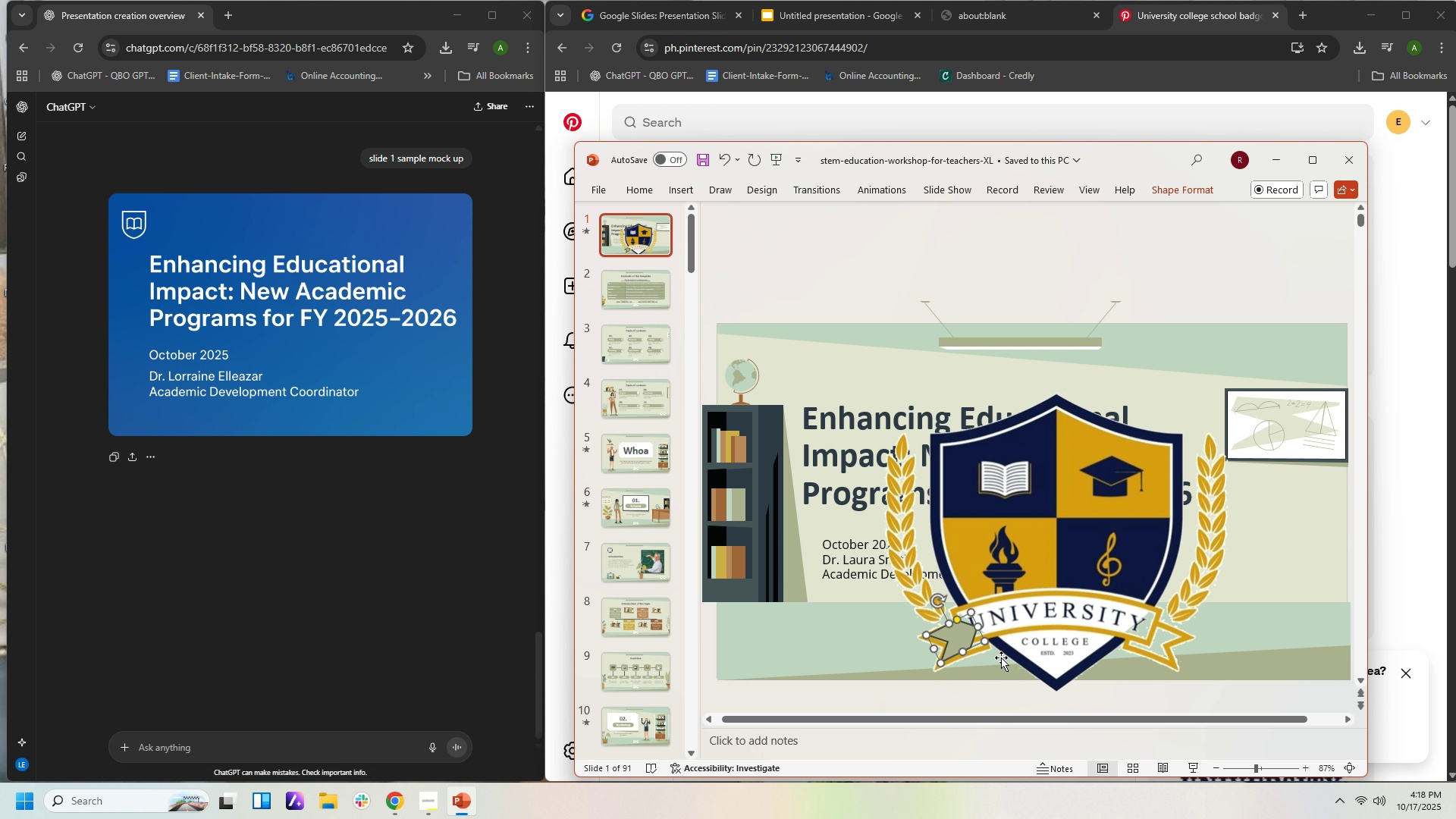 
key(ArrowDown)
 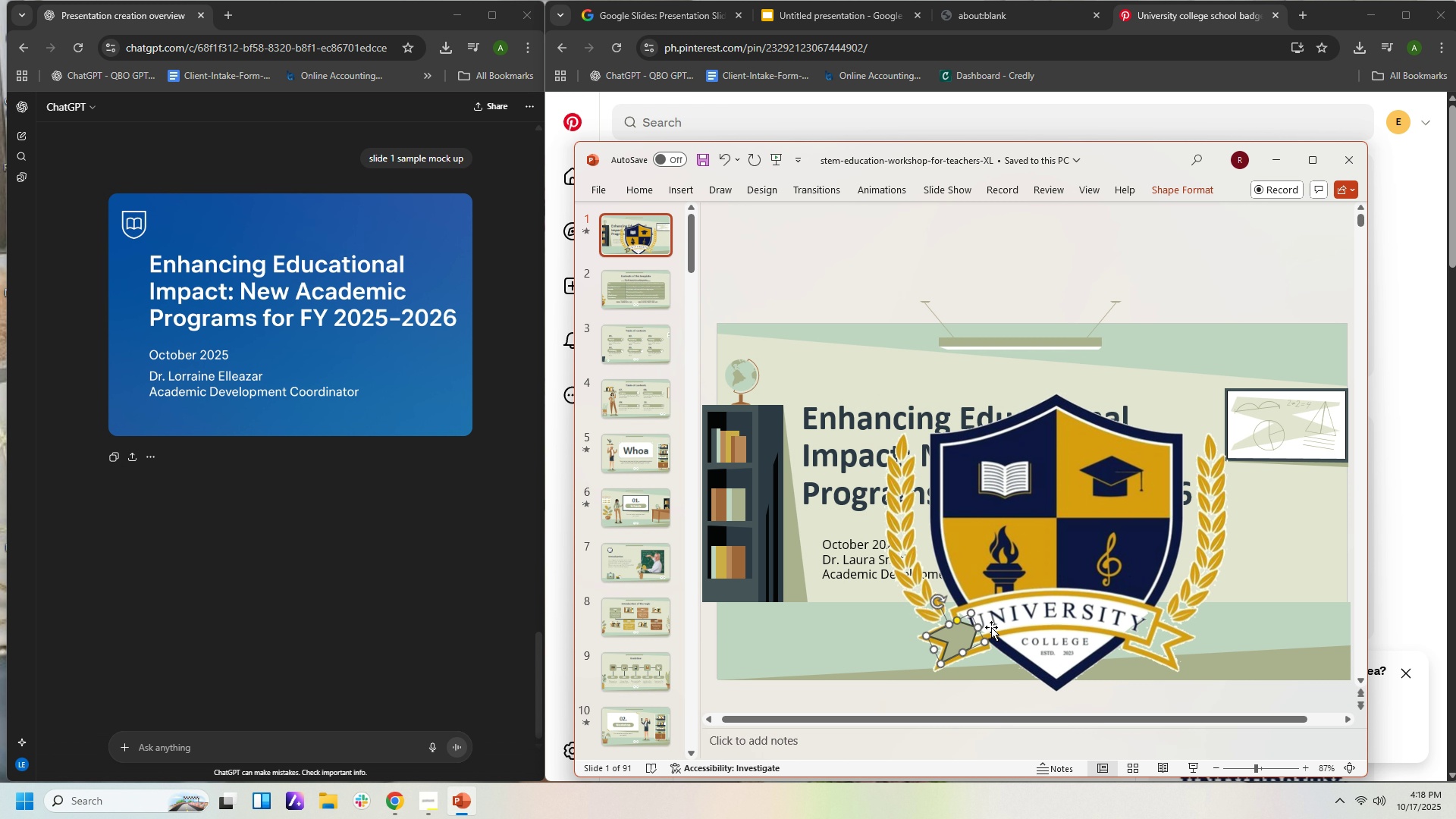 
wait(5.39)
 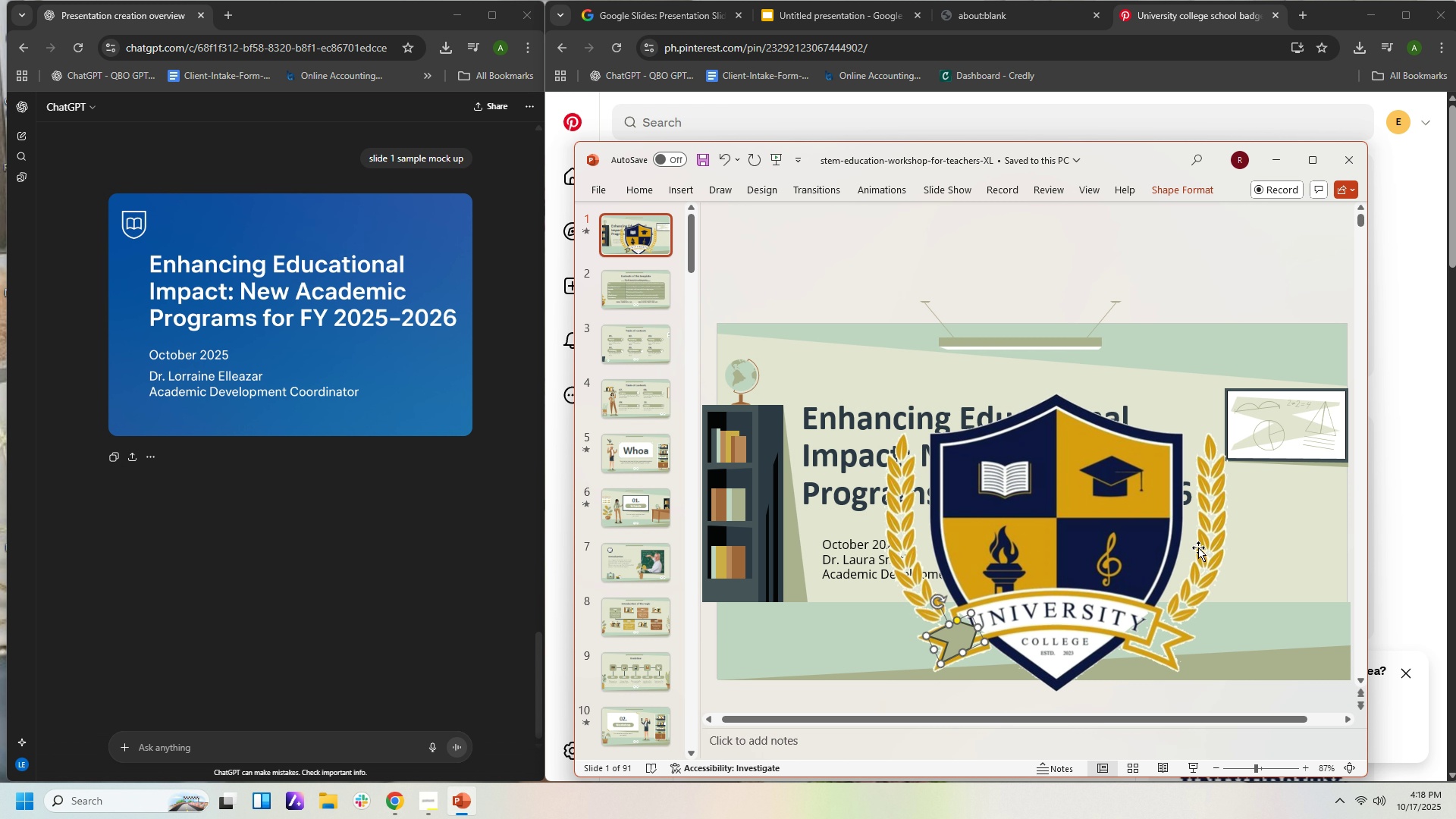 
left_click_drag(start_coordinate=[981, 627], to_coordinate=[977, 636])
 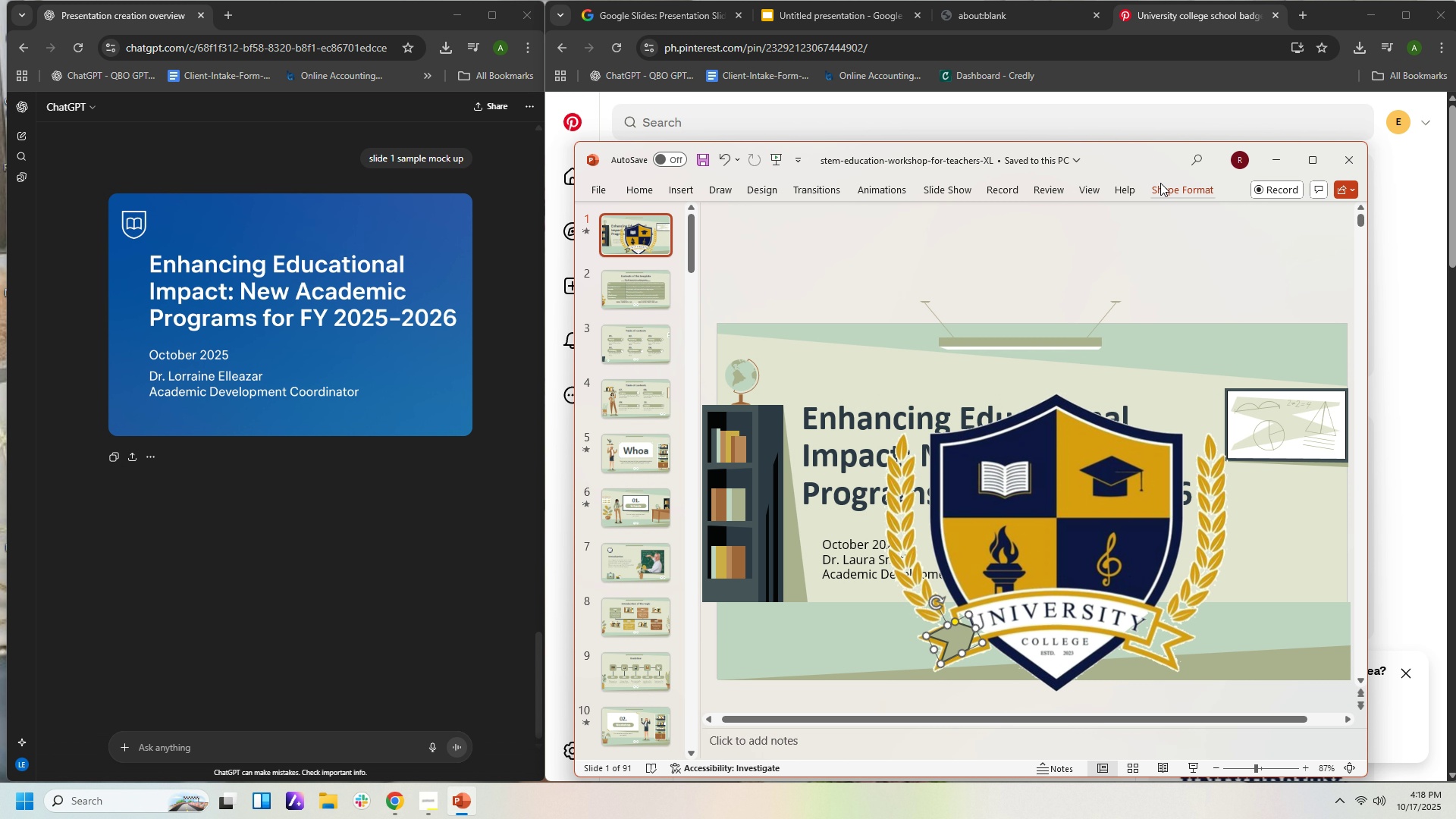 
left_click([1204, 192])
 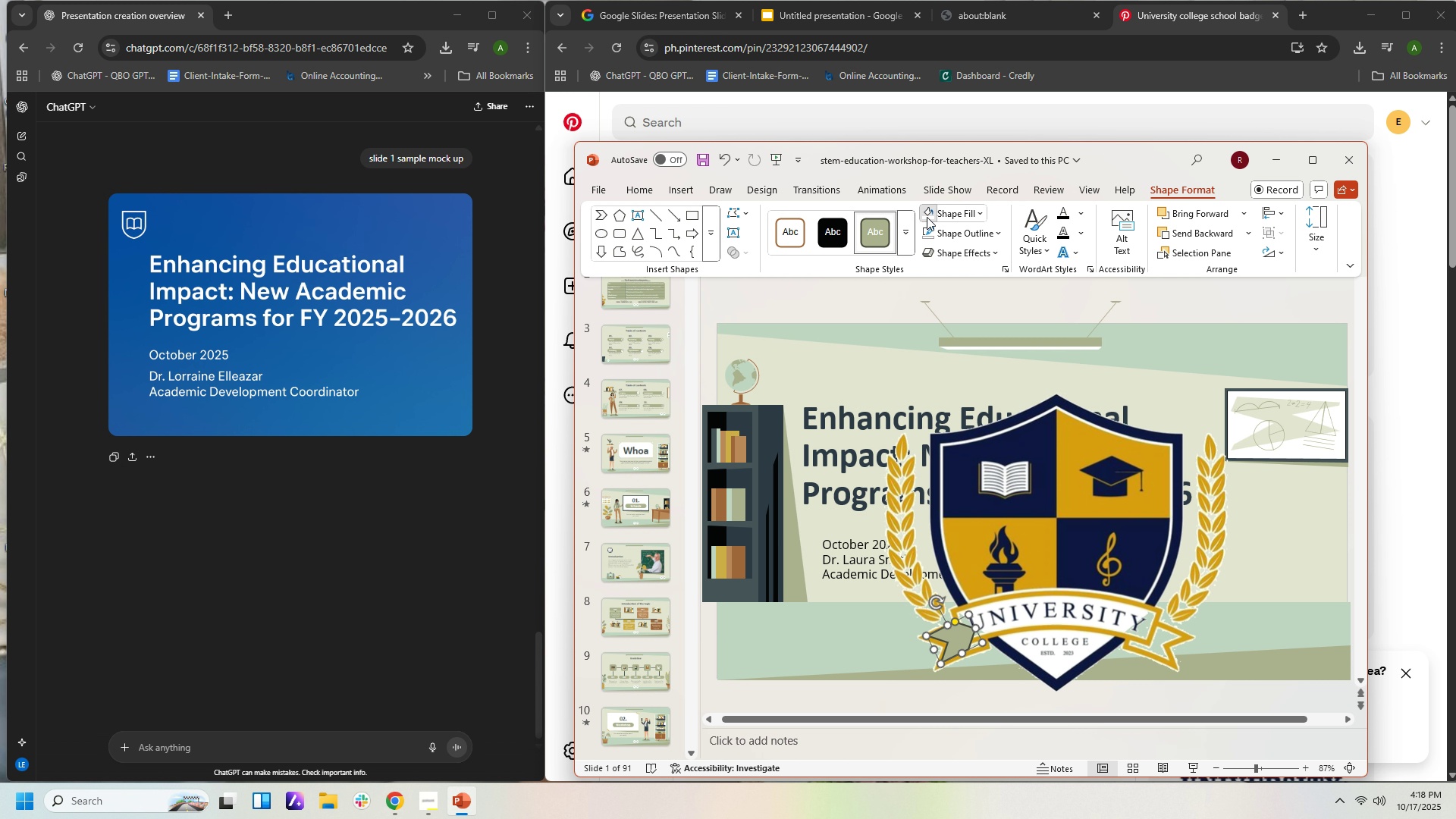 
double_click([932, 244])
 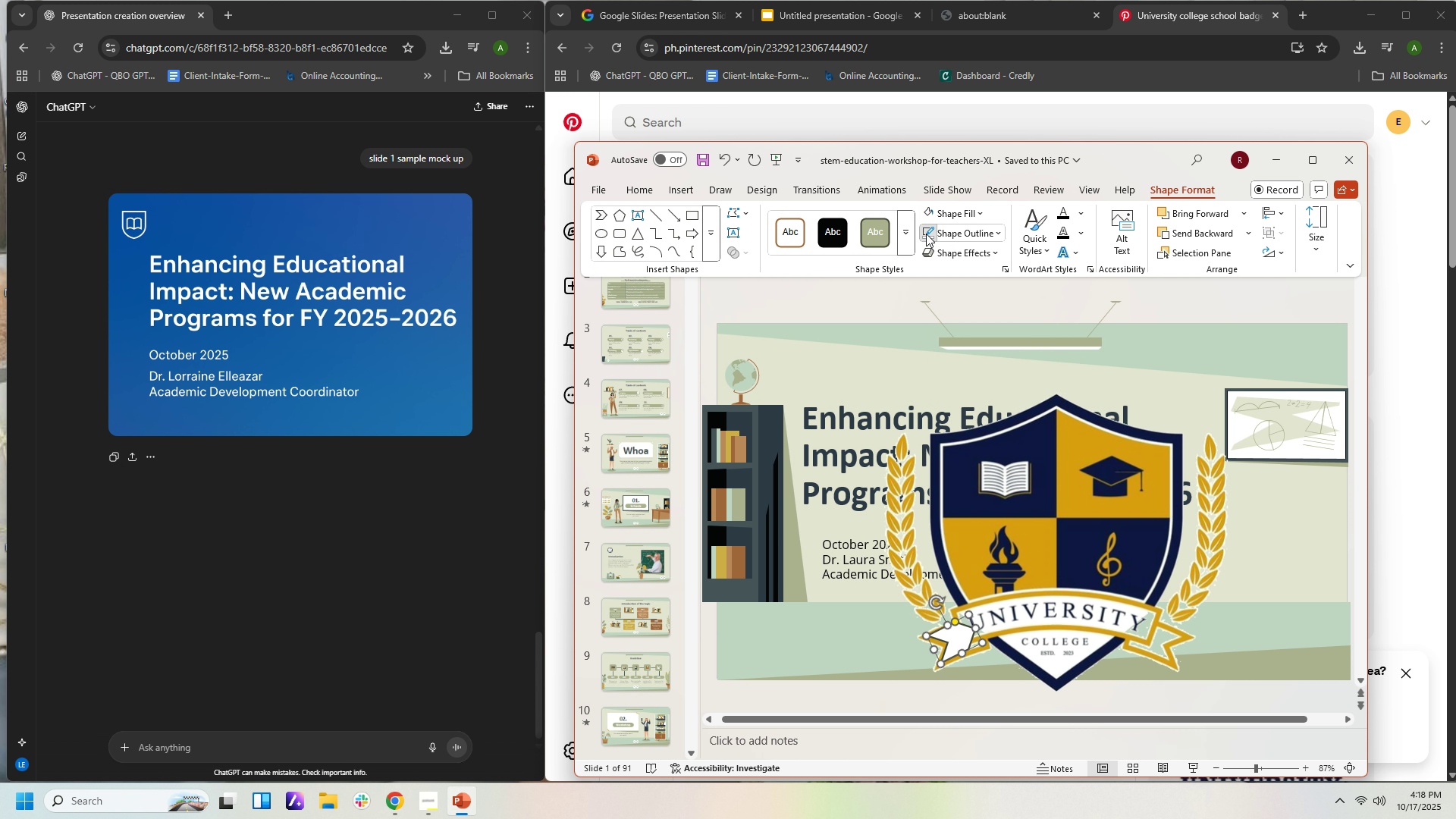 
left_click([926, 234])
 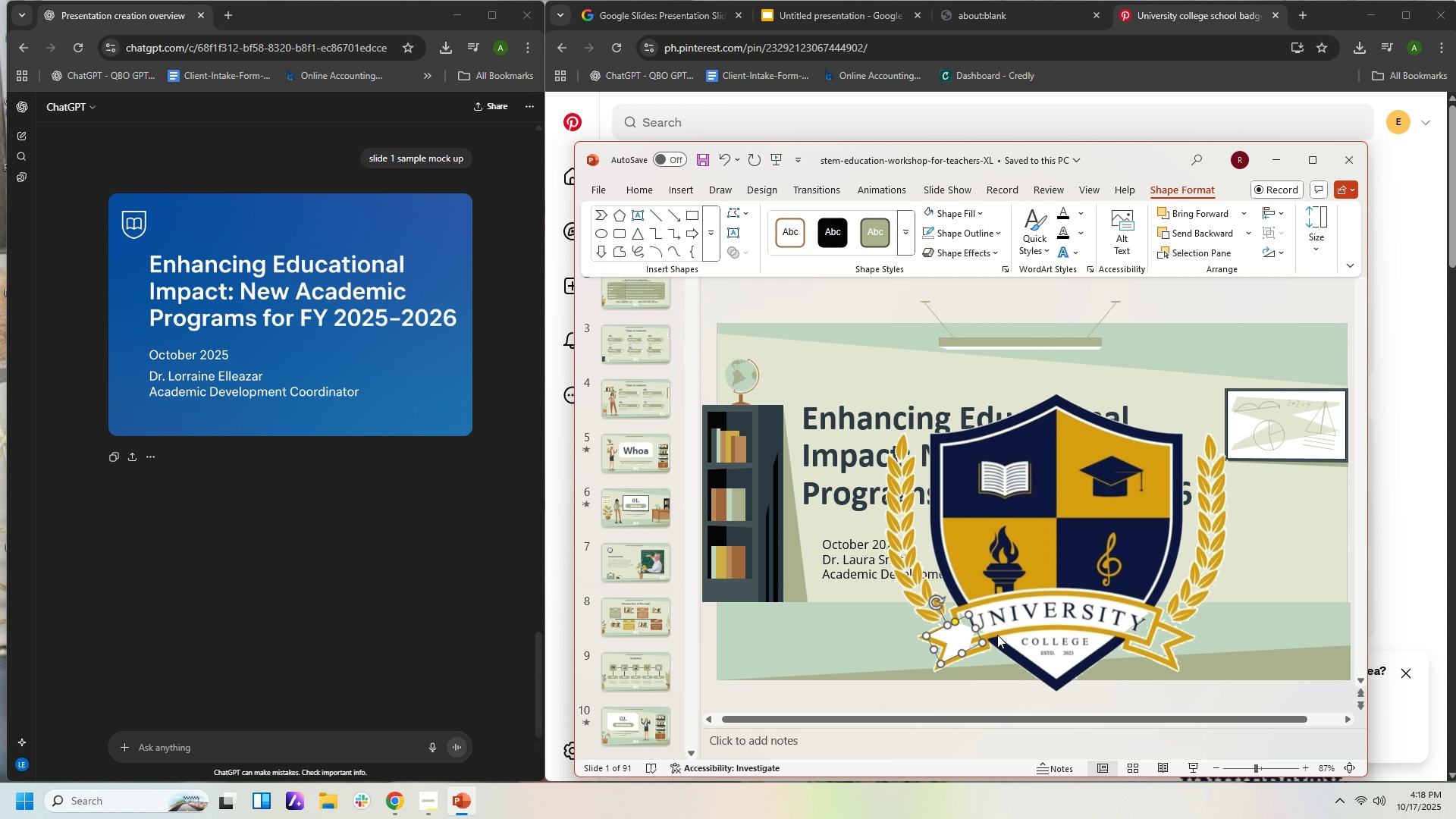 
key(Control+C)
 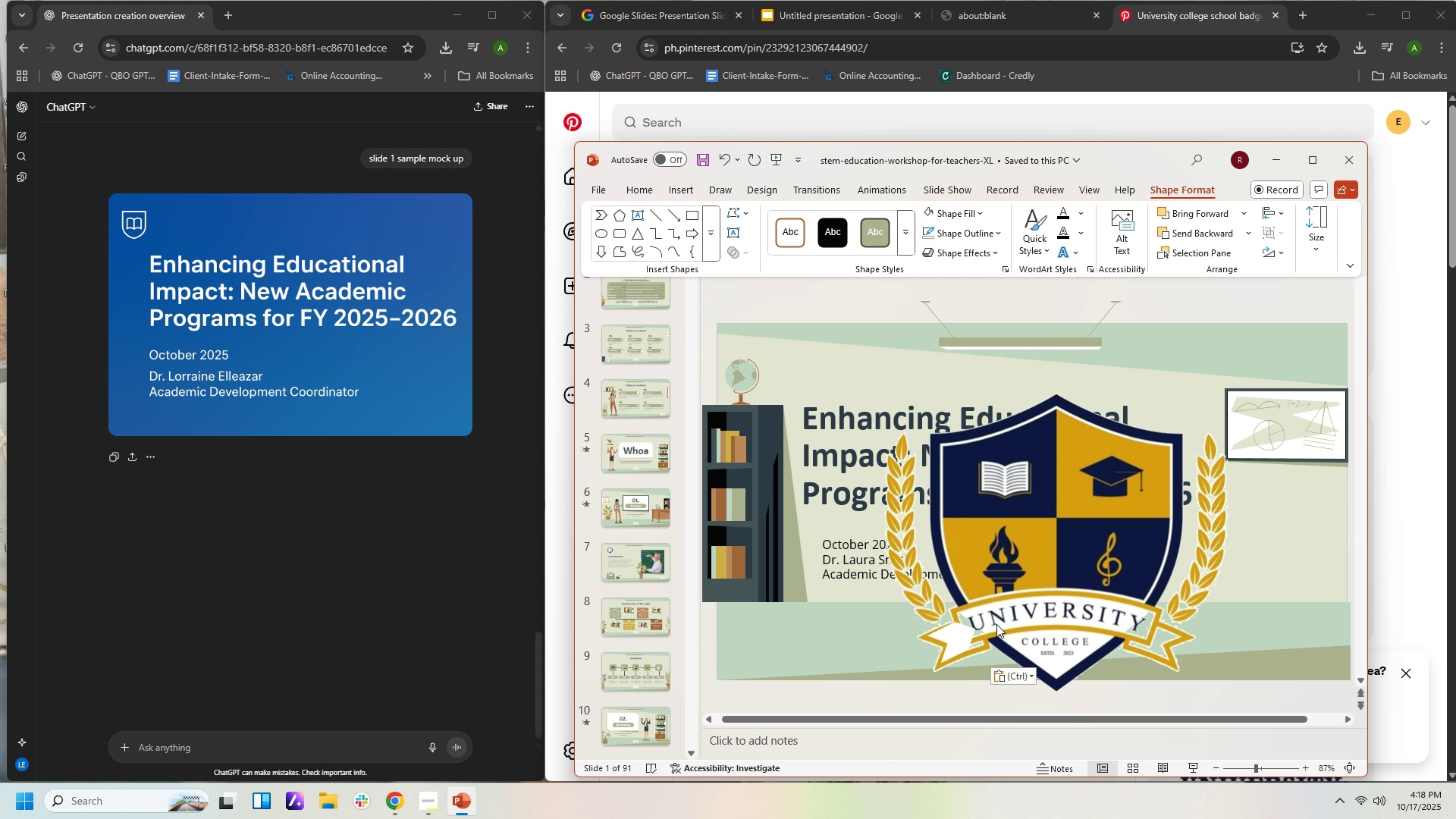 
key(Control+V)
 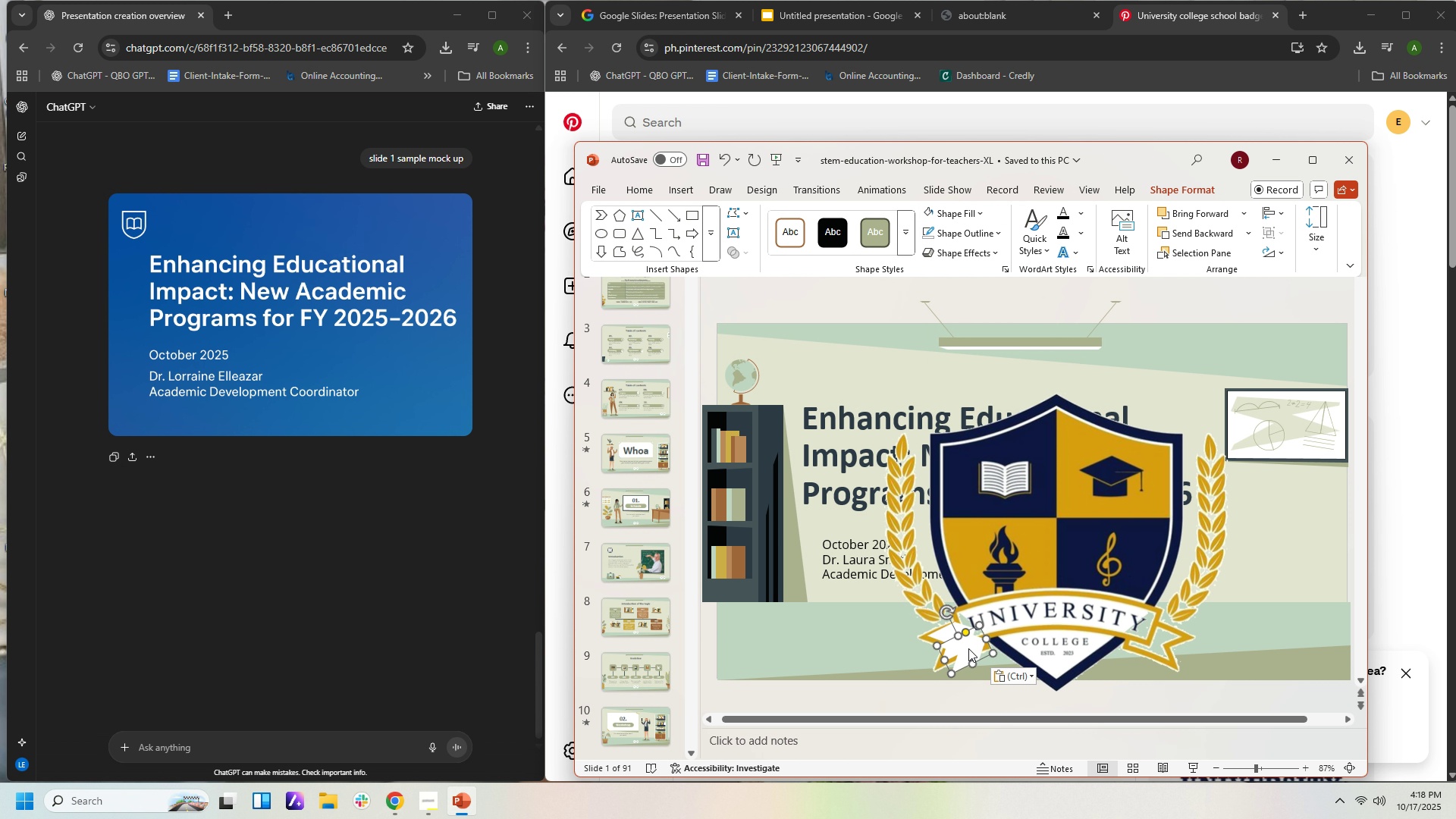 
left_click_drag(start_coordinate=[968, 648], to_coordinate=[1135, 645])
 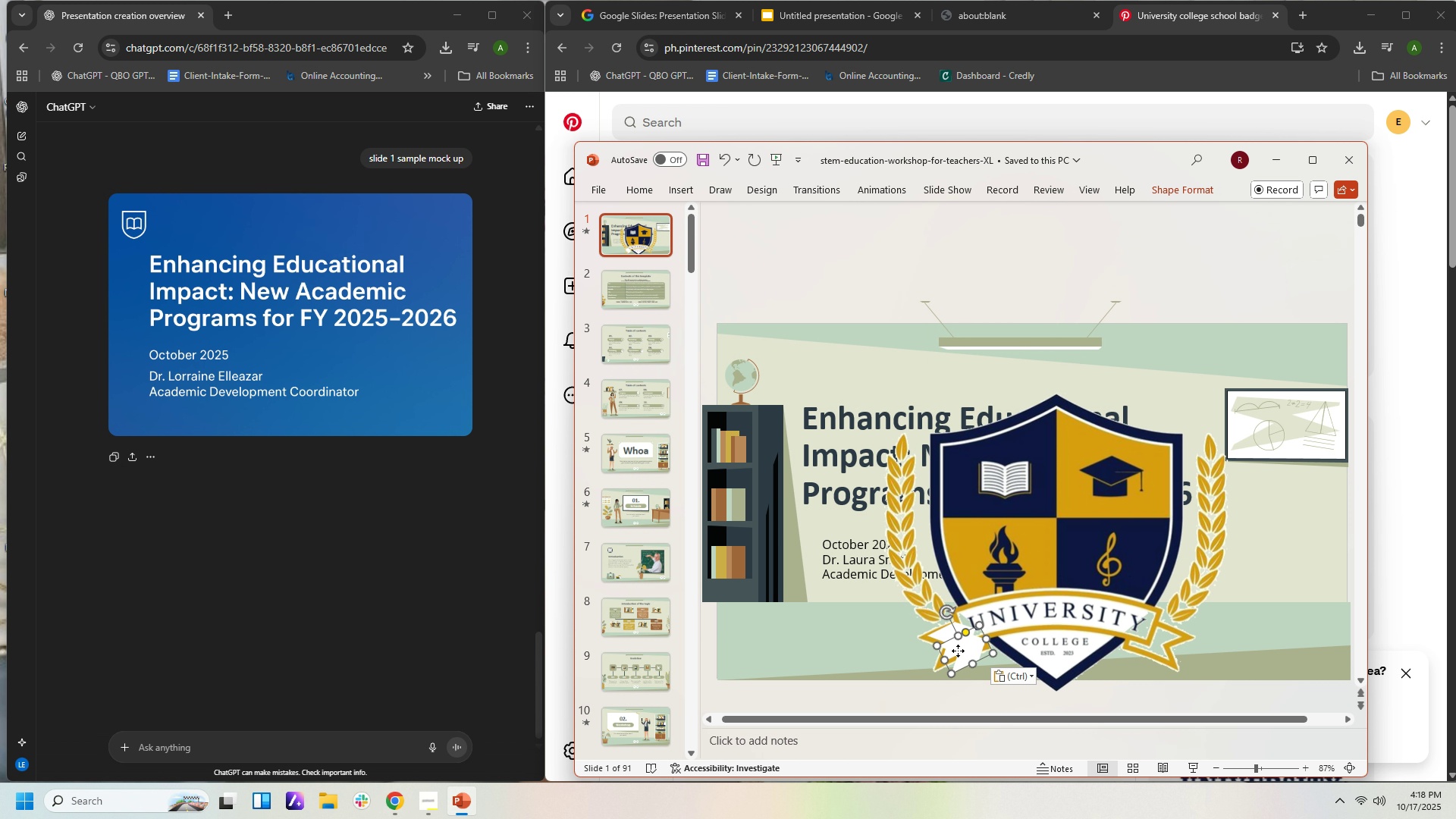 
left_click_drag(start_coordinate=[958, 651], to_coordinate=[1163, 637])
 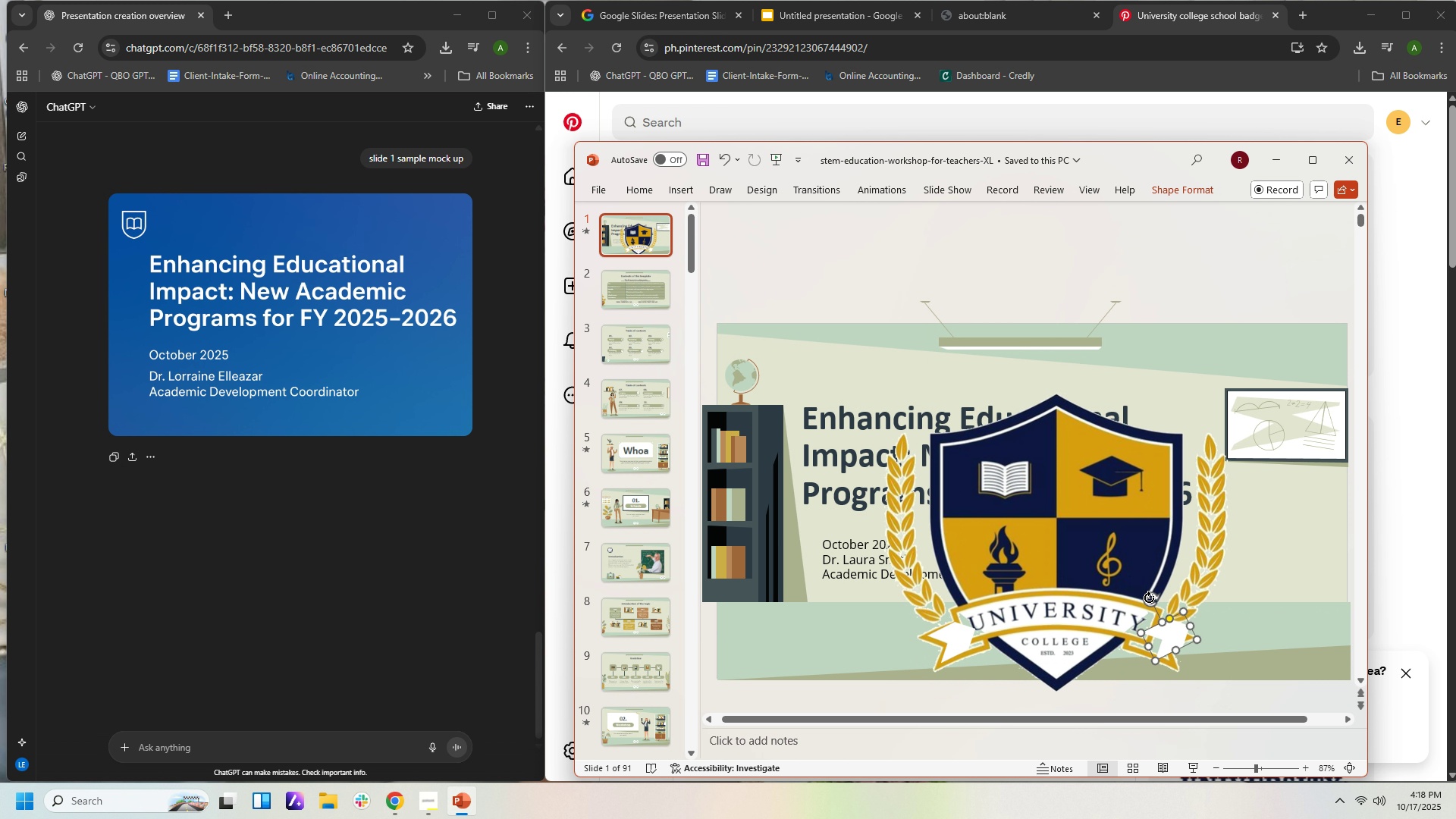 
left_click_drag(start_coordinate=[1149, 598], to_coordinate=[1149, 664])
 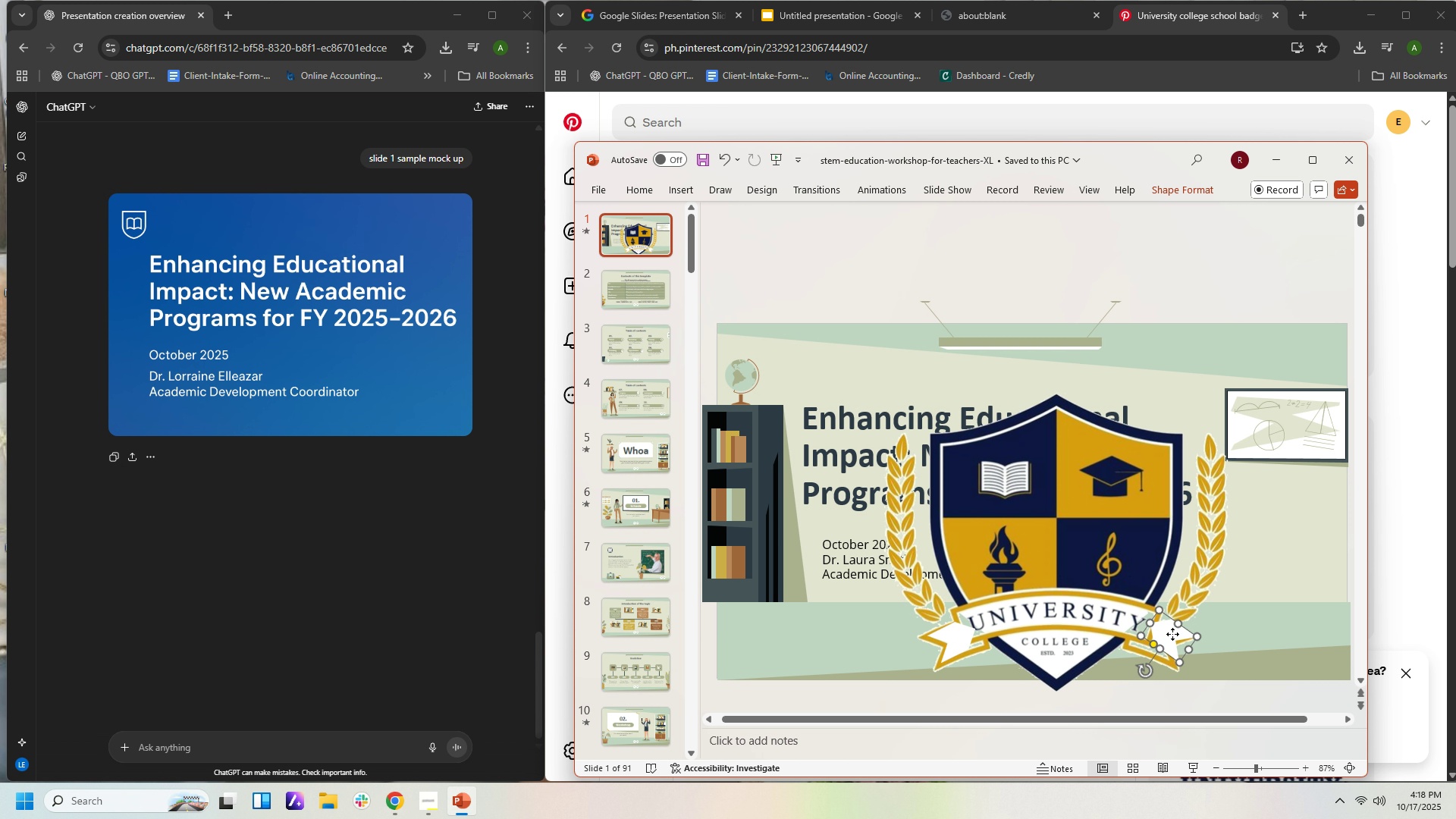 
left_click_drag(start_coordinate=[1172, 634], to_coordinate=[1163, 634])
 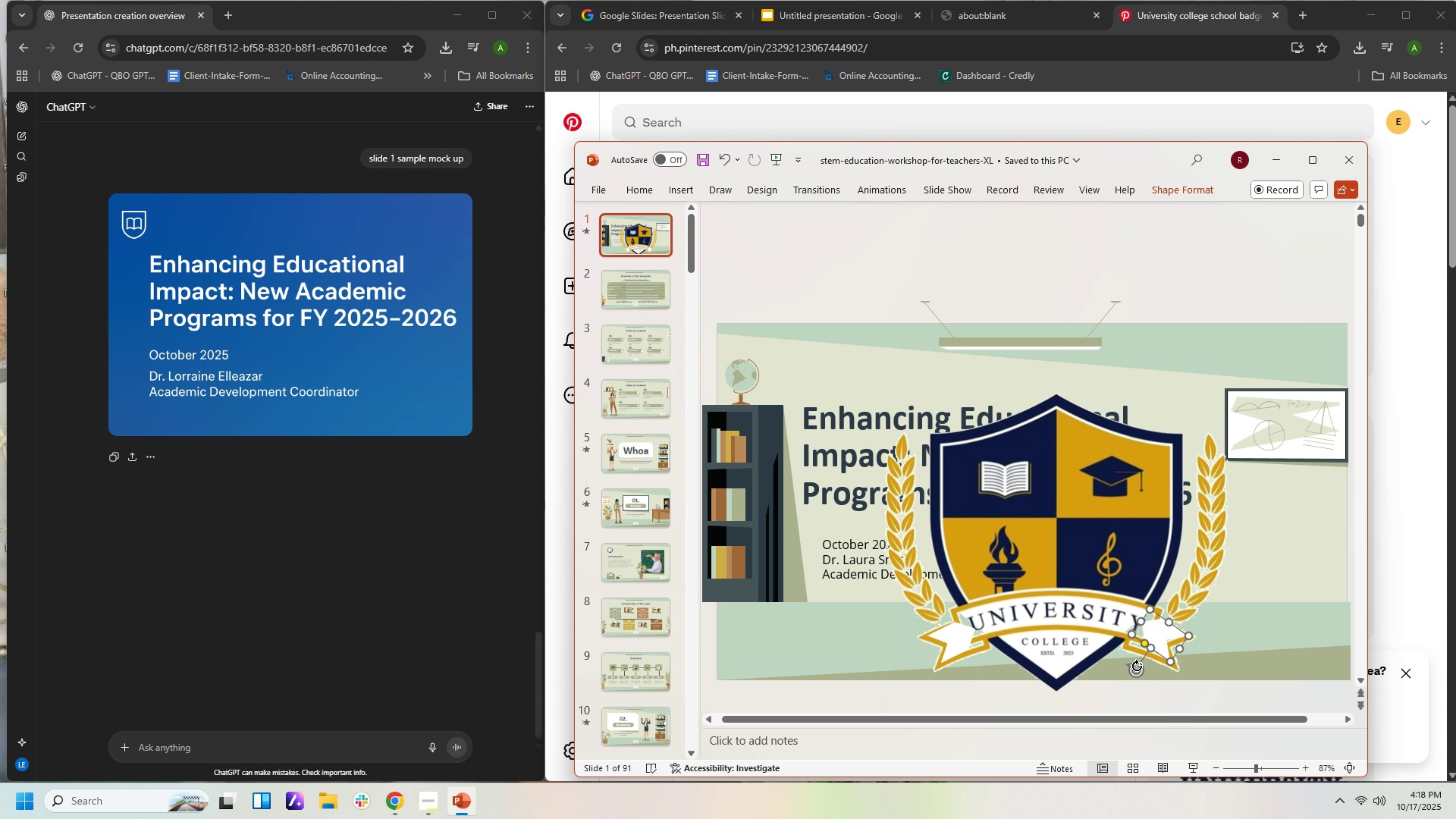 
left_click_drag(start_coordinate=[1137, 666], to_coordinate=[1141, 668])
 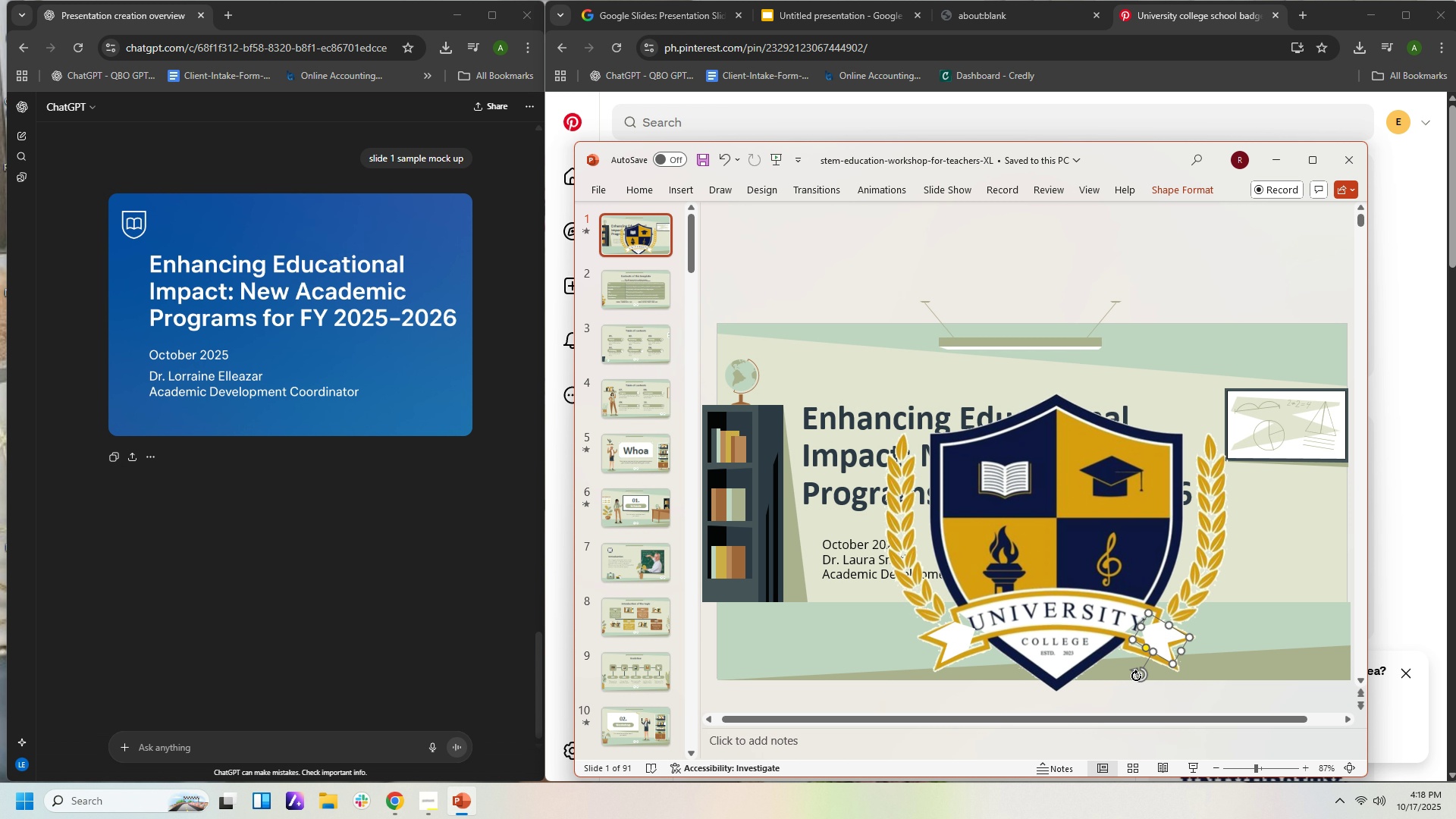 
wait(5.95)
 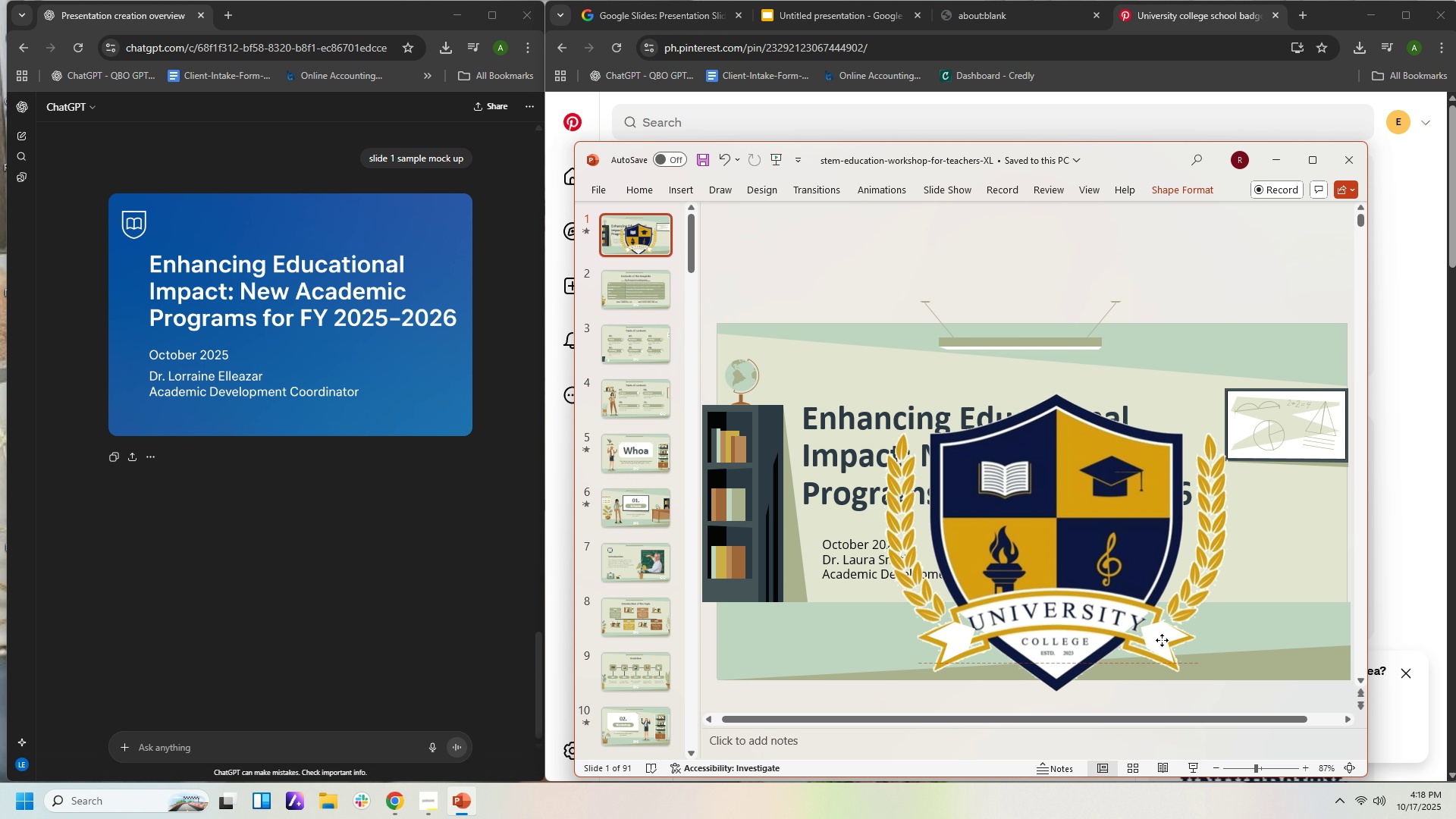 
key(ArrowLeft)
 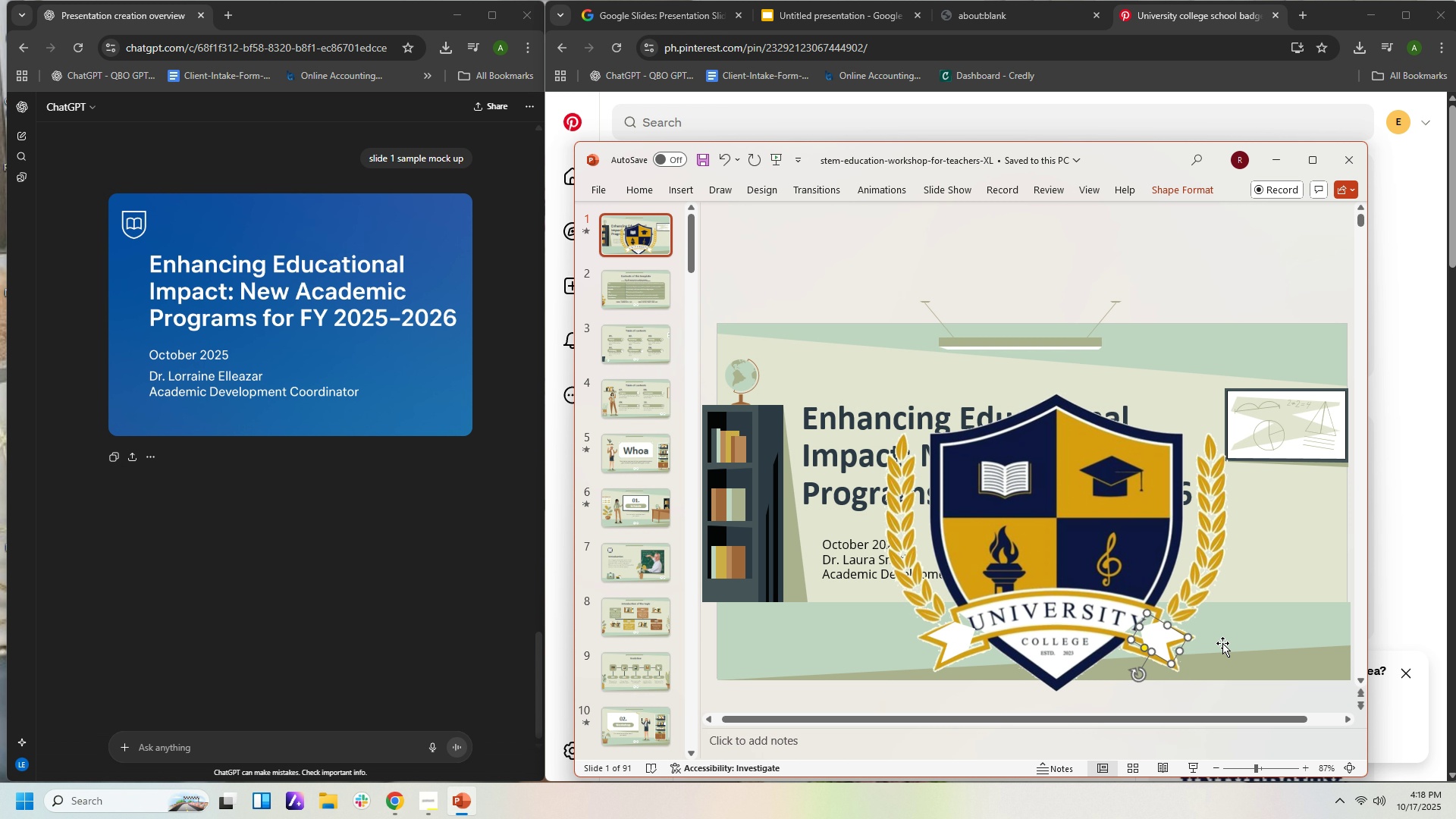 
key(ArrowLeft)
 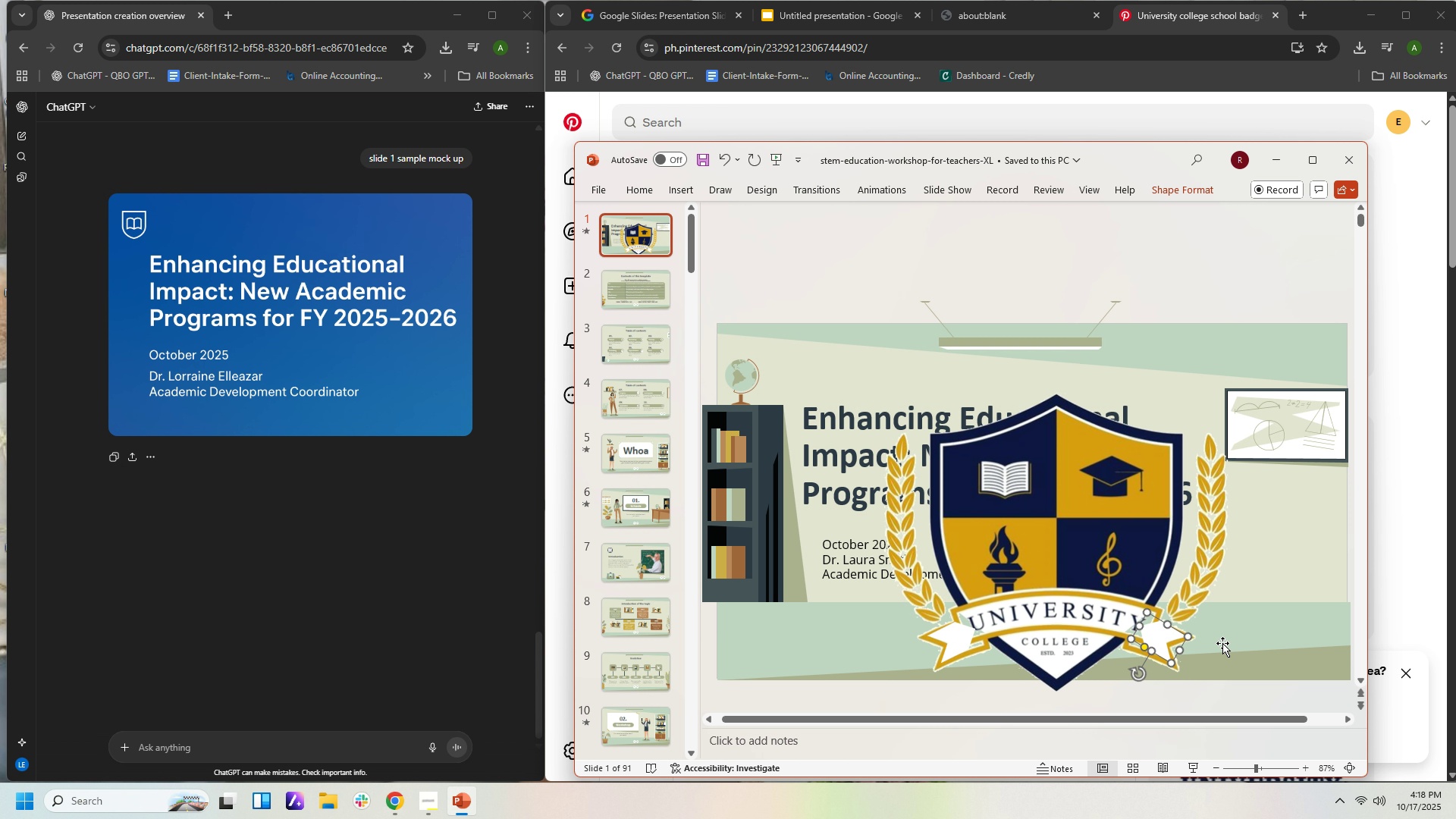 
key(ArrowUp)
 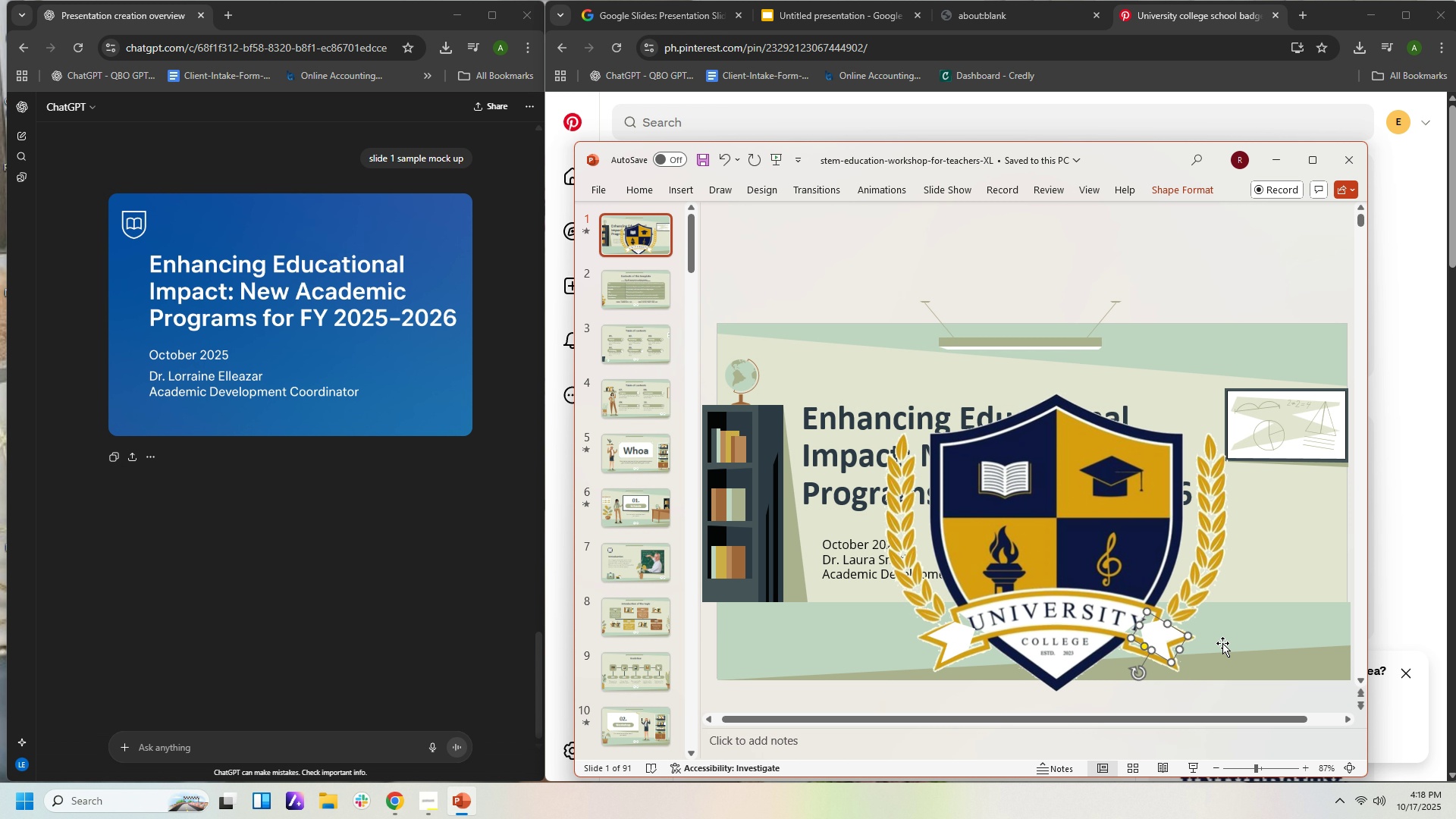 
key(ArrowUp)
 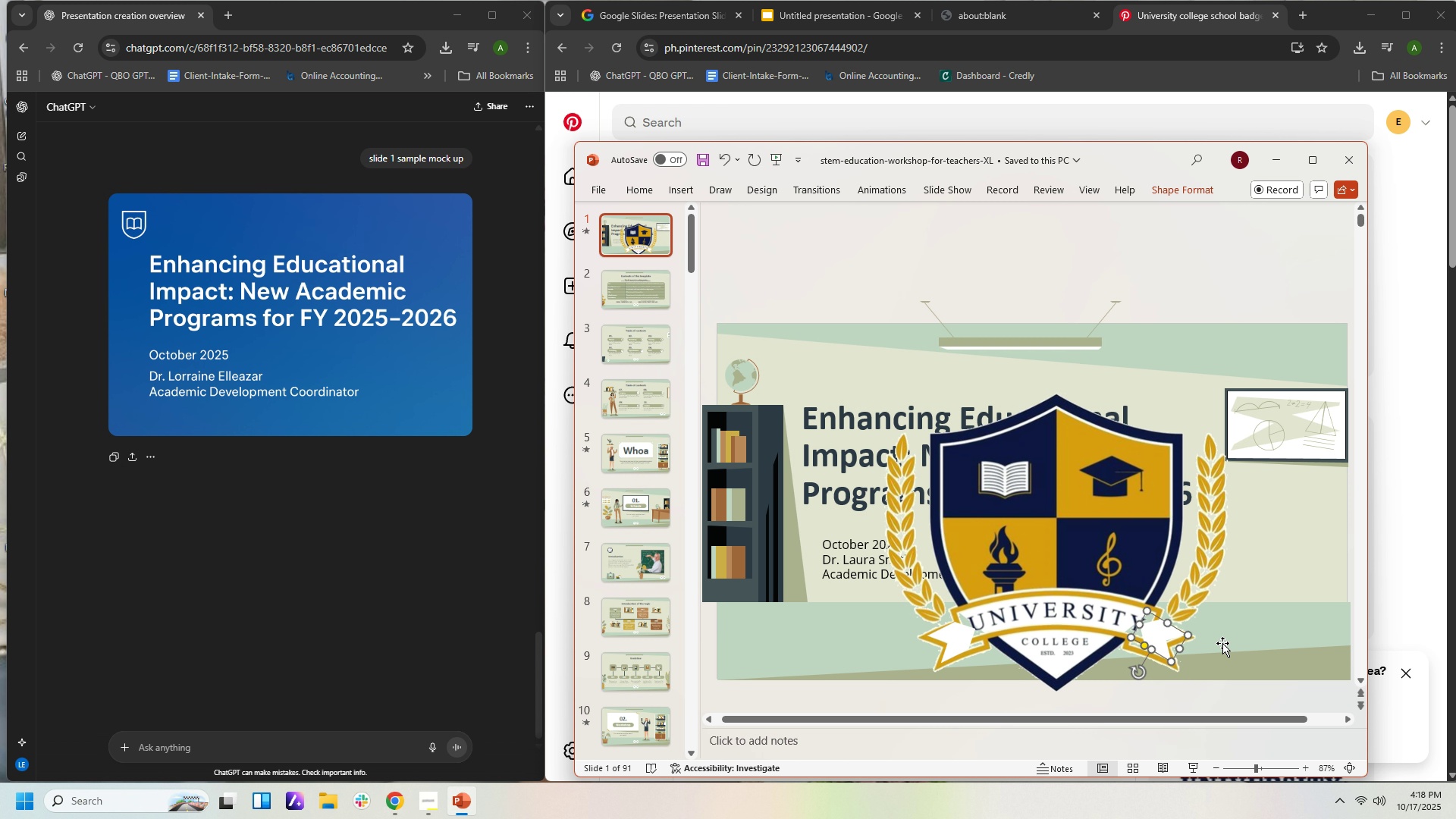 
key(ArrowUp)
 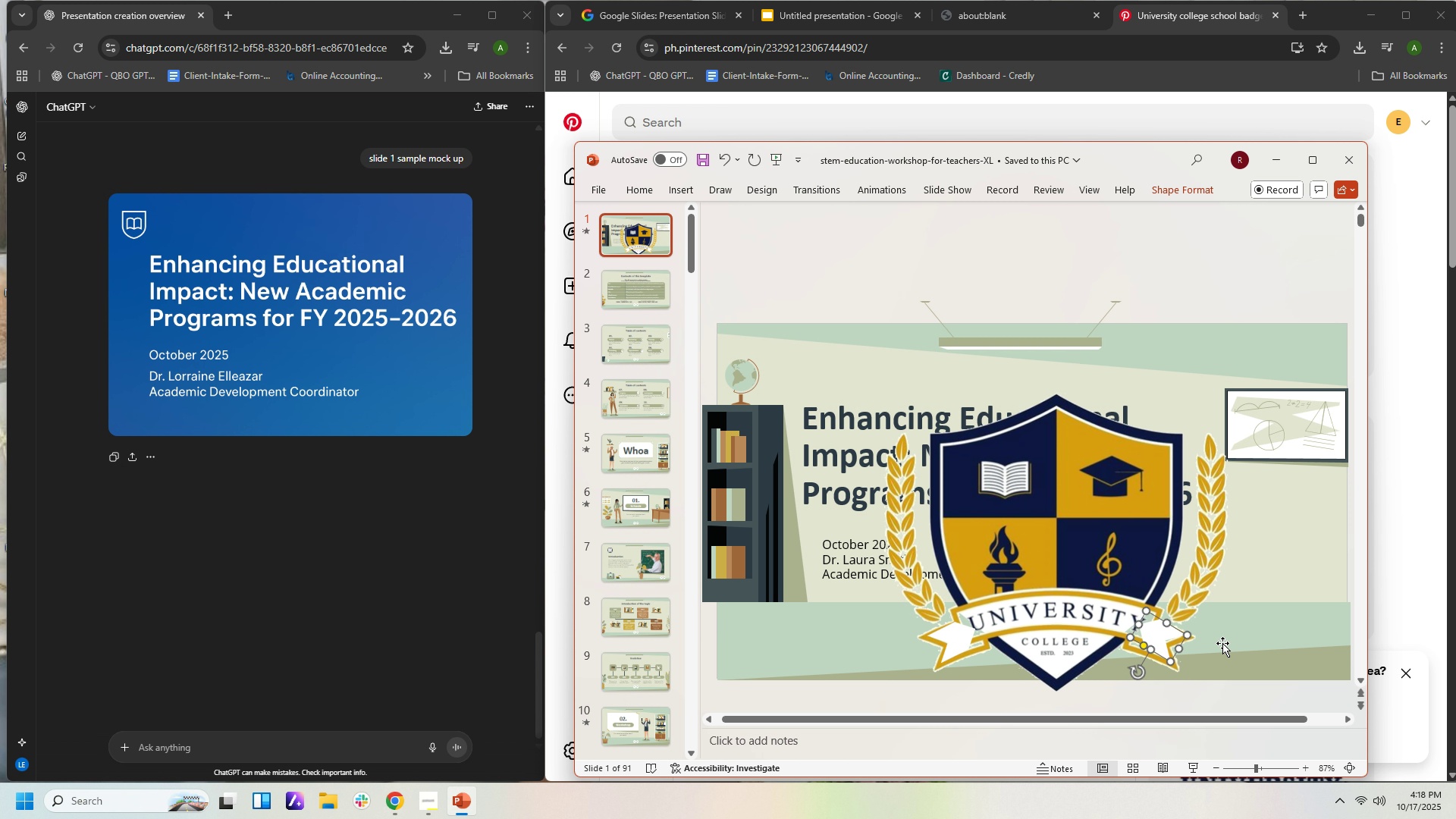 
key(ArrowLeft)
 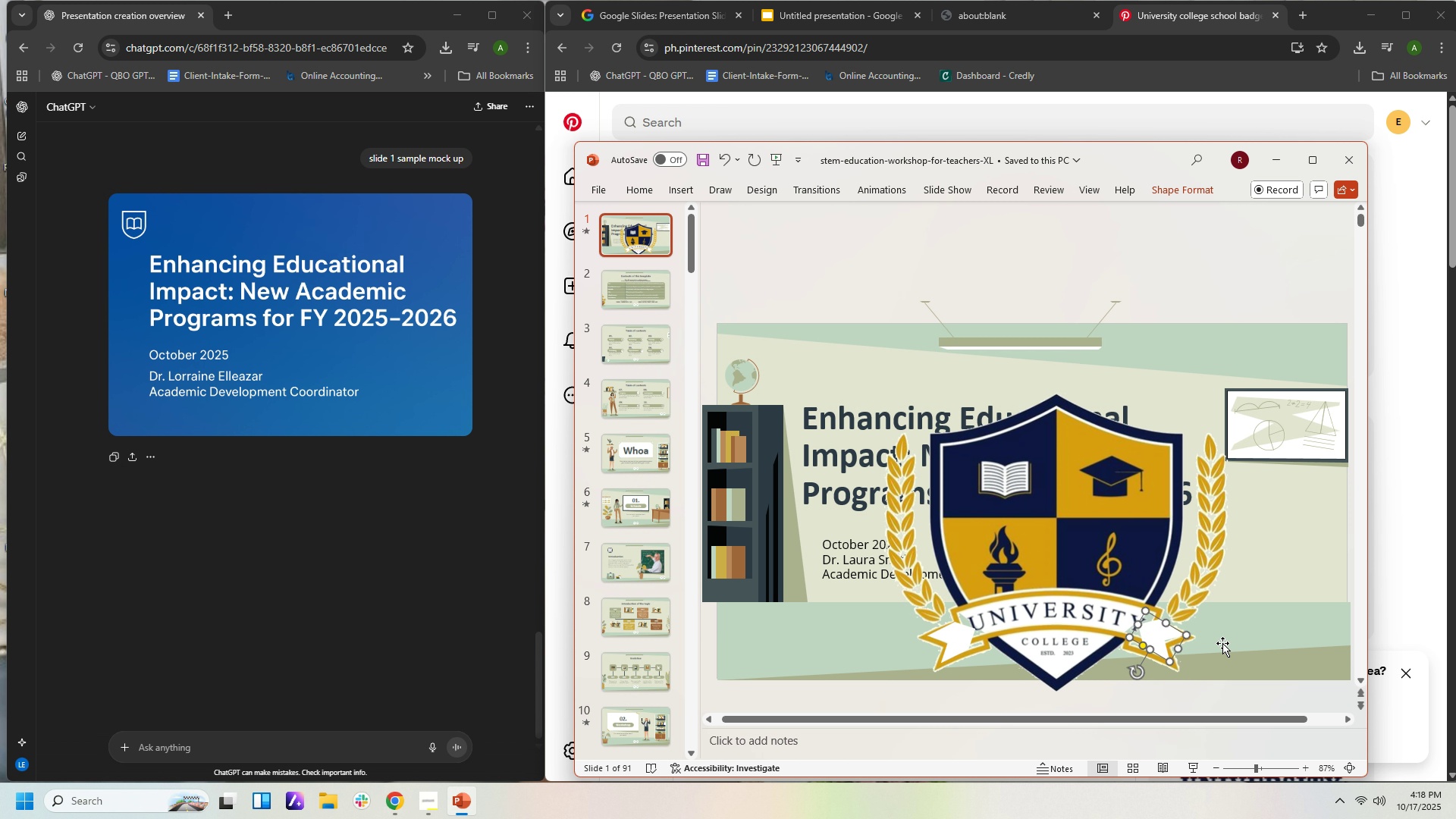 
key(ArrowLeft)
 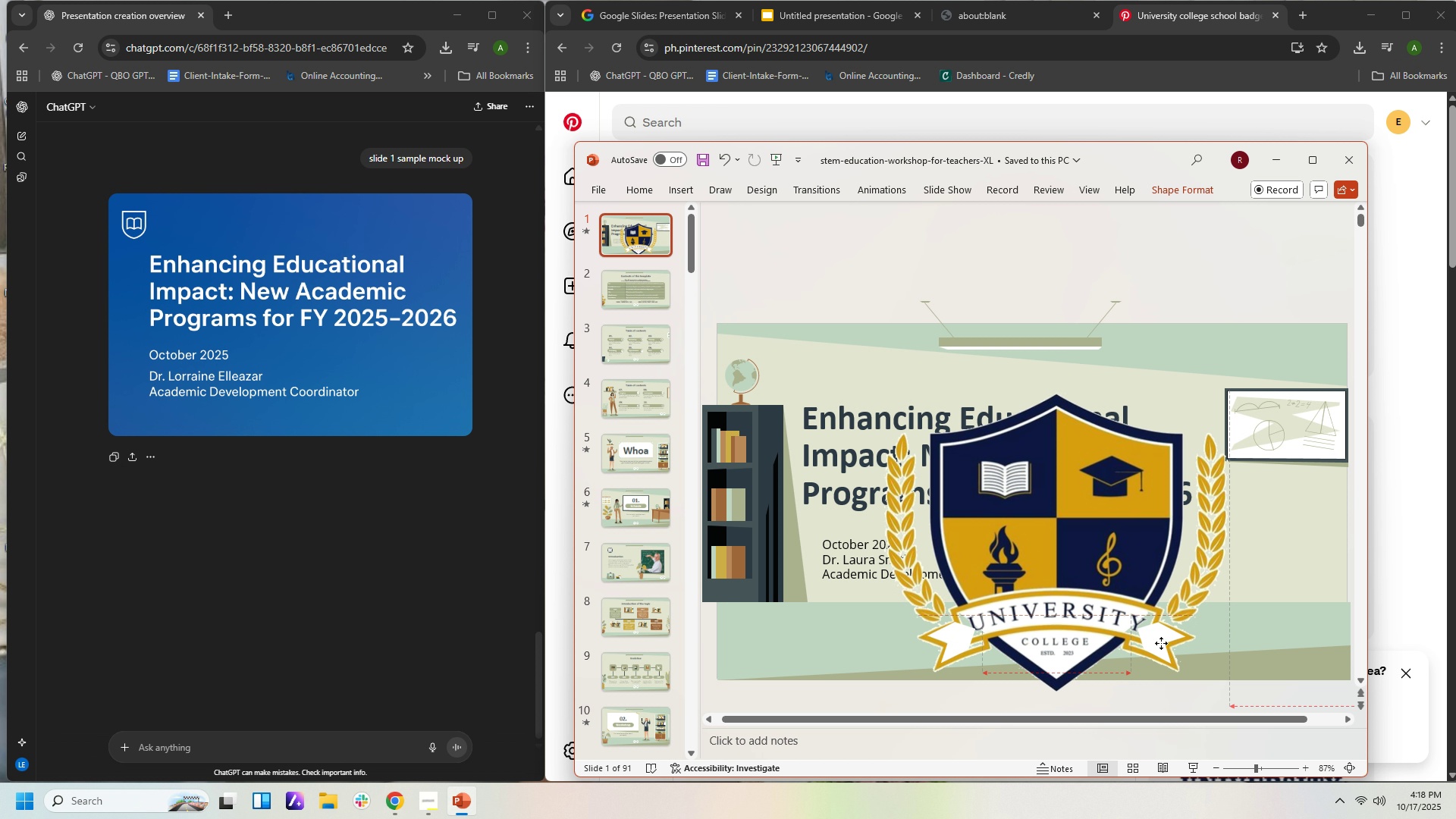 
wait(7.82)
 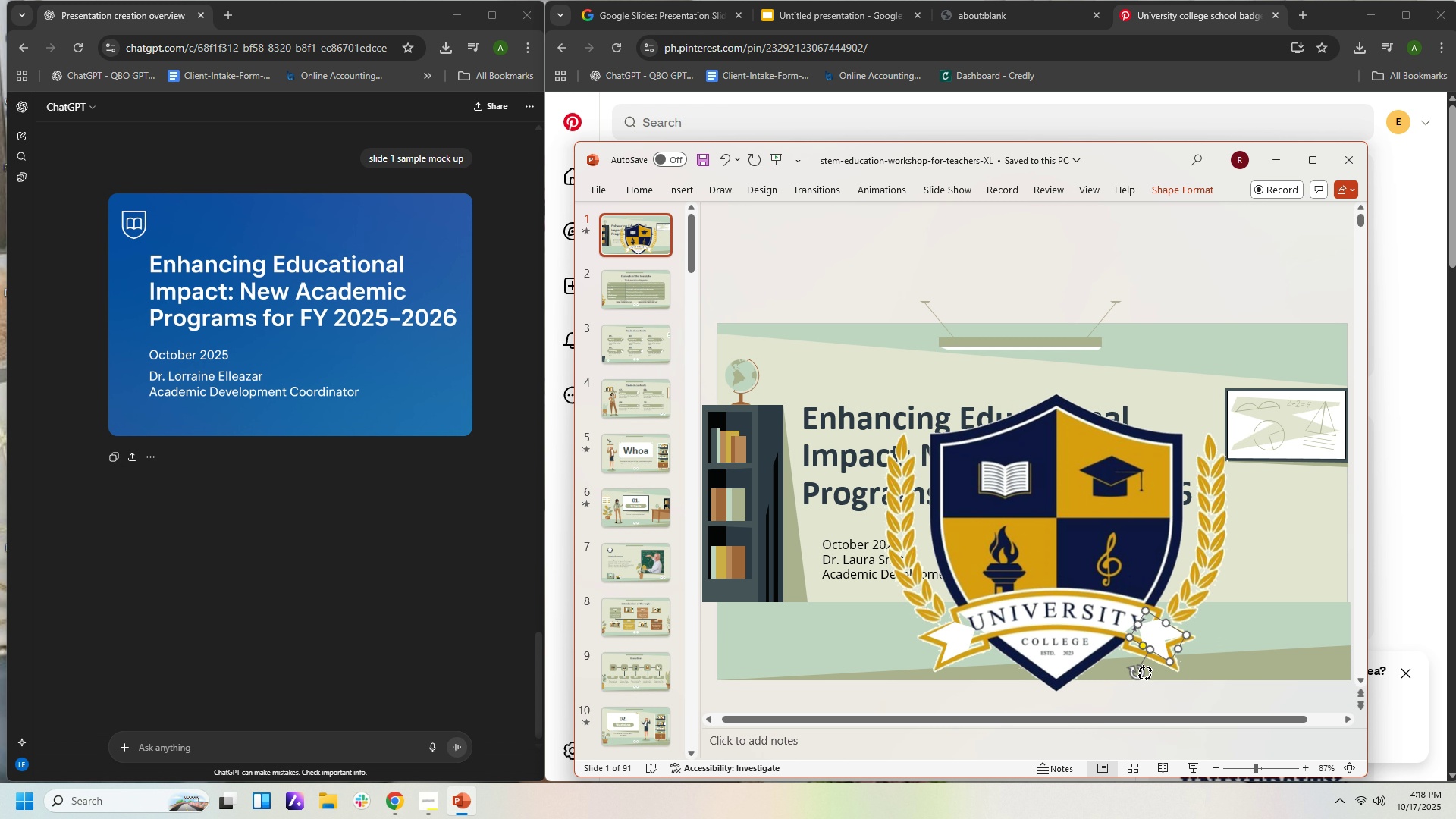 
left_click([1270, 640])
 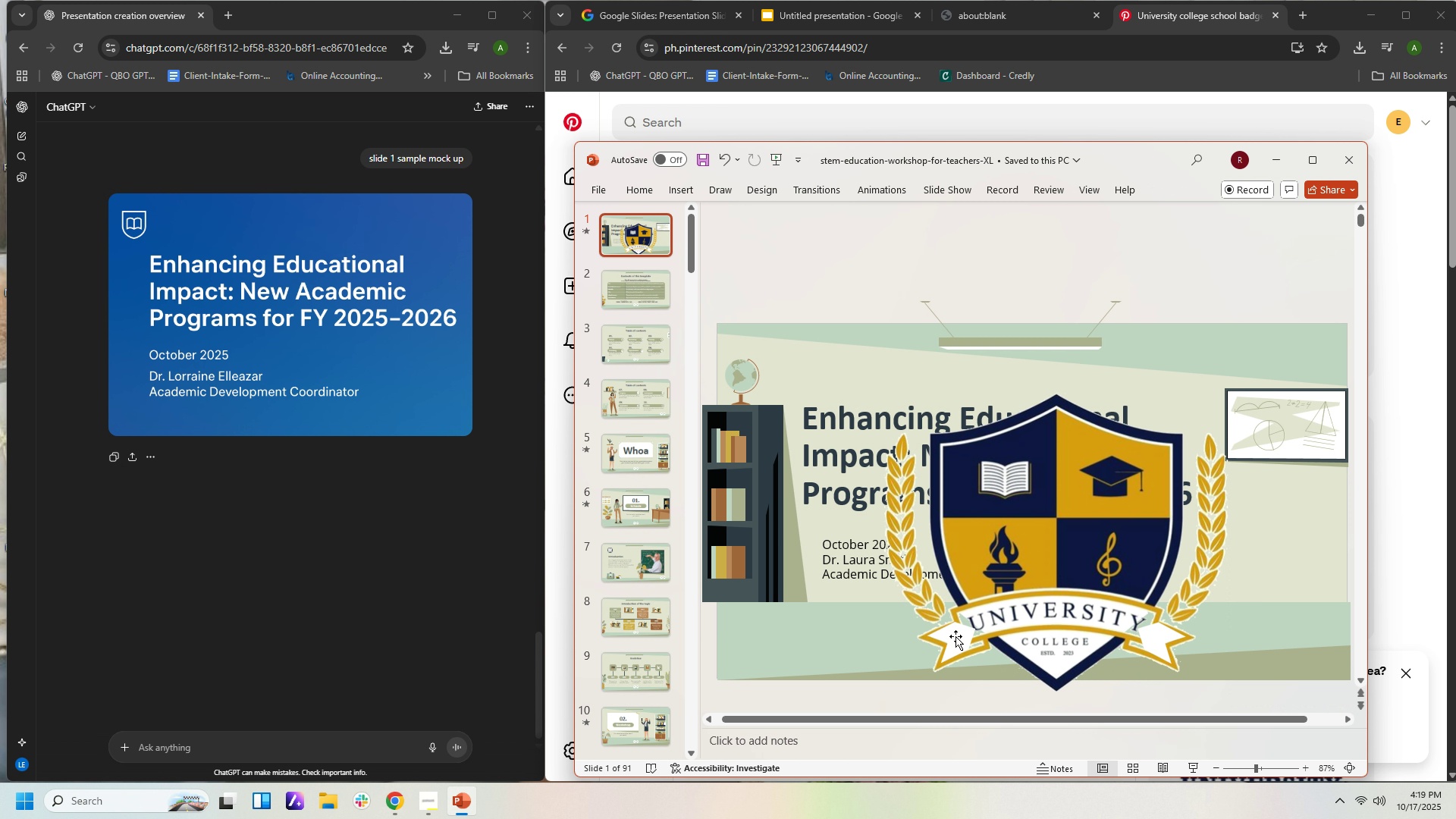 
left_click([956, 636])
 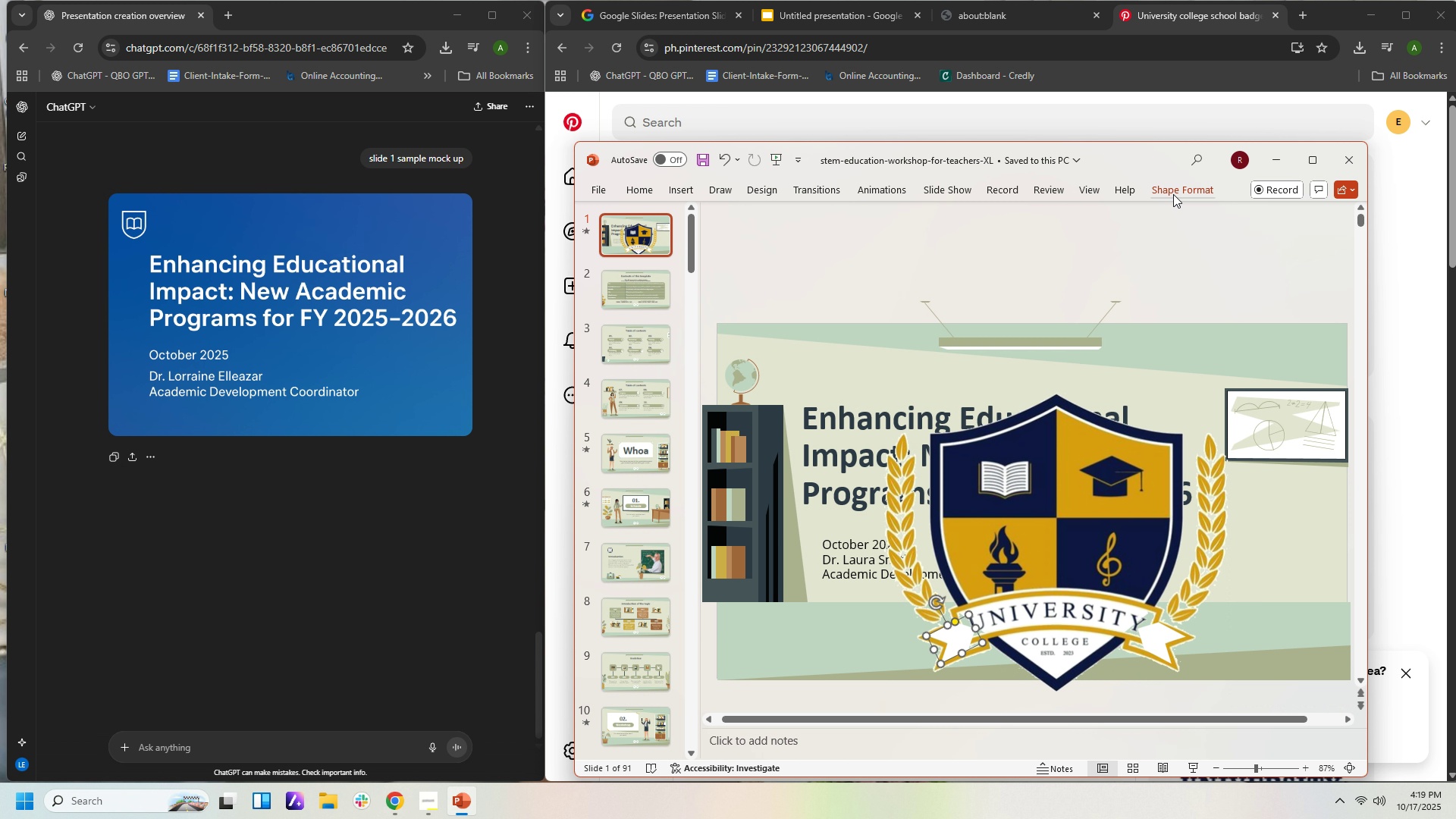 
left_click([1173, 194])
 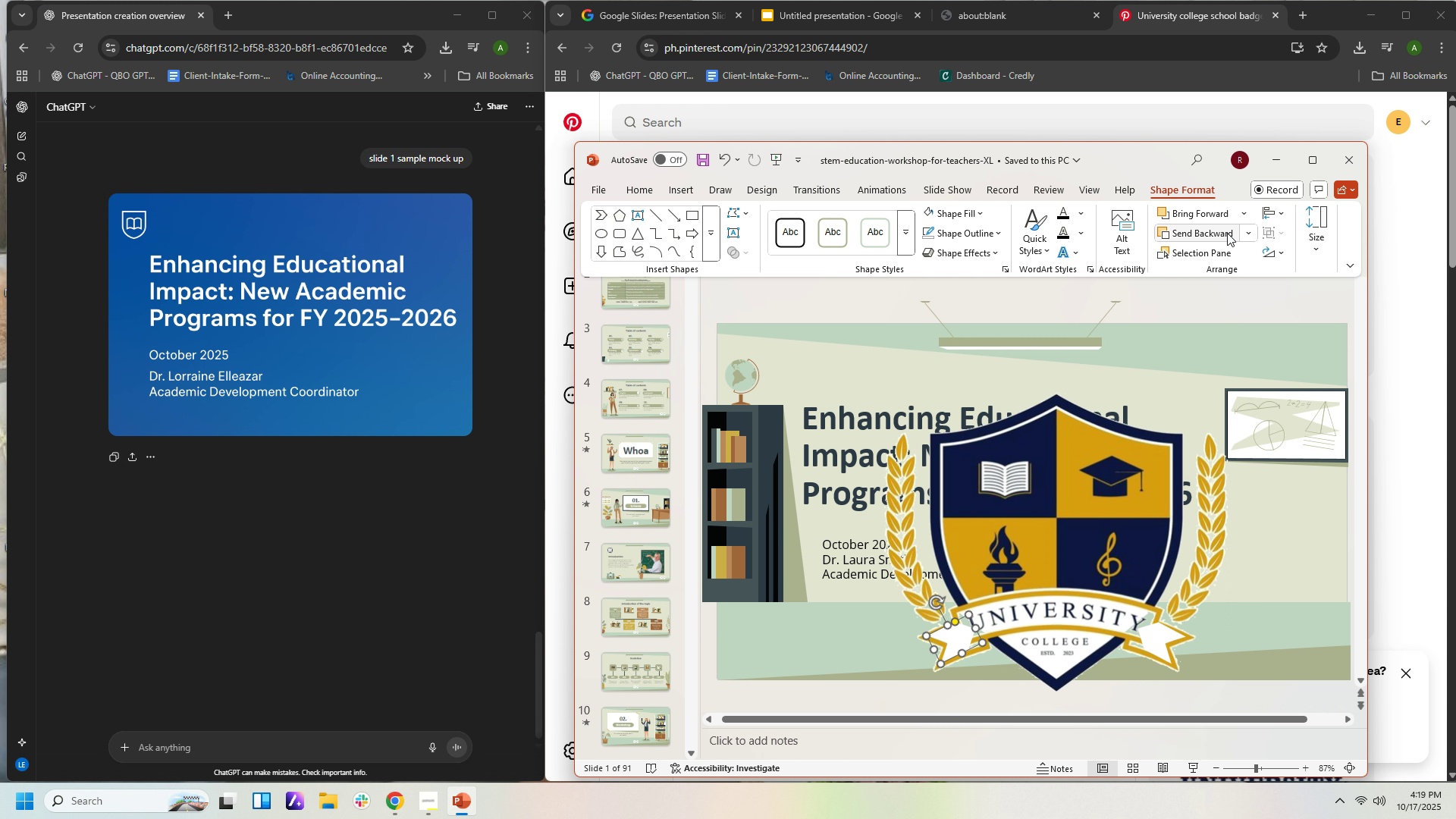 
left_click([1225, 233])
 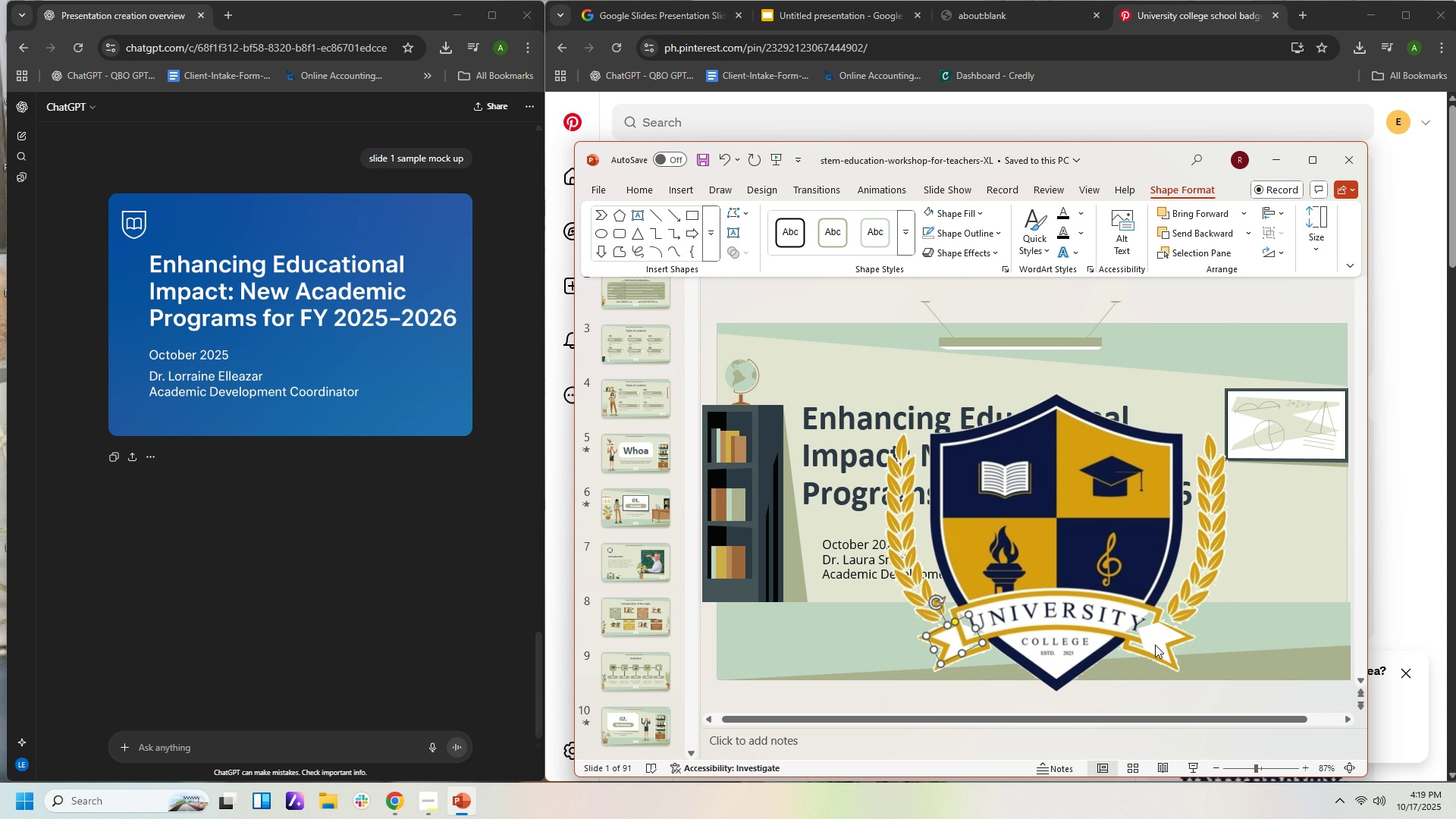 
left_click([1155, 645])
 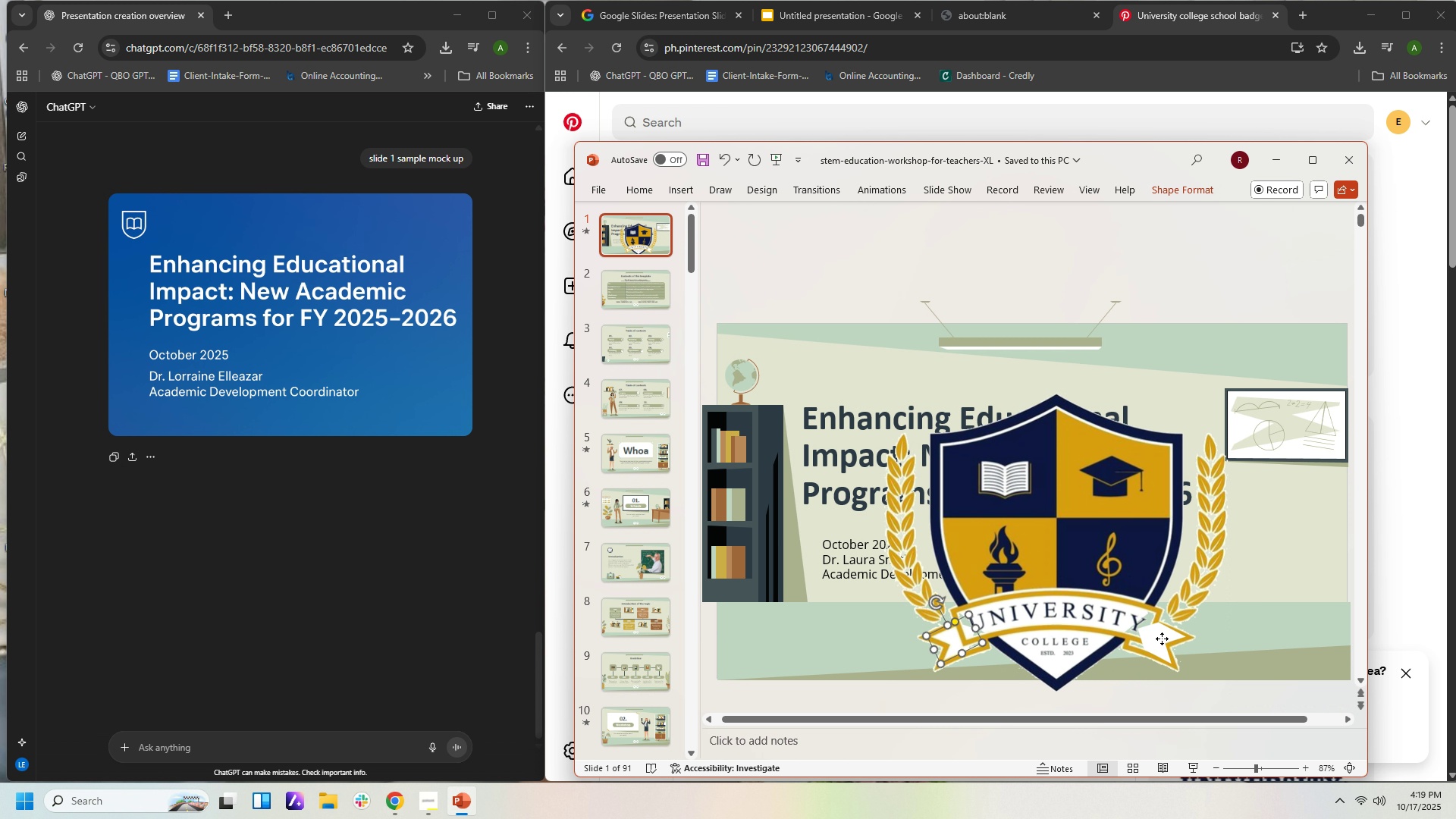 
left_click([1162, 639])
 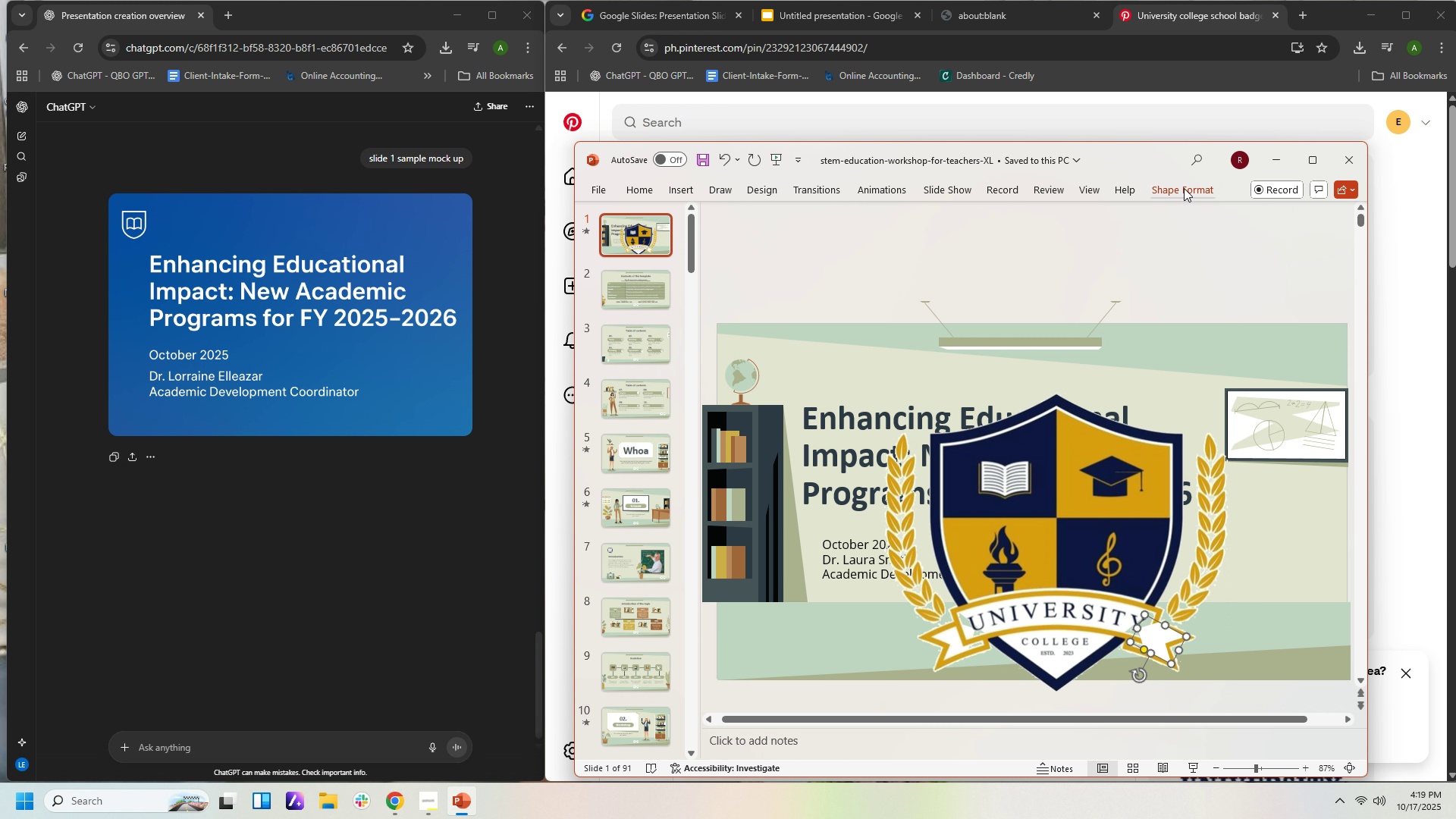 
left_click([1184, 188])
 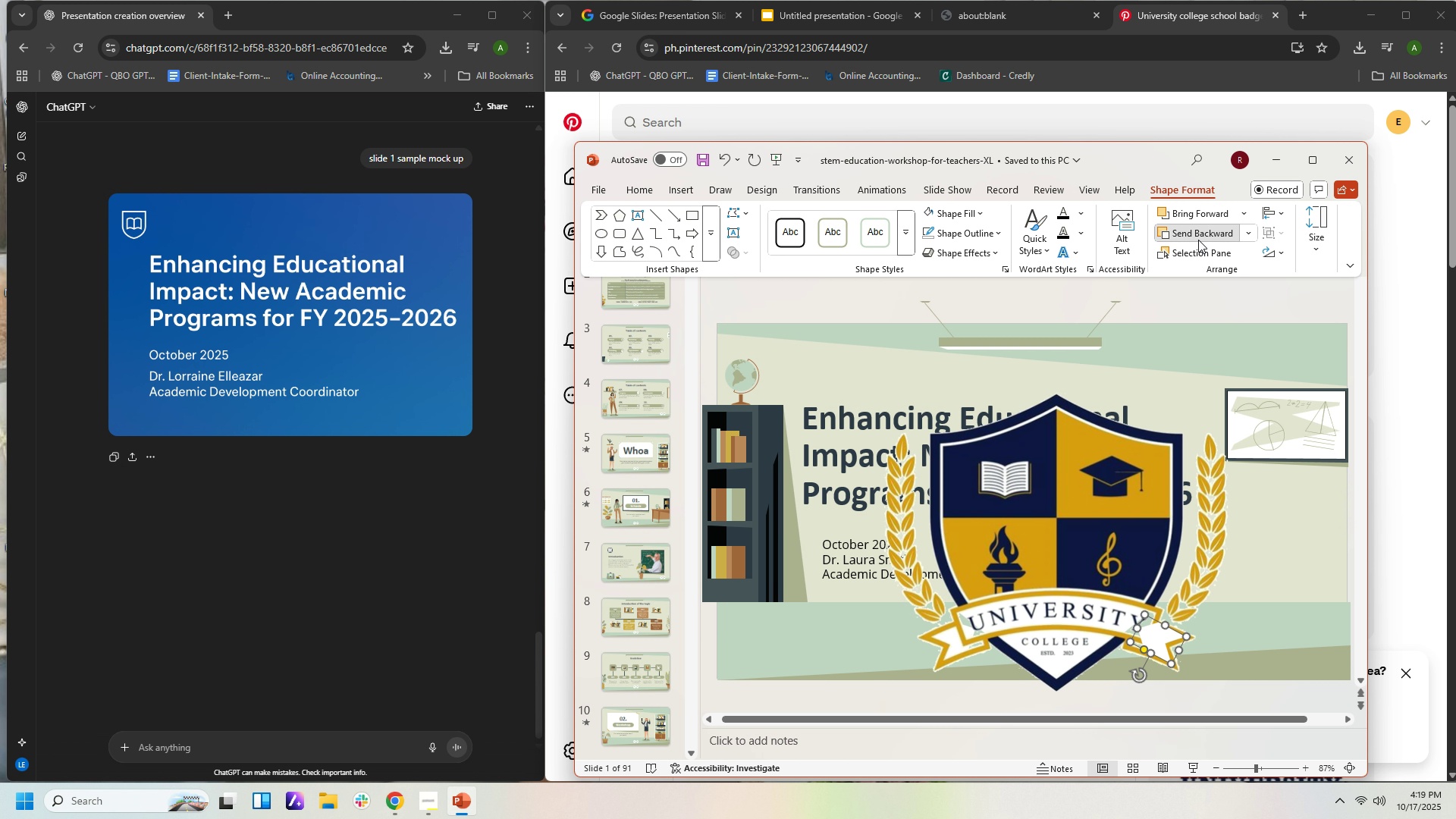 
left_click([1198, 240])
 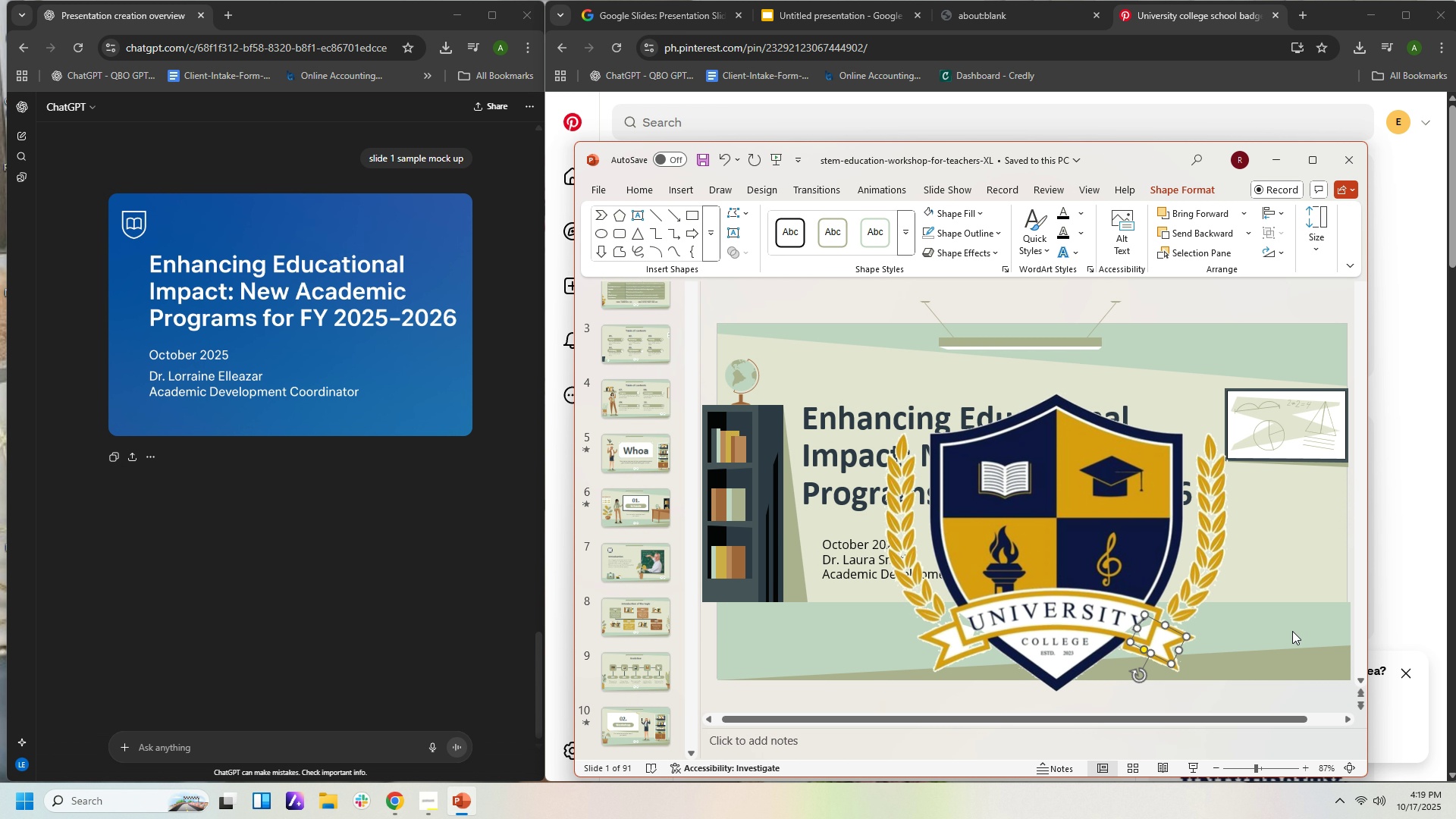 
left_click([1292, 631])
 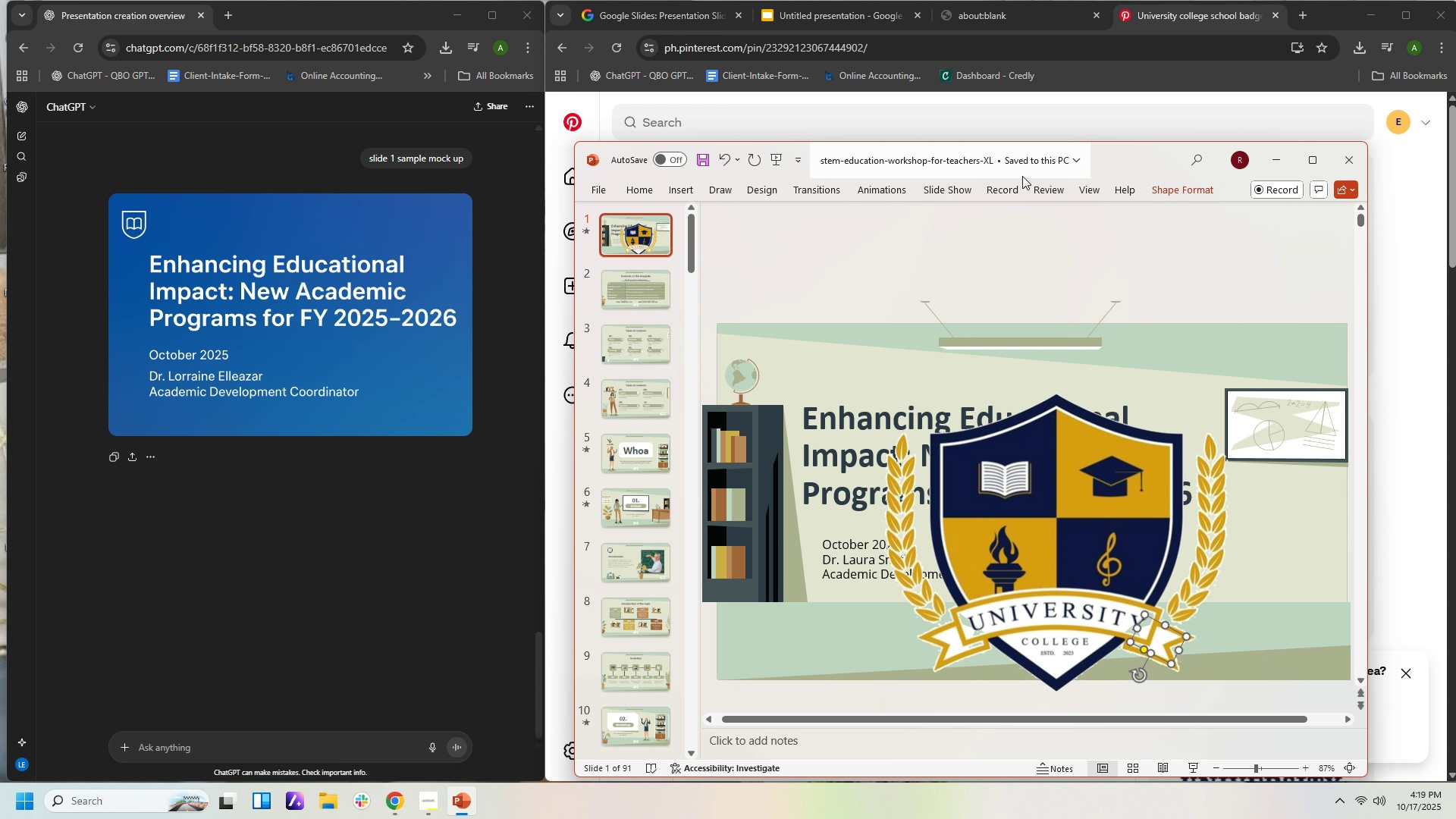 
wait(5.51)
 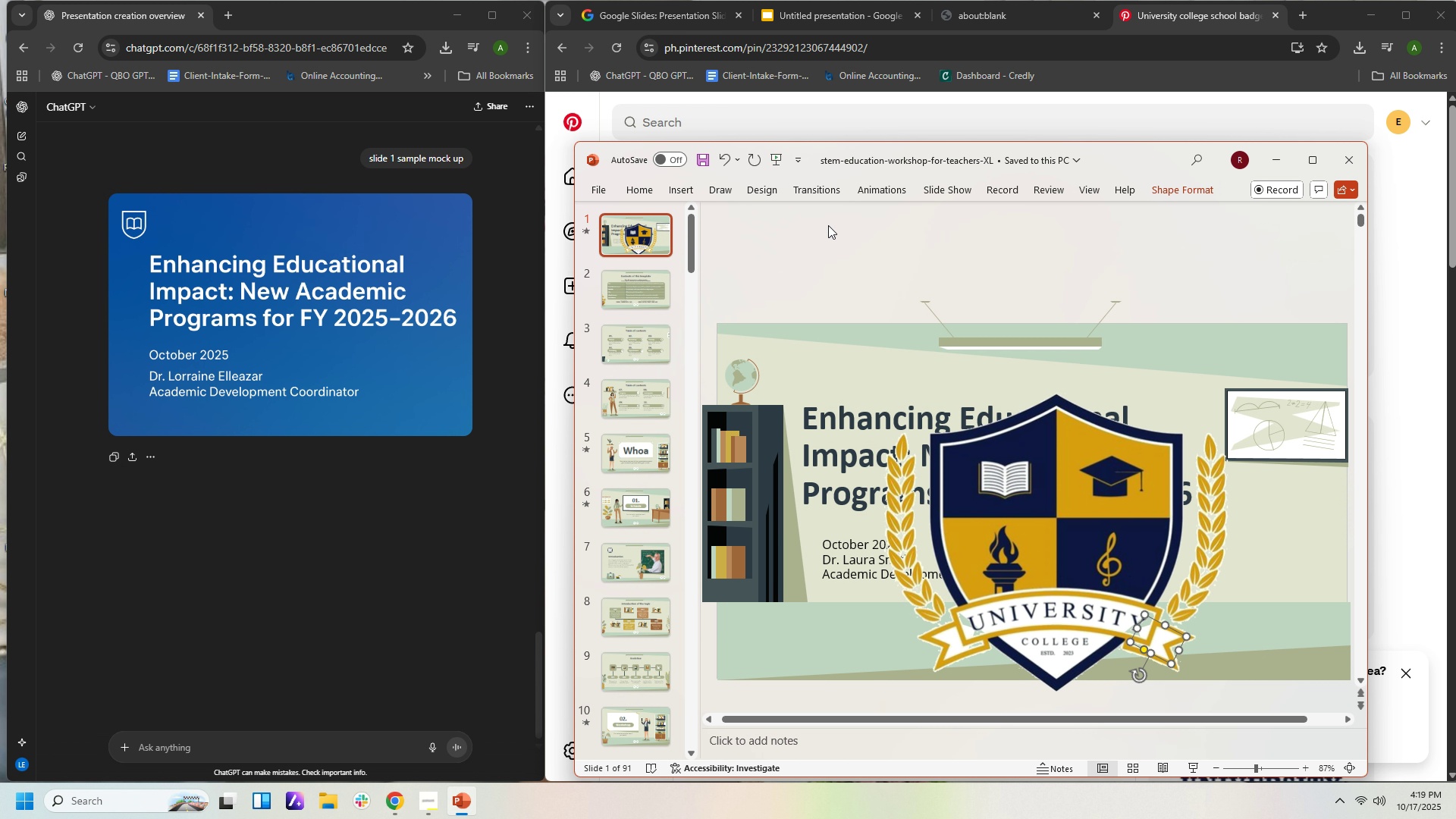 
left_click([674, 186])
 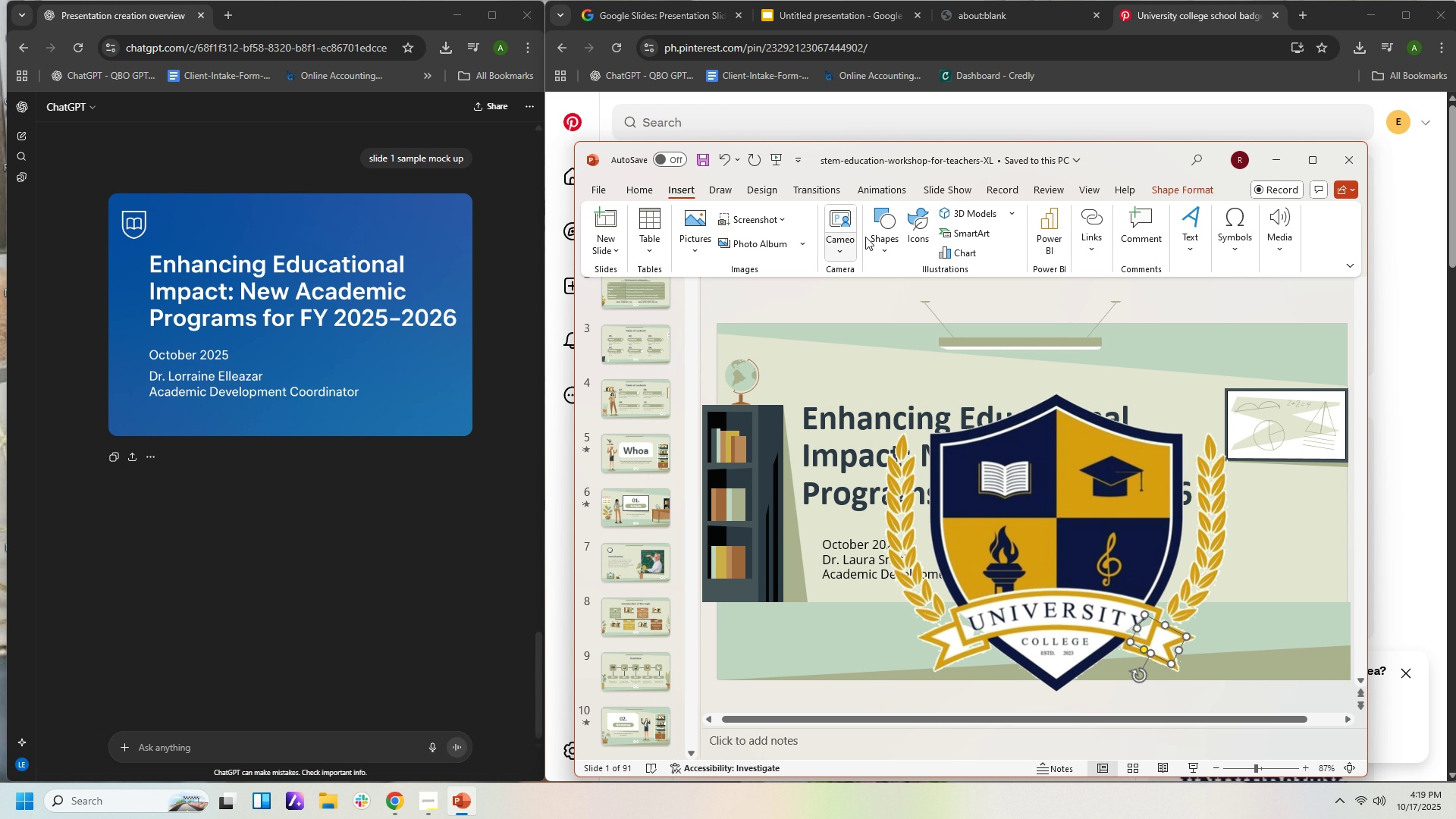 
left_click([888, 226])
 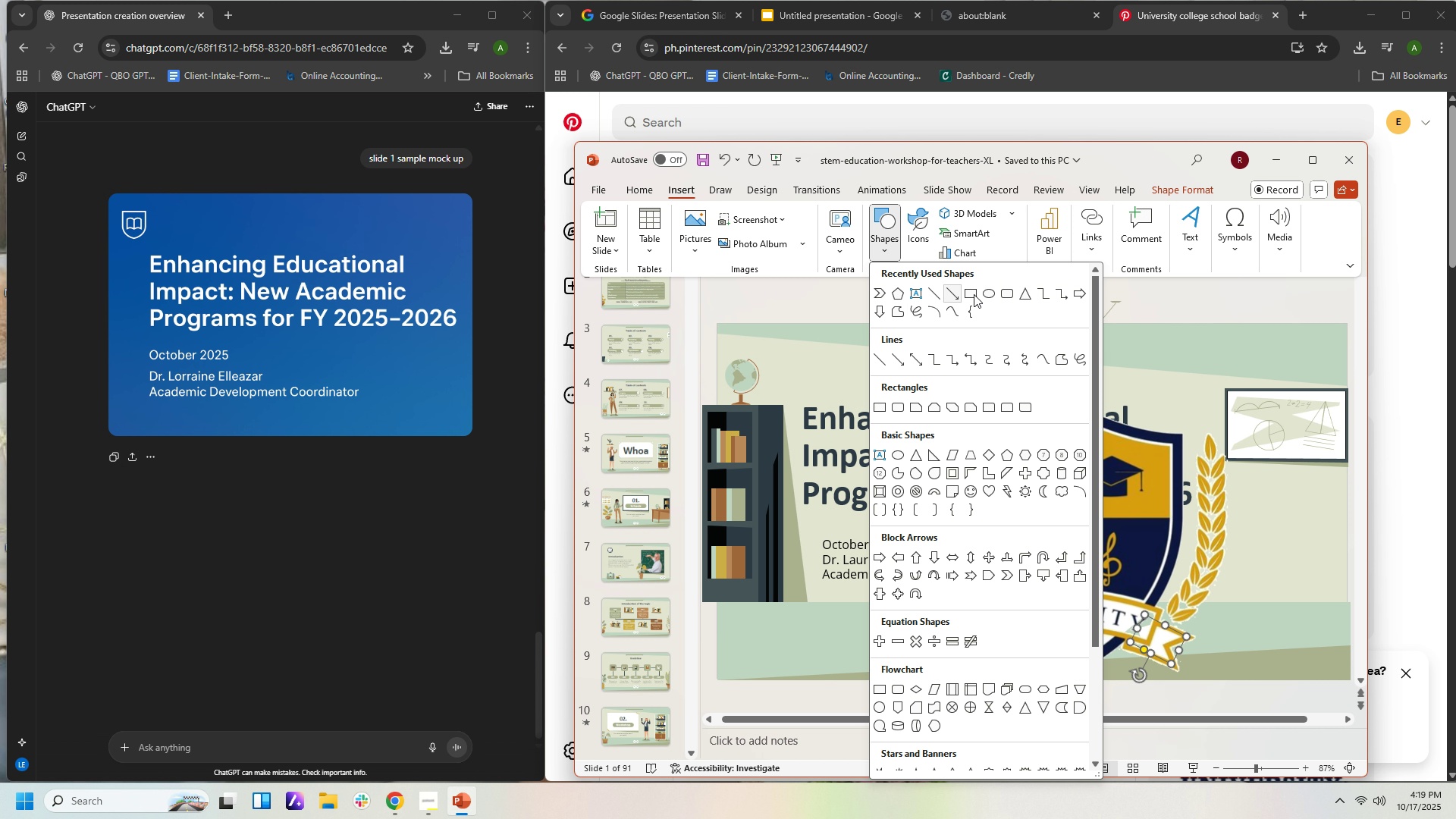 
mouse_move([1014, 295])
 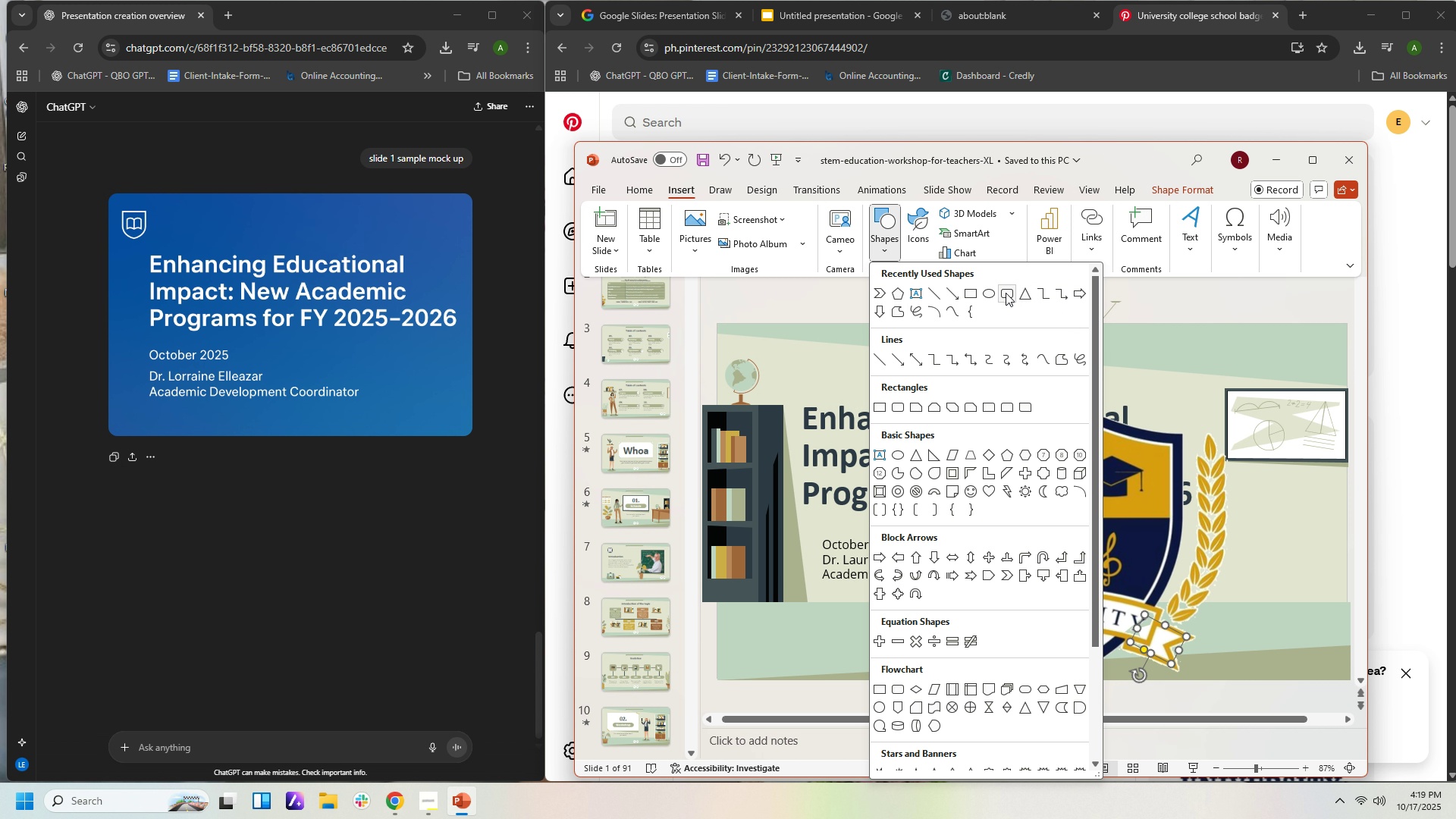 
left_click([1006, 293])
 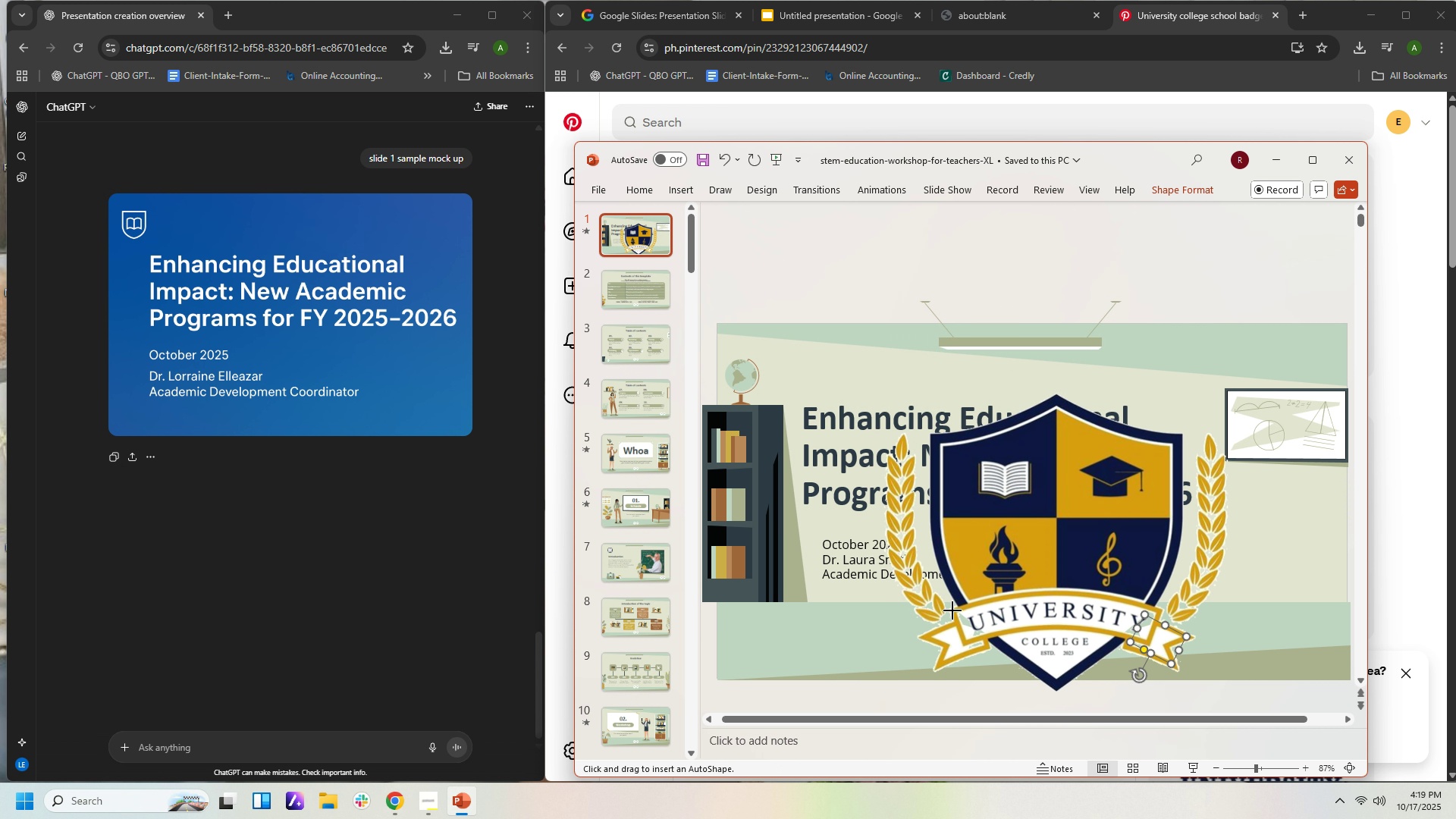 
left_click_drag(start_coordinate=[952, 610], to_coordinate=[984, 645])
 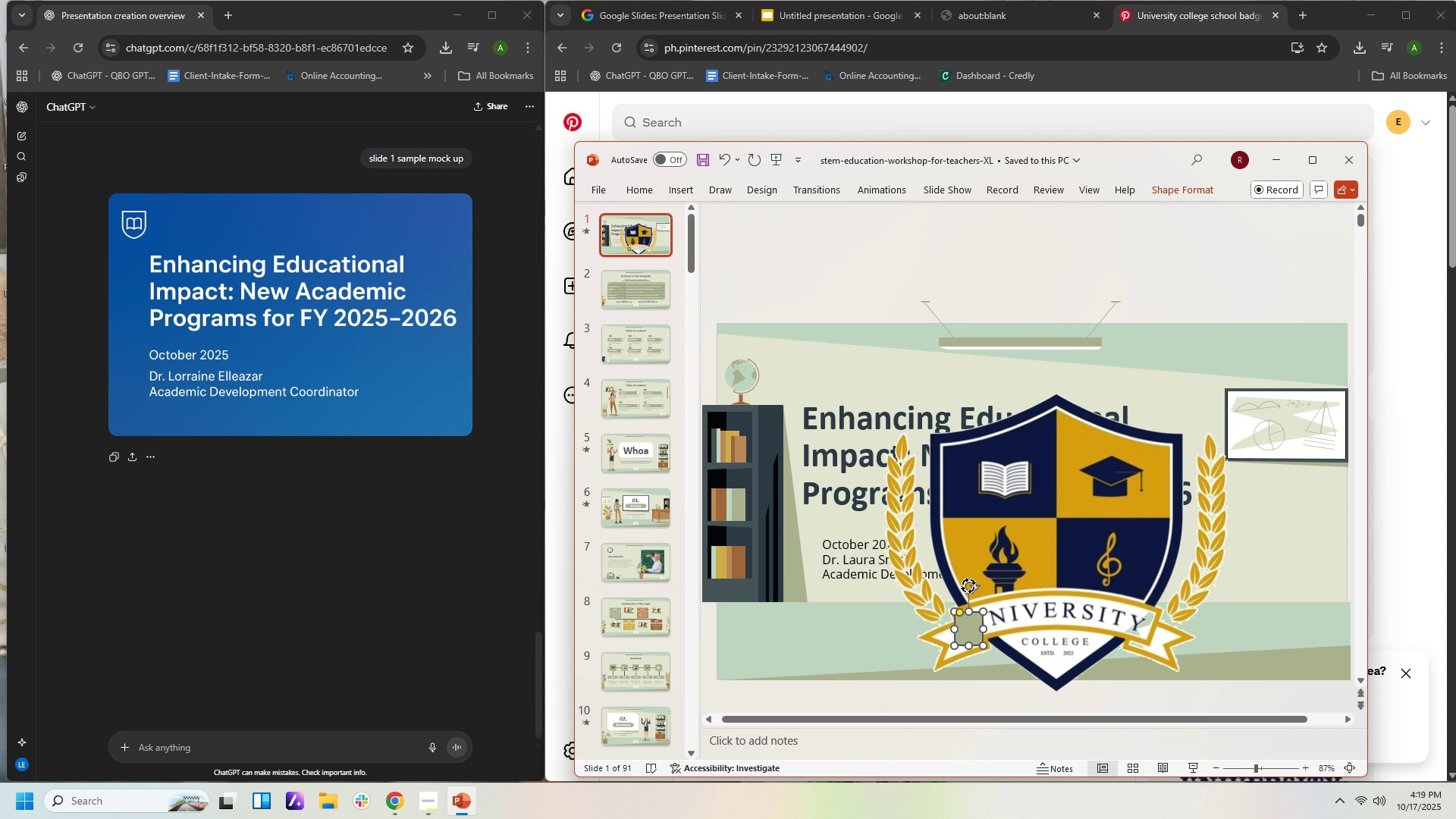 
left_click_drag(start_coordinate=[968, 585], to_coordinate=[950, 583])
 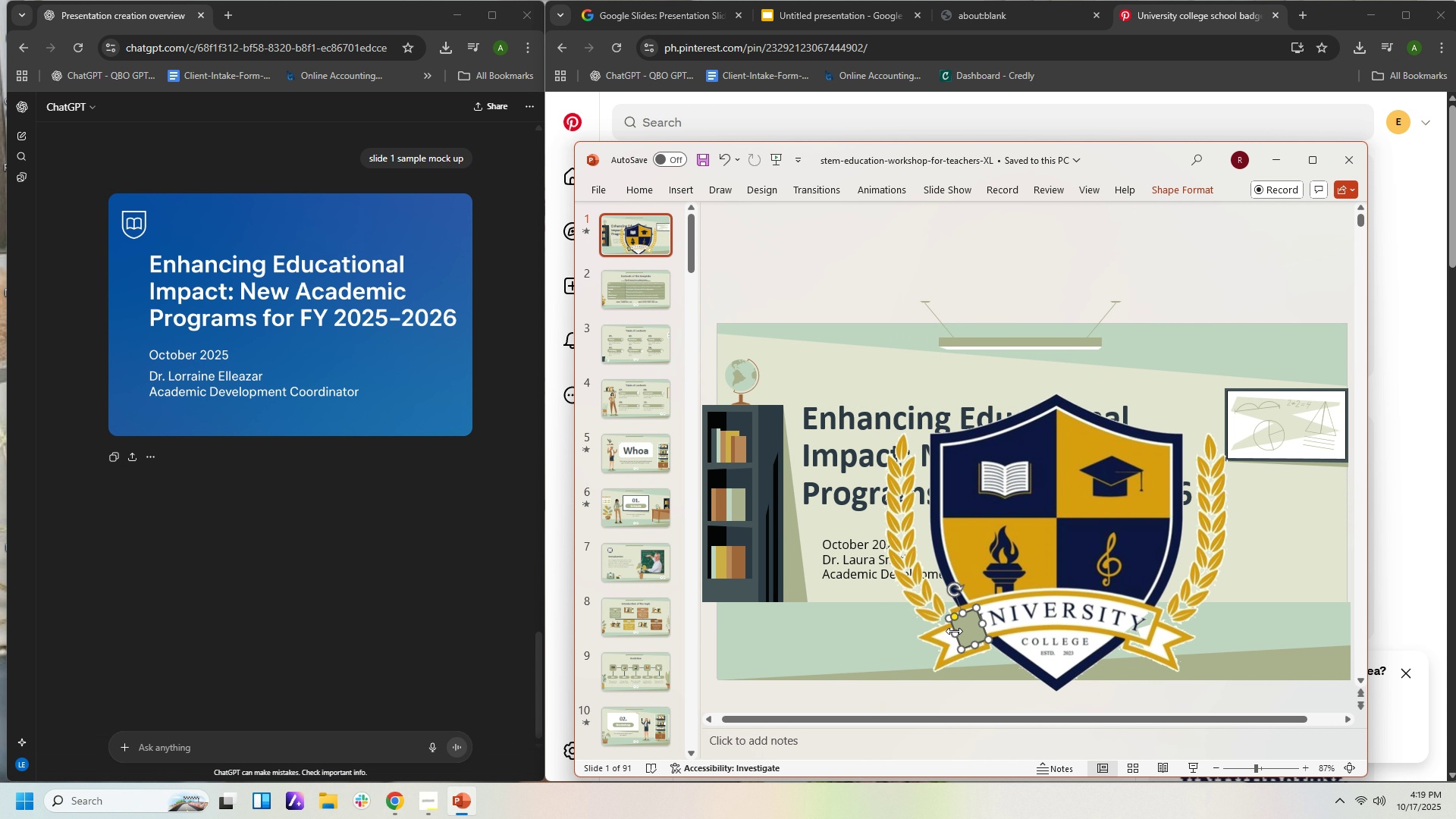 
left_click_drag(start_coordinate=[954, 631], to_coordinate=[962, 629])
 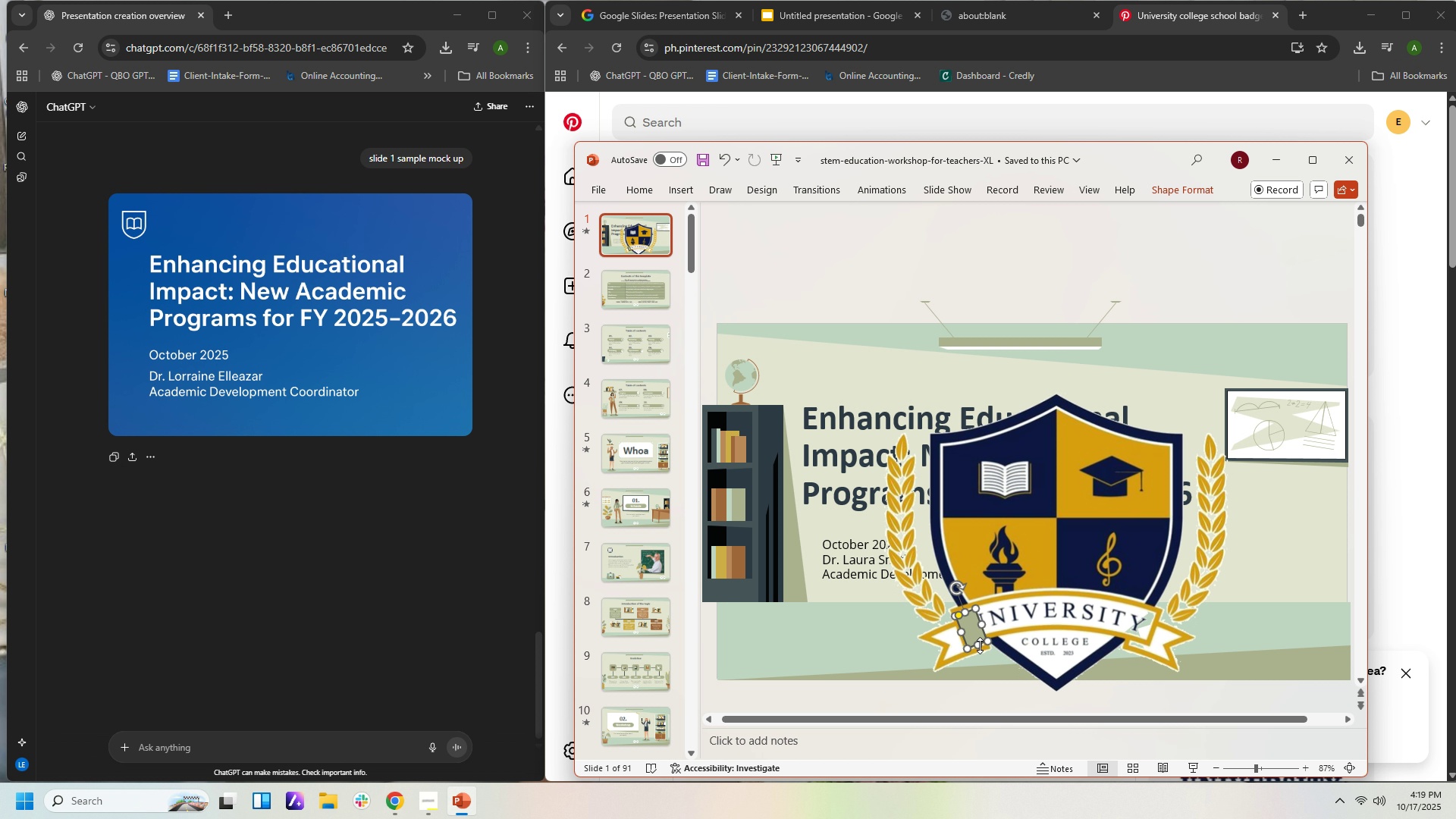 
wait(13.7)
 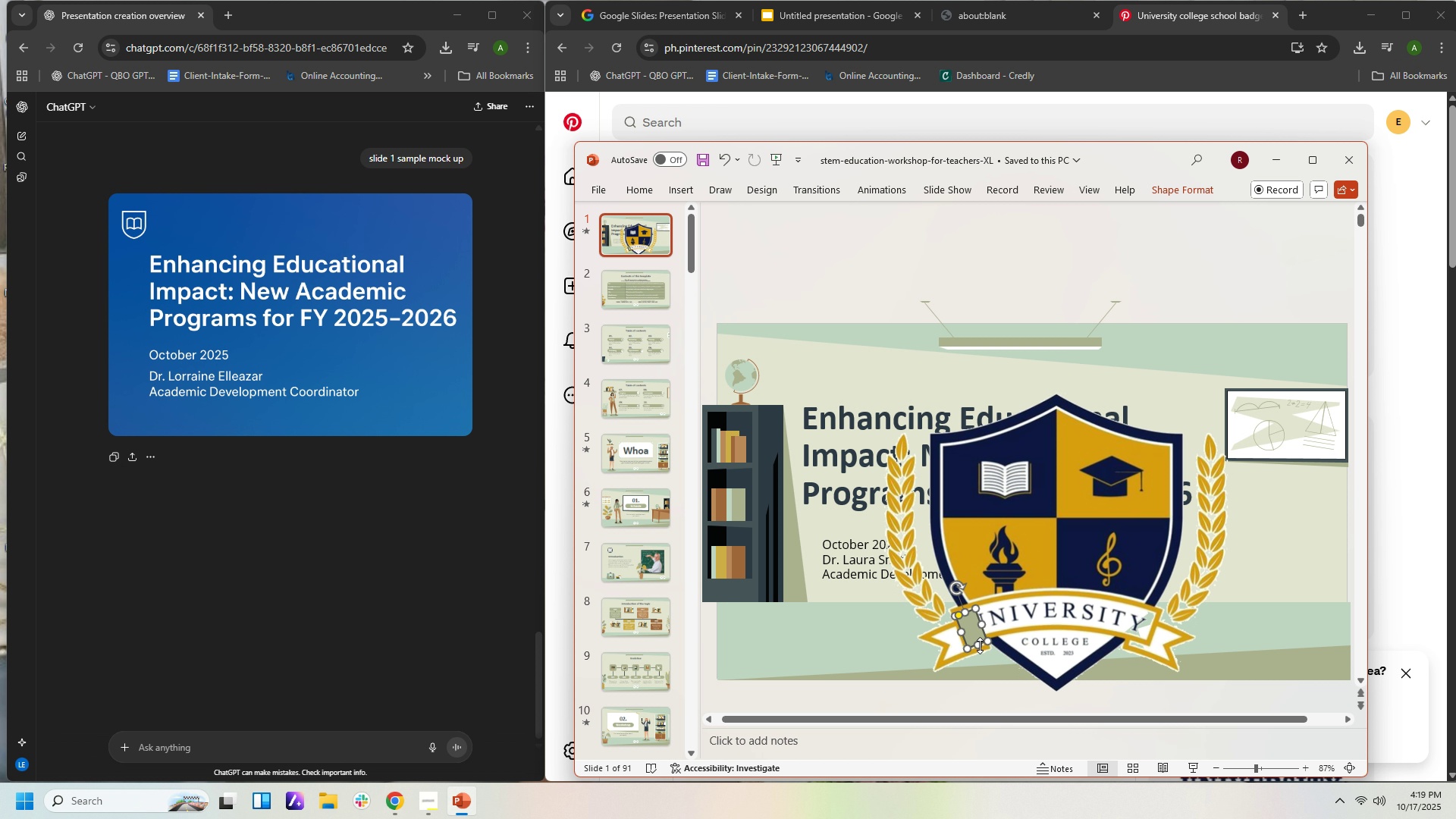 
left_click([1174, 192])
 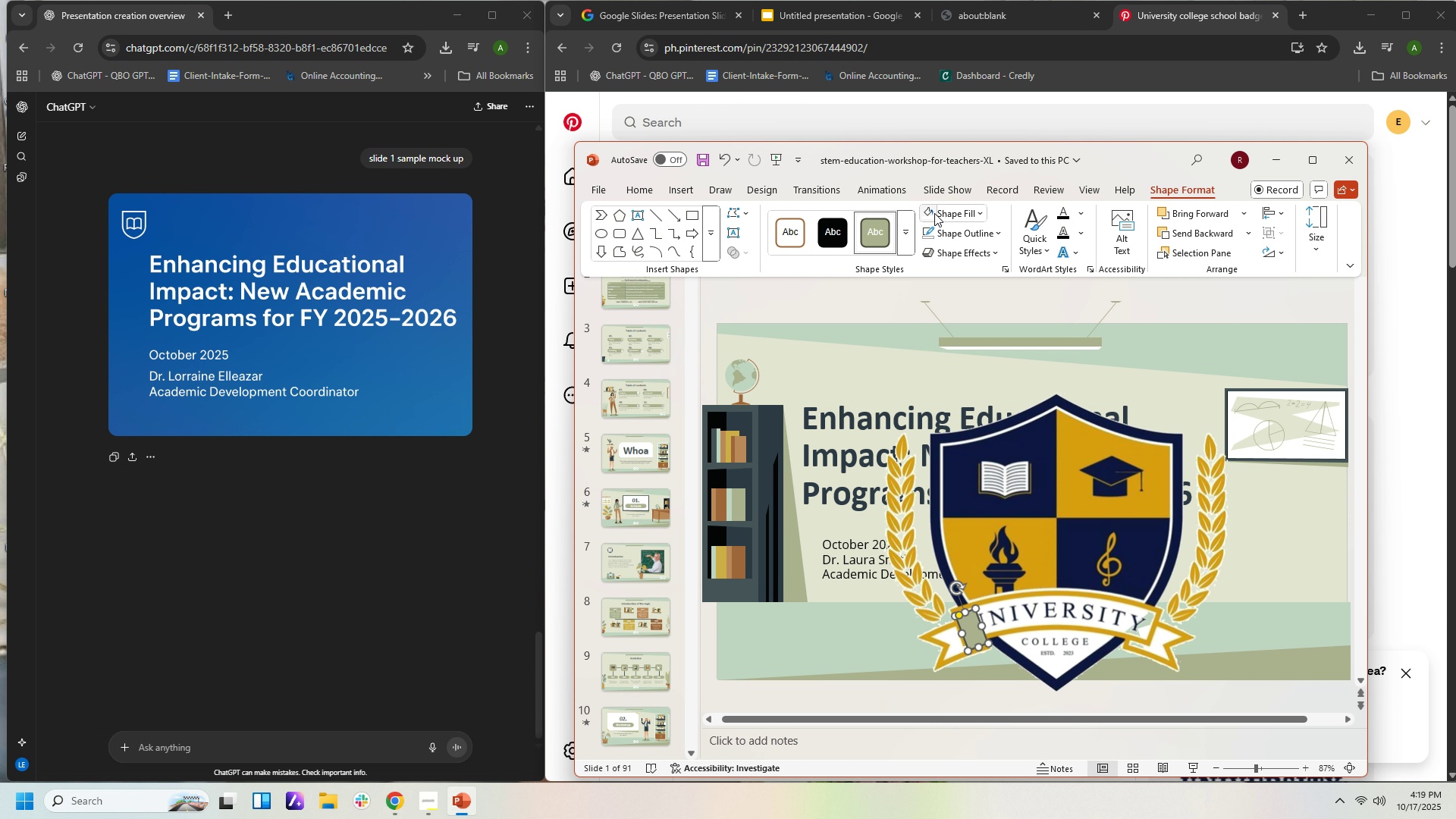 
left_click([930, 212])
 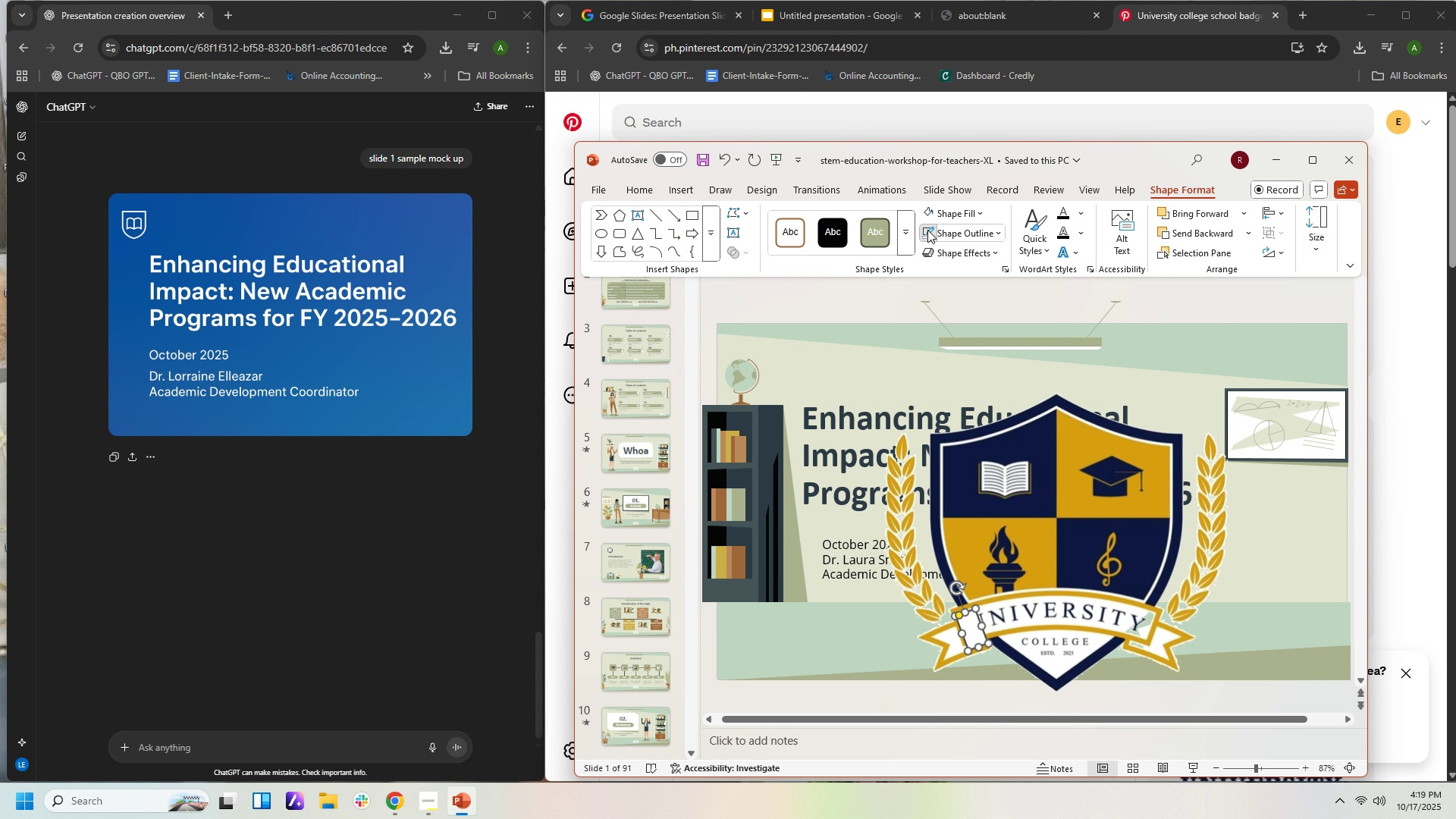 
left_click([927, 230])
 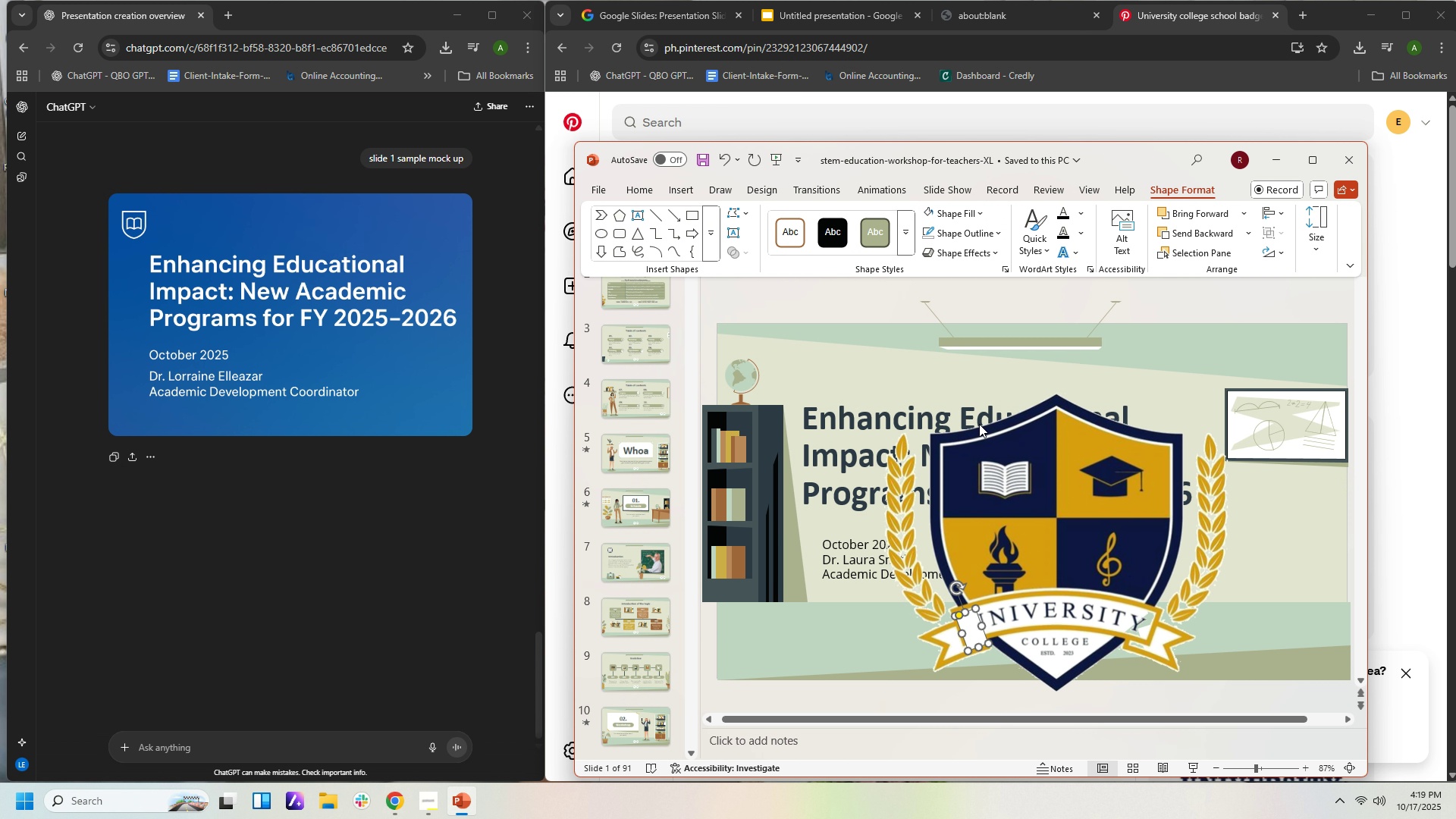 
key(Control+C)
 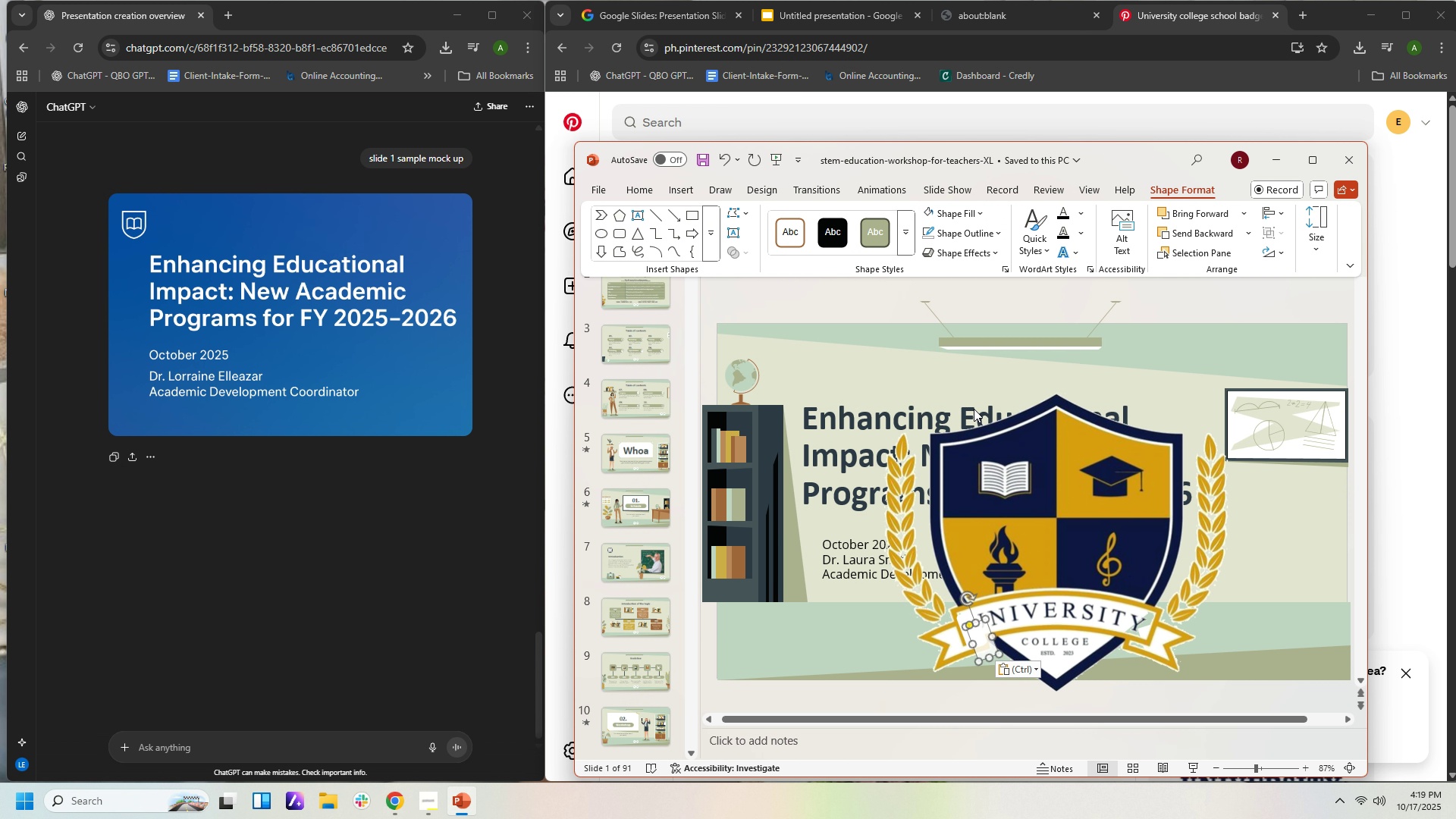 
key(Control+V)
 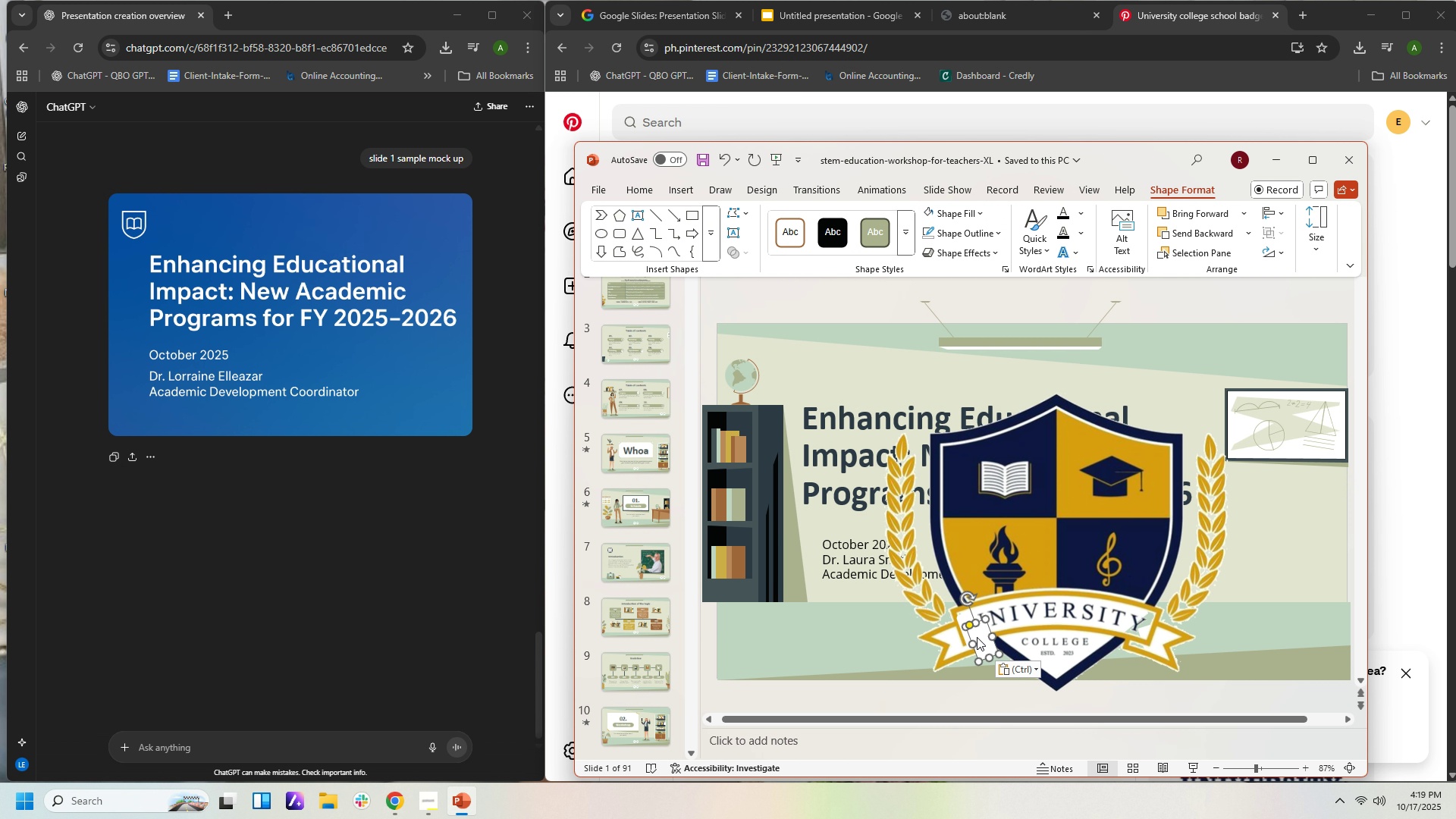 
left_click_drag(start_coordinate=[977, 637], to_coordinate=[1120, 646])
 